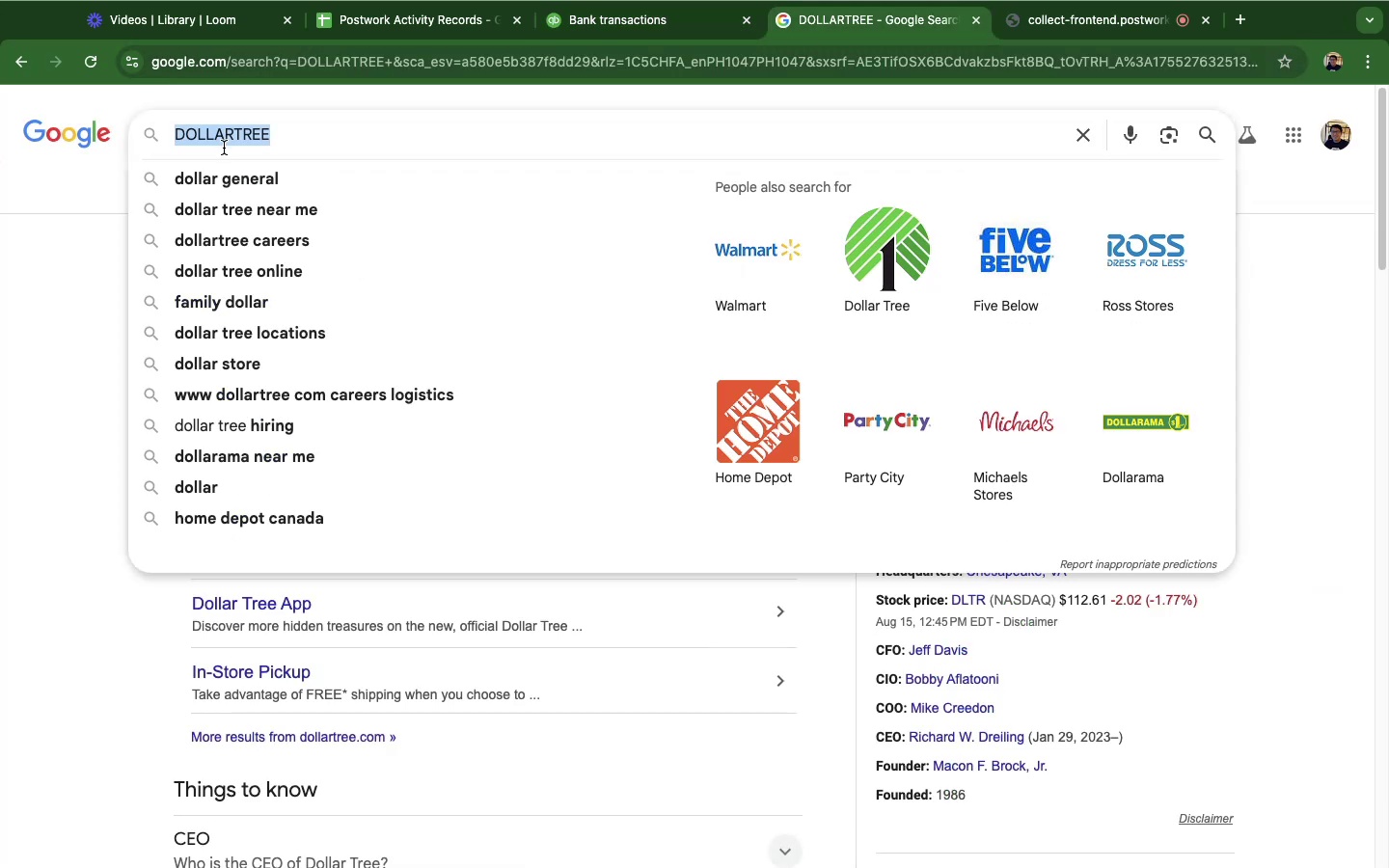 
key(Meta+V)
 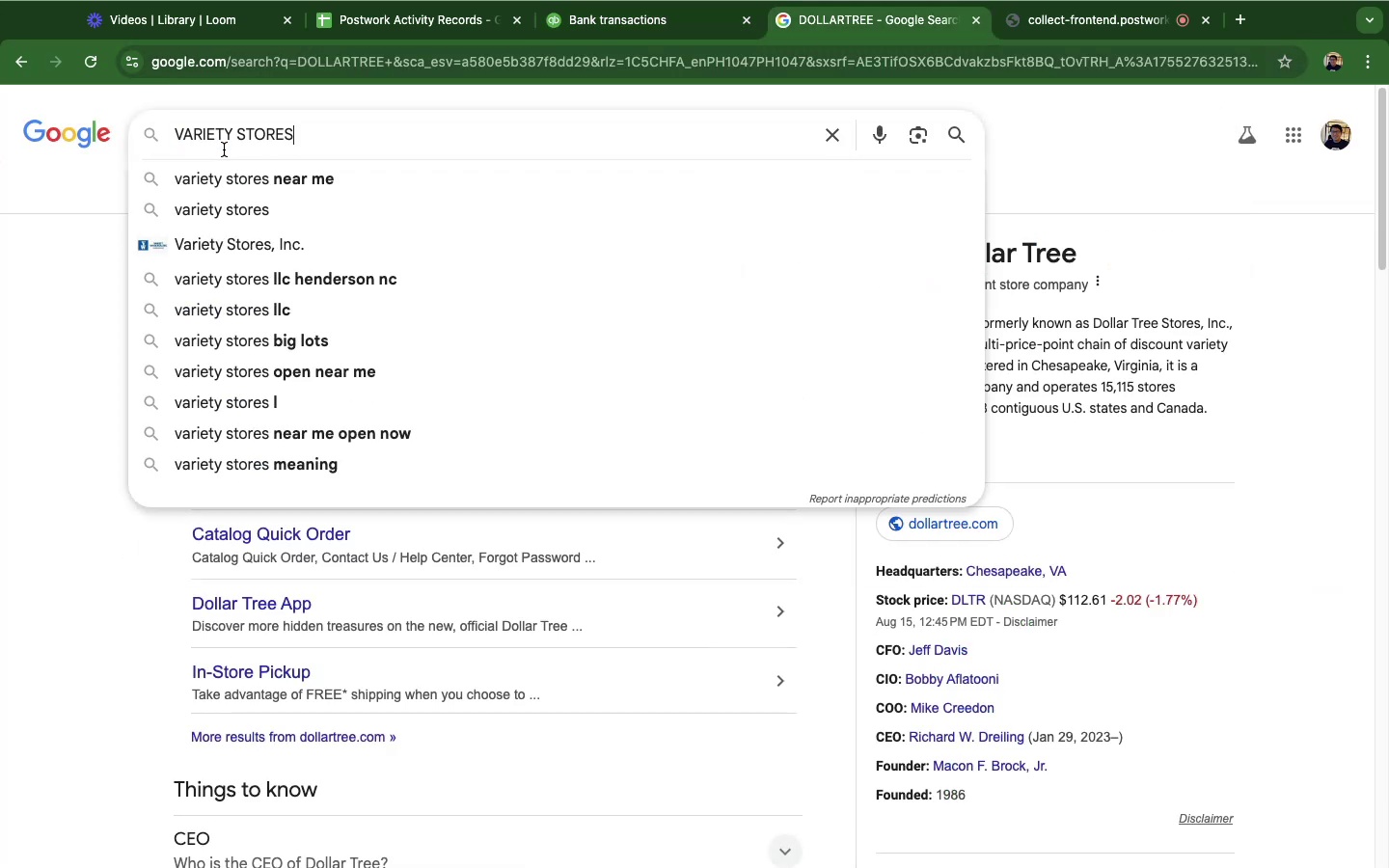 
key(Enter)
 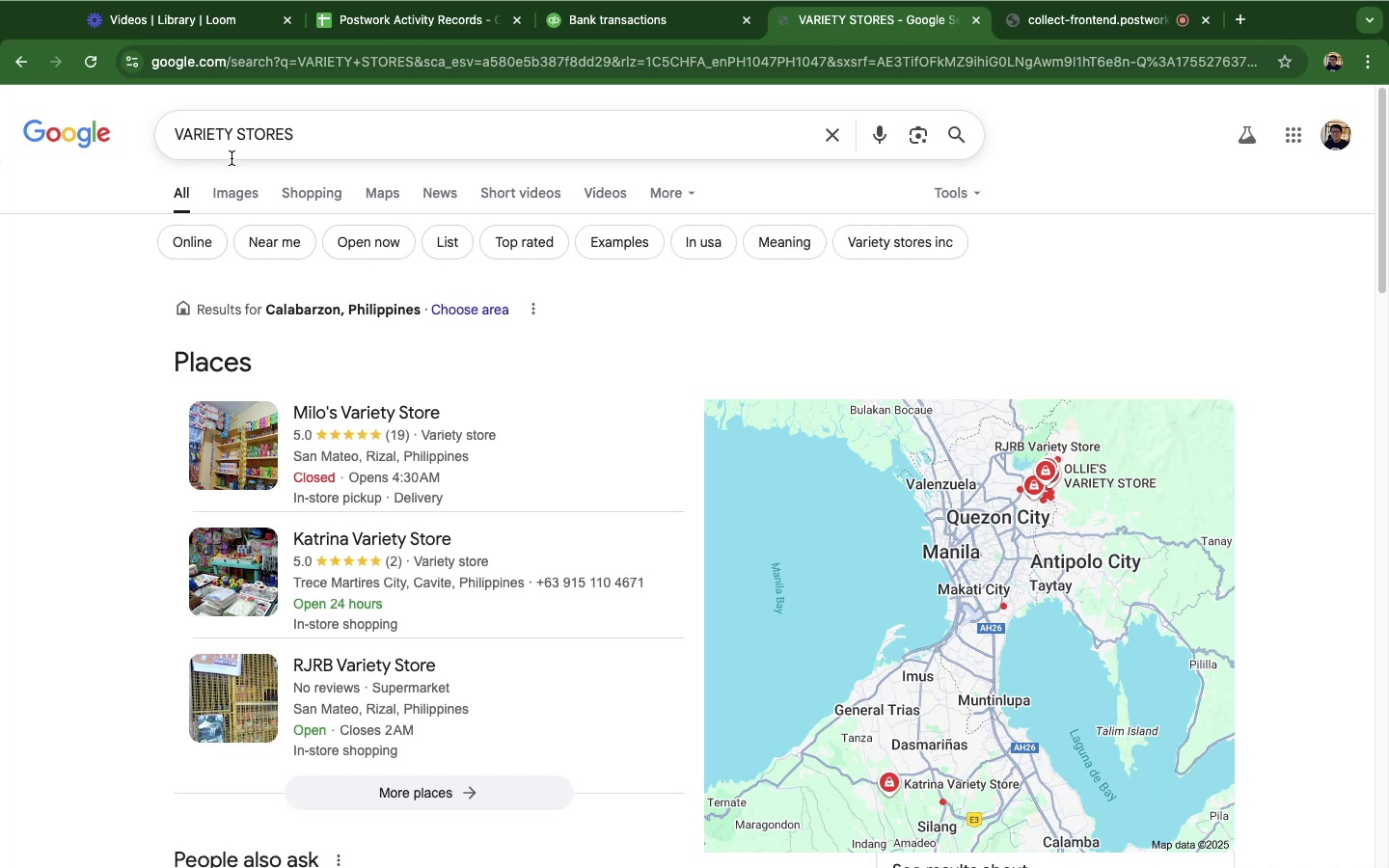 
scroll: coordinate [622, 625], scroll_direction: down, amount: 21.0
 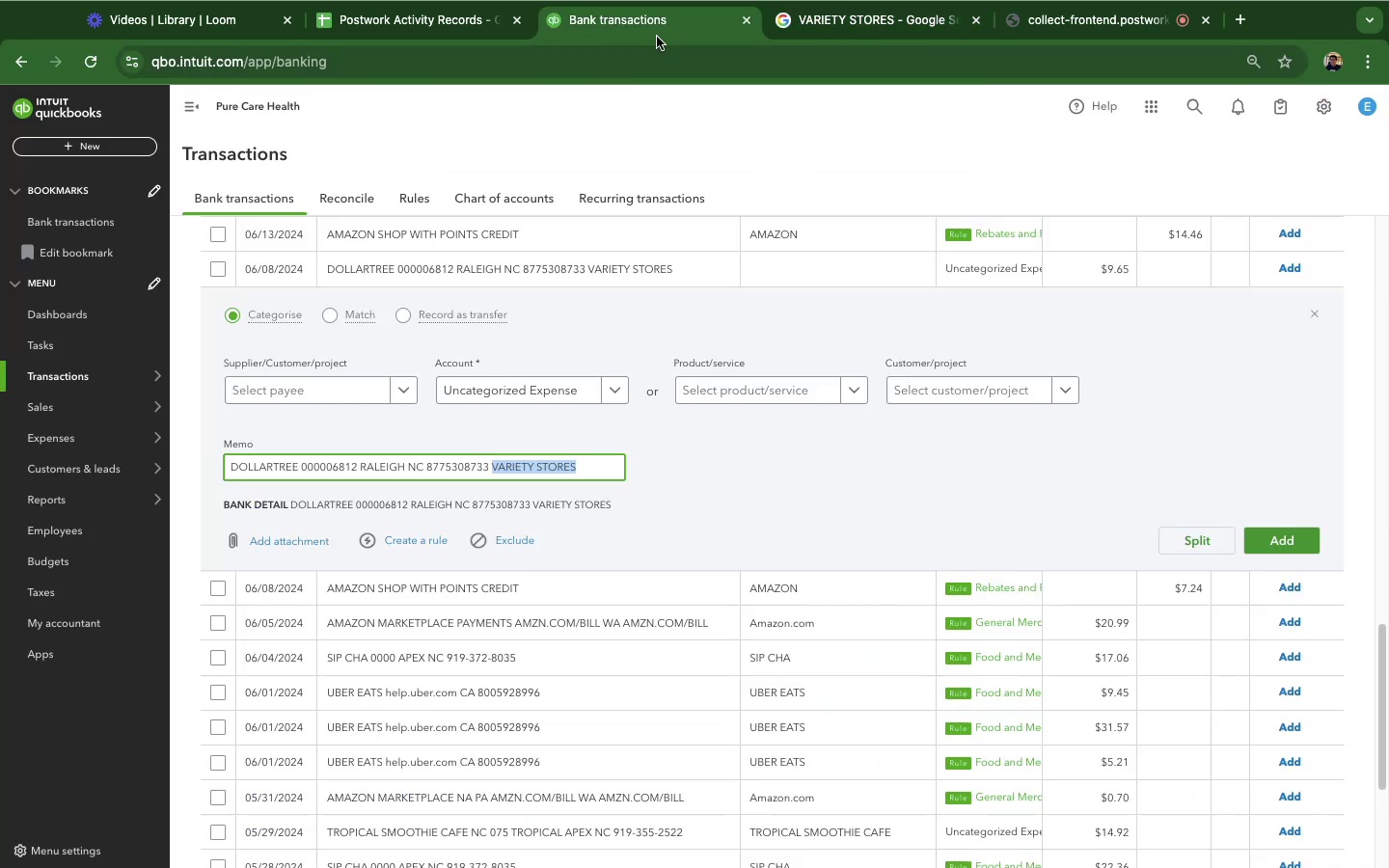 
left_click_drag(start_coordinate=[575, 384], to_coordinate=[586, 388])
 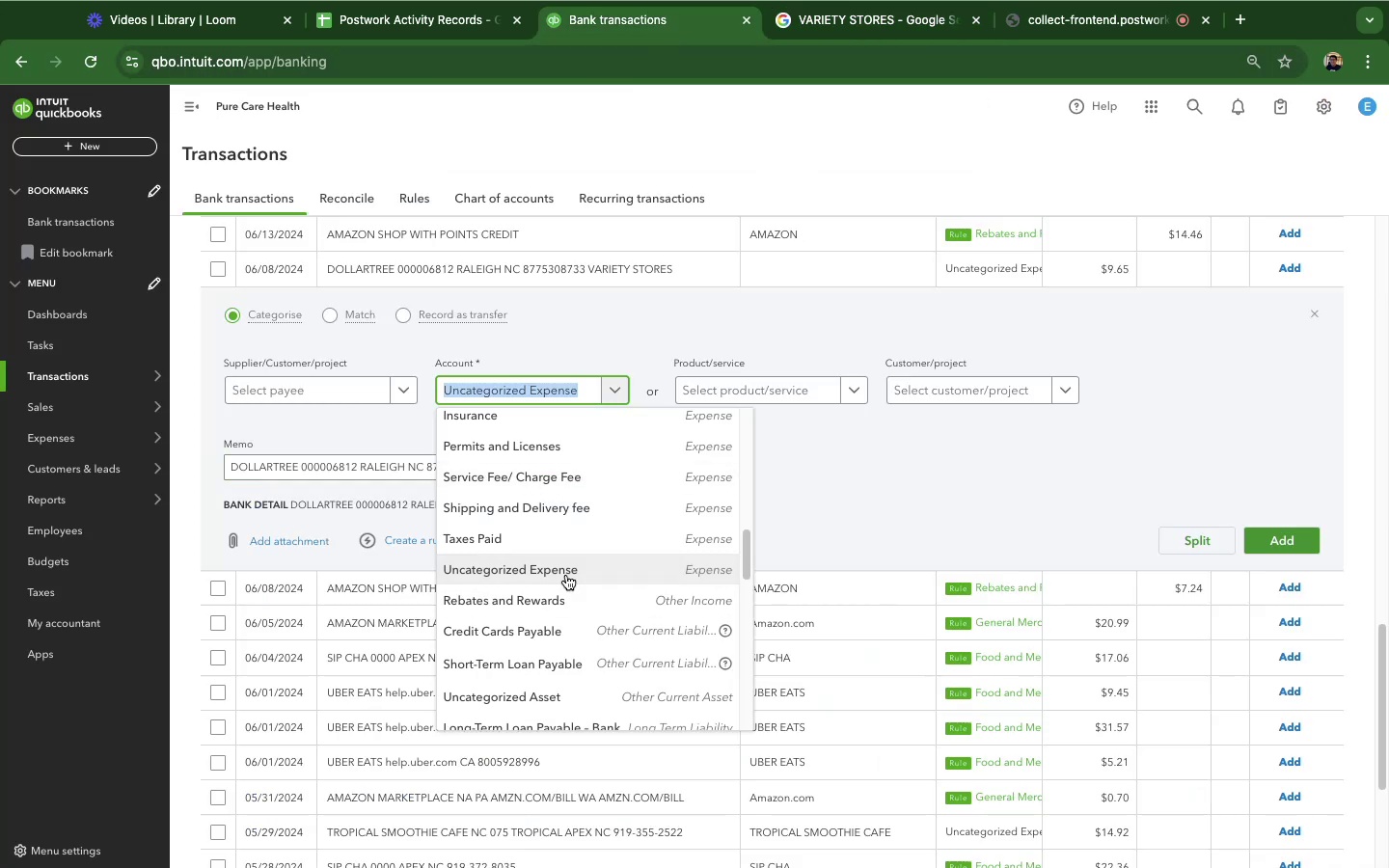 
type(ge)
key(Backspace)
key(Backspace)
key(Backspace)
key(Backspace)
key(Backspace)
 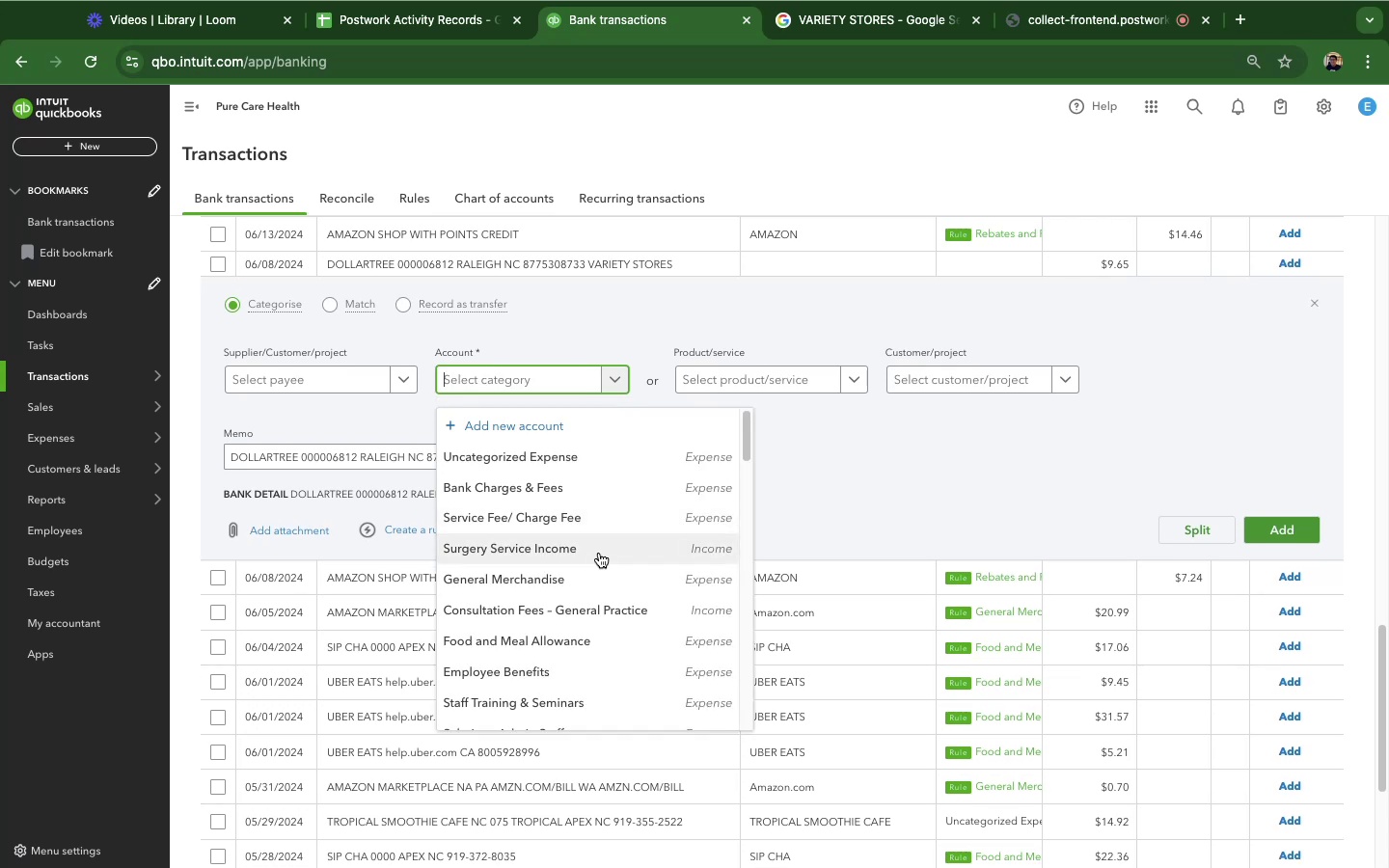 
scroll: coordinate [645, 580], scroll_direction: down, amount: 4.0
 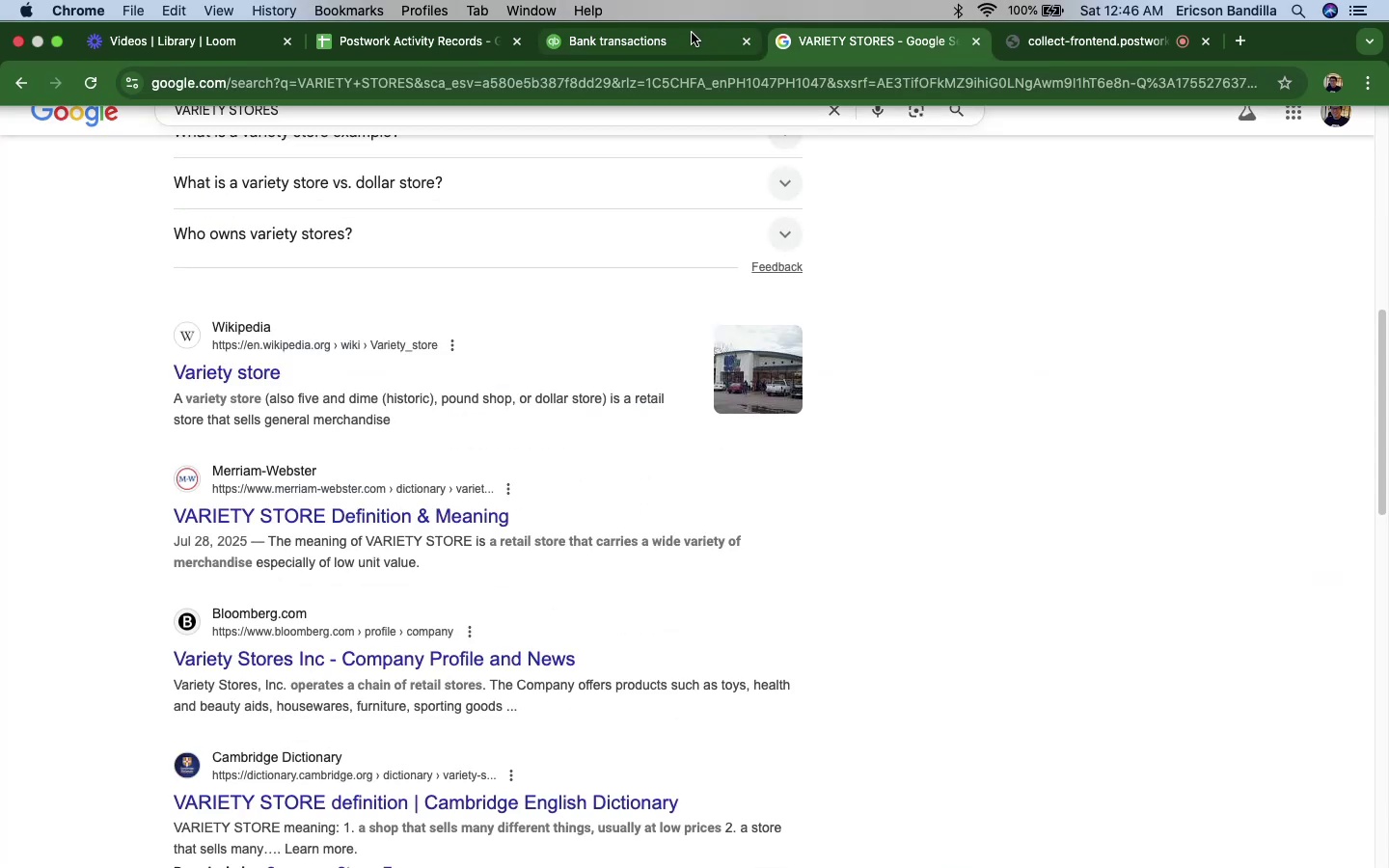 
wait(6.43)
 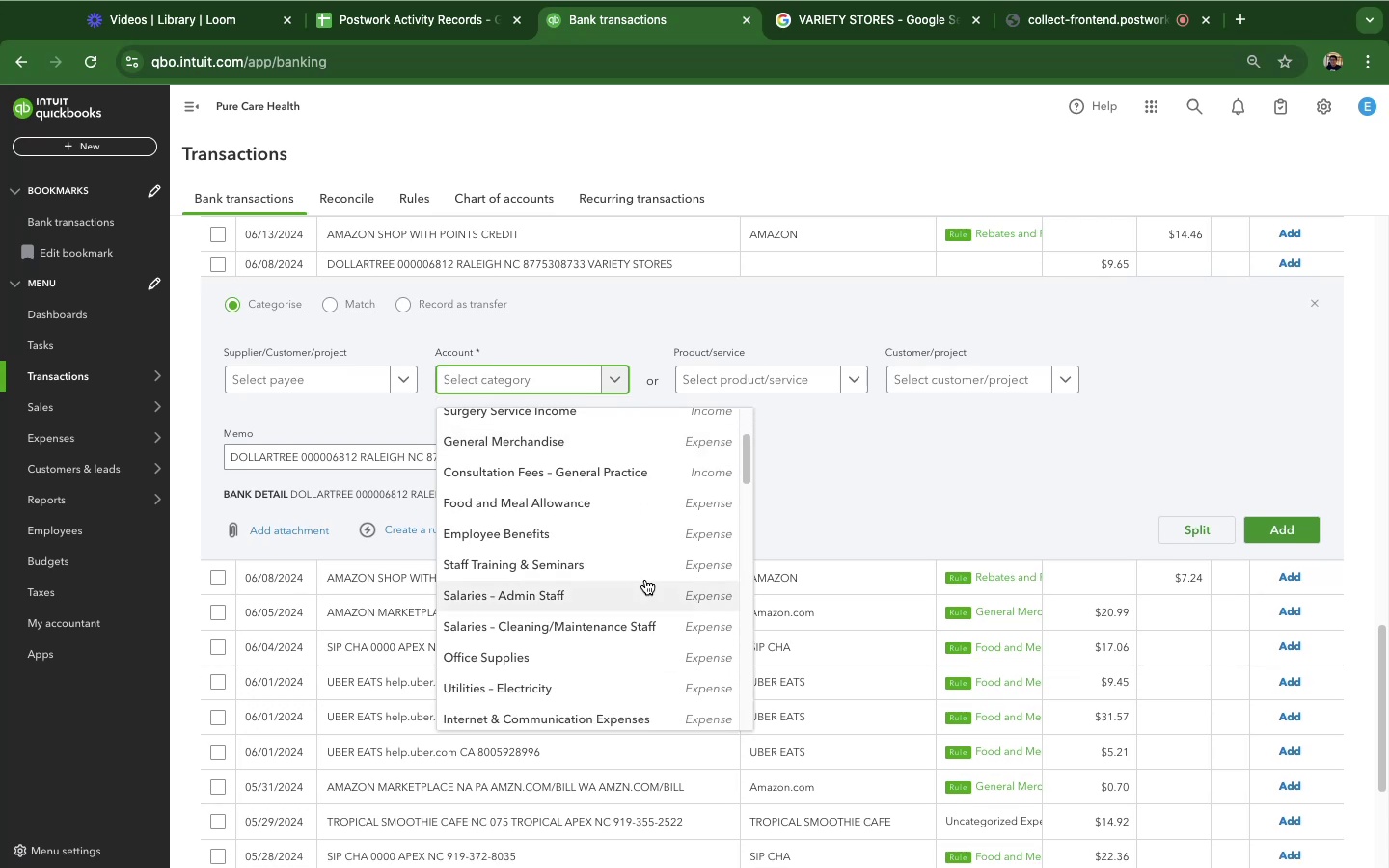 
left_click([684, 42])
 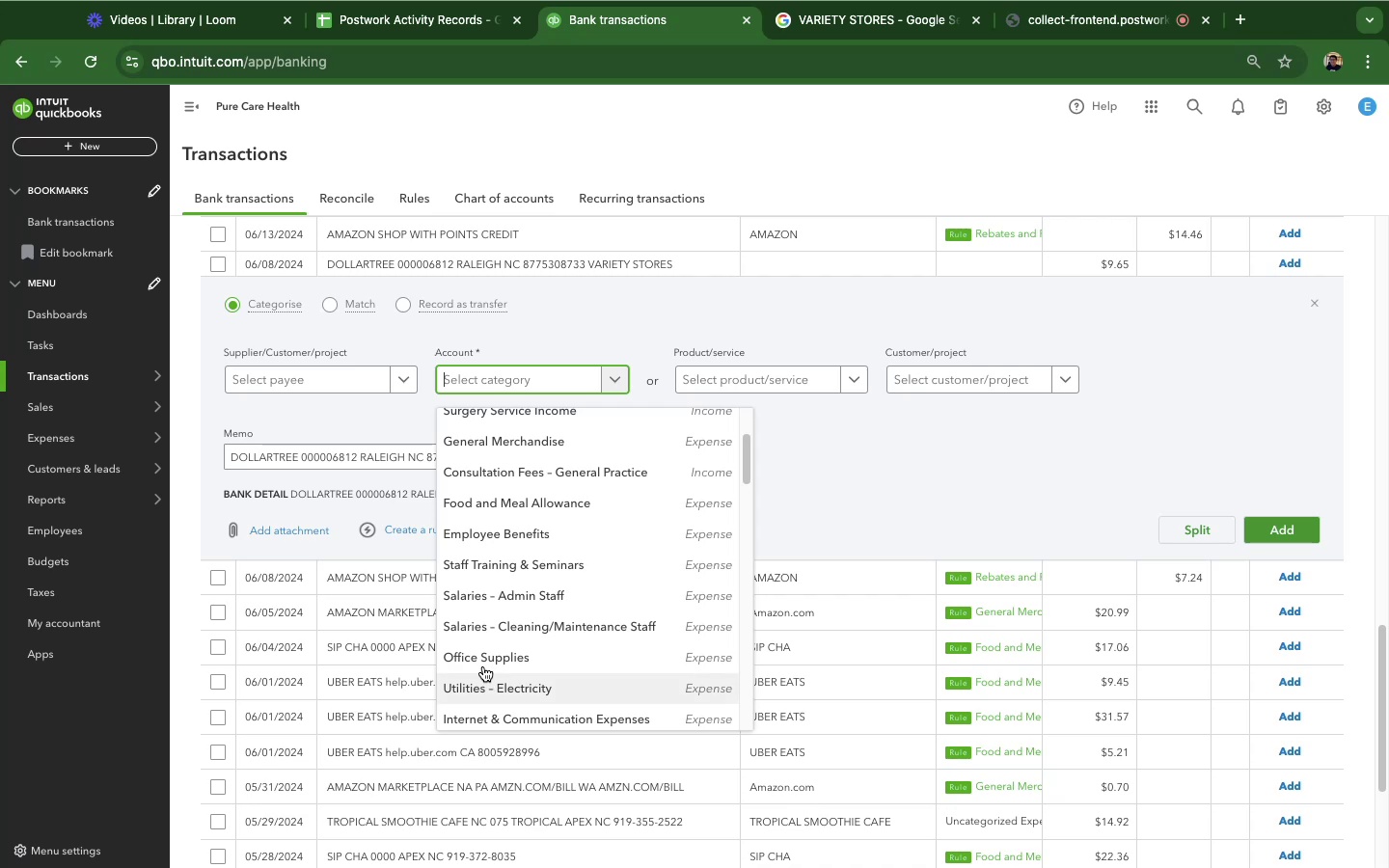 
left_click([483, 662])
 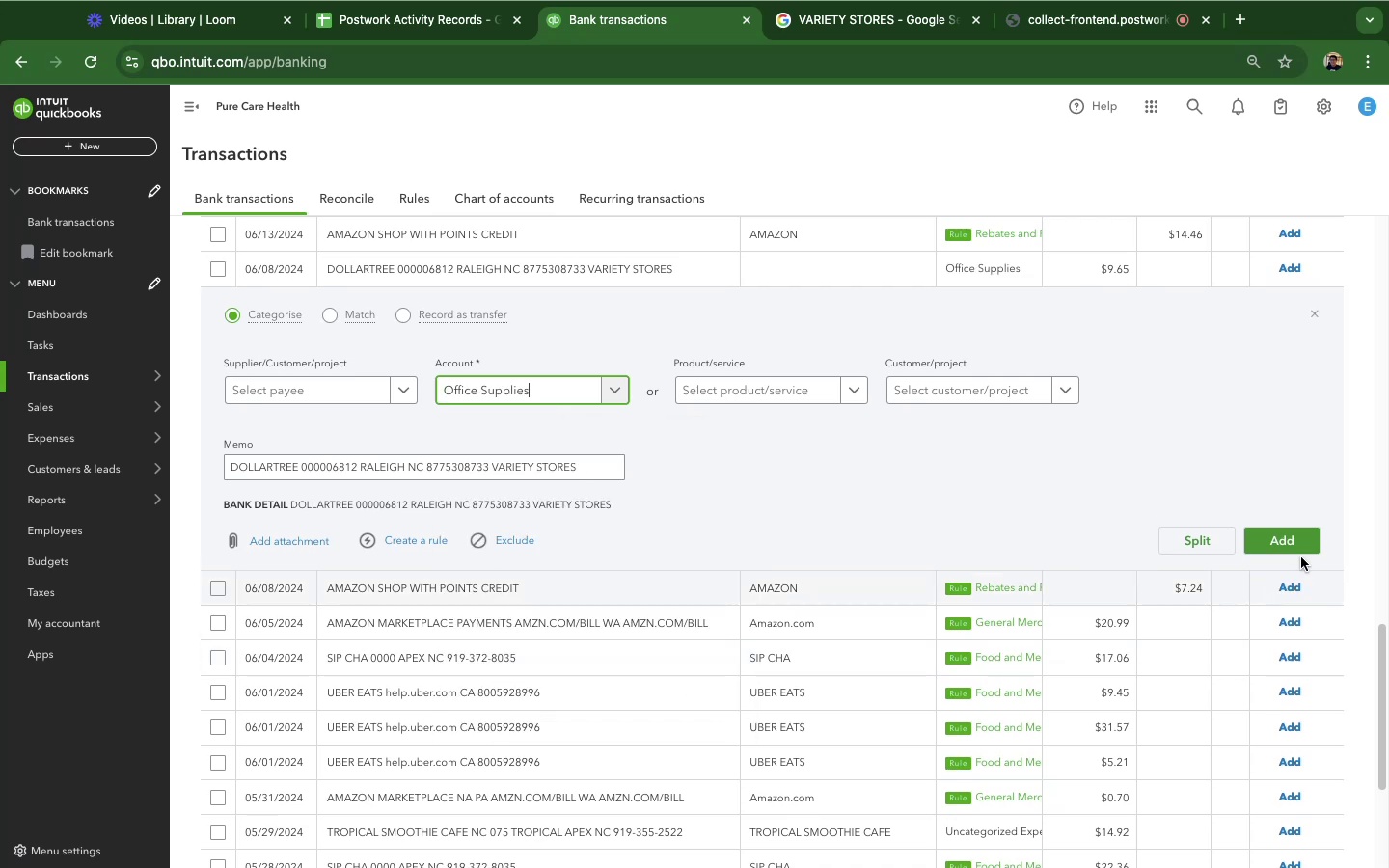 
left_click([1299, 542])
 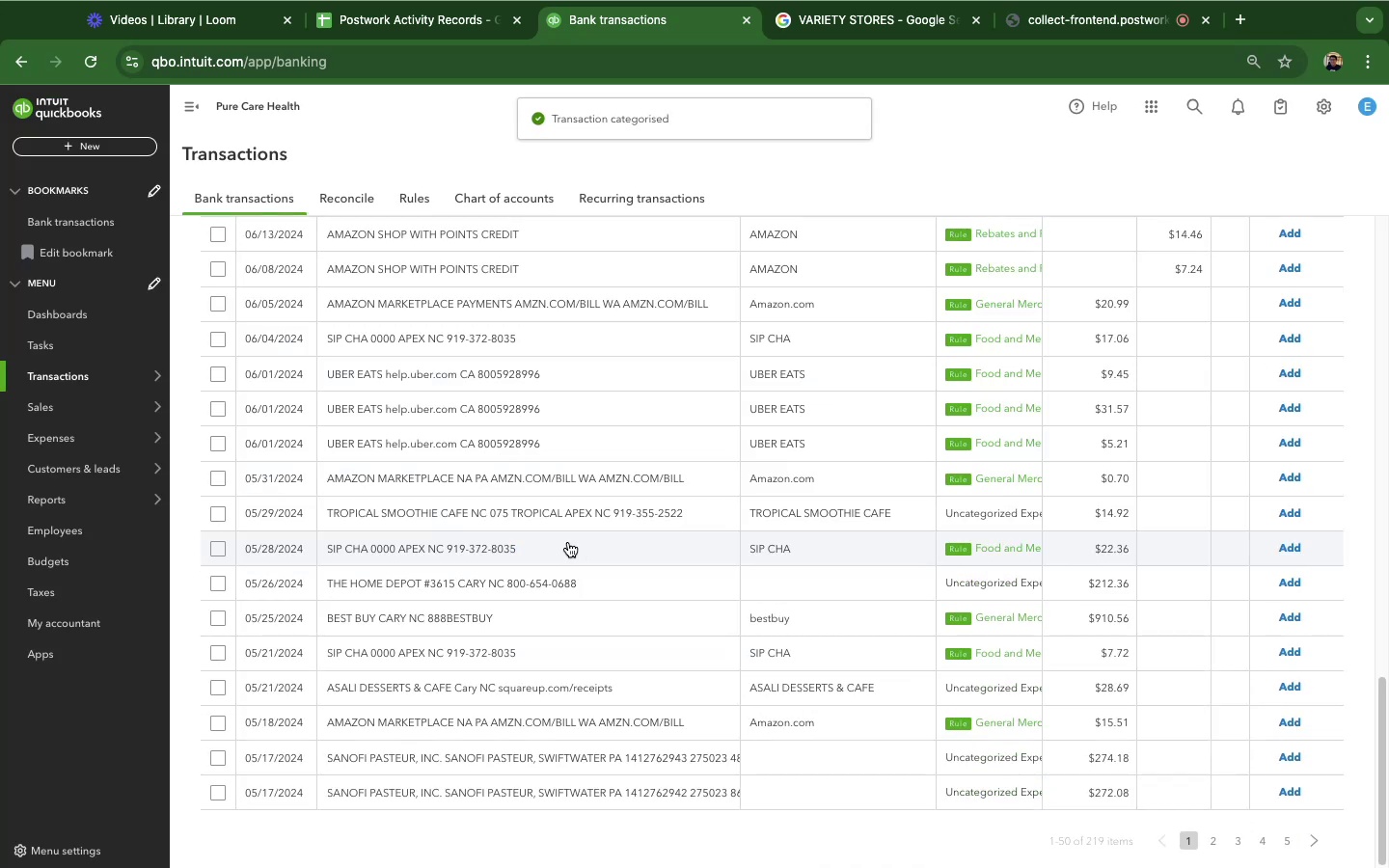 
left_click([533, 585])
 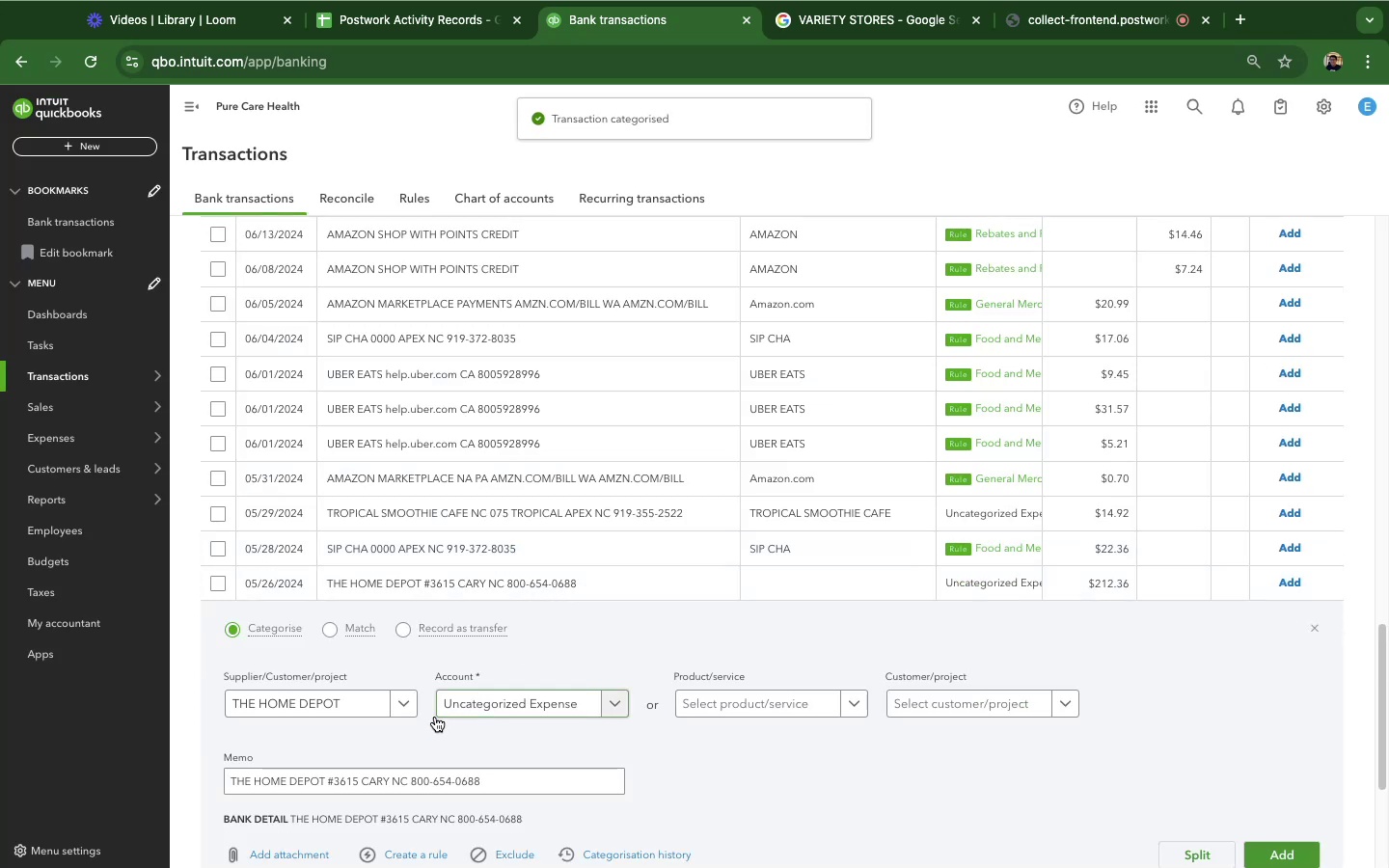 
left_click([607, 701])
 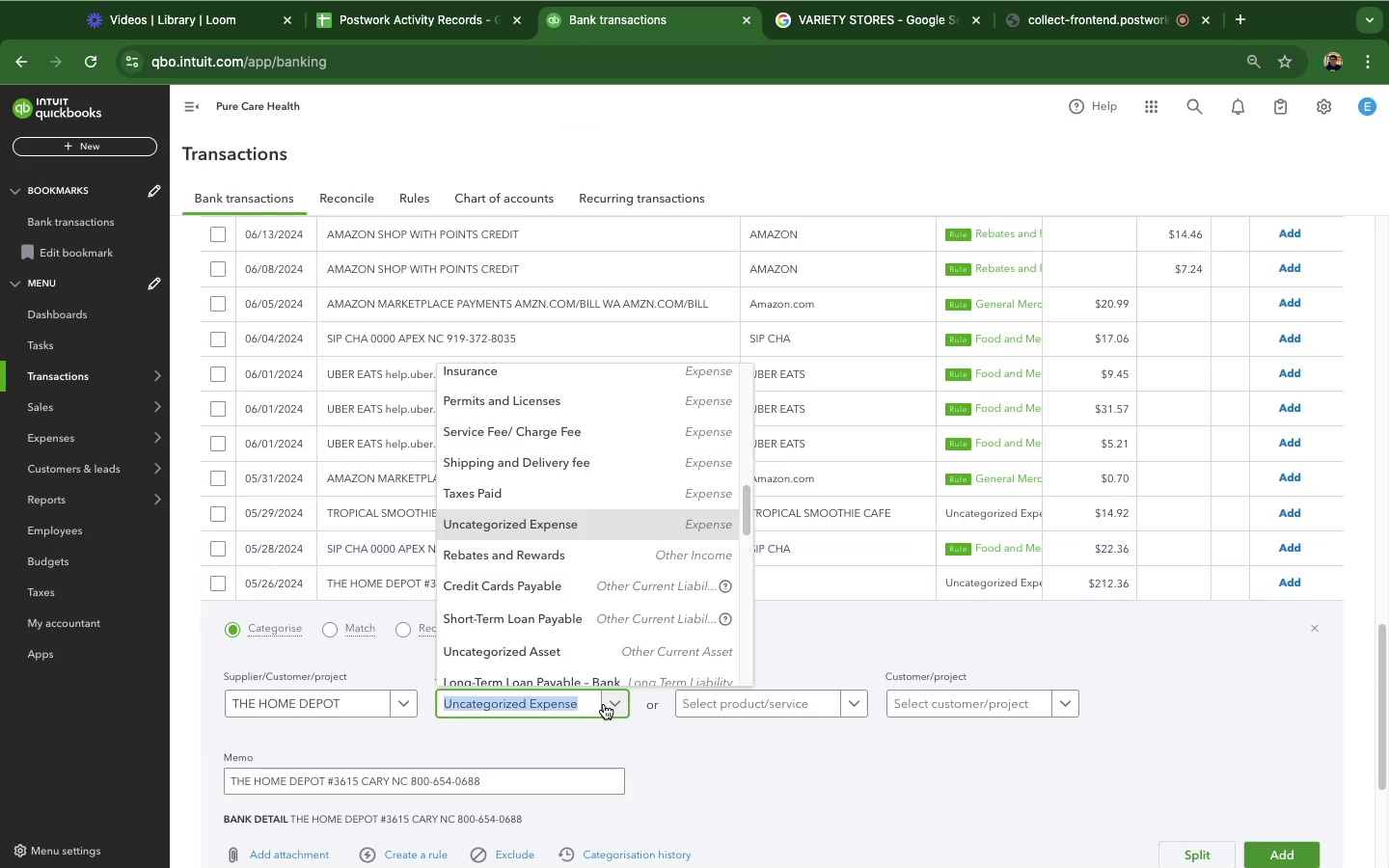 
type(ge)
 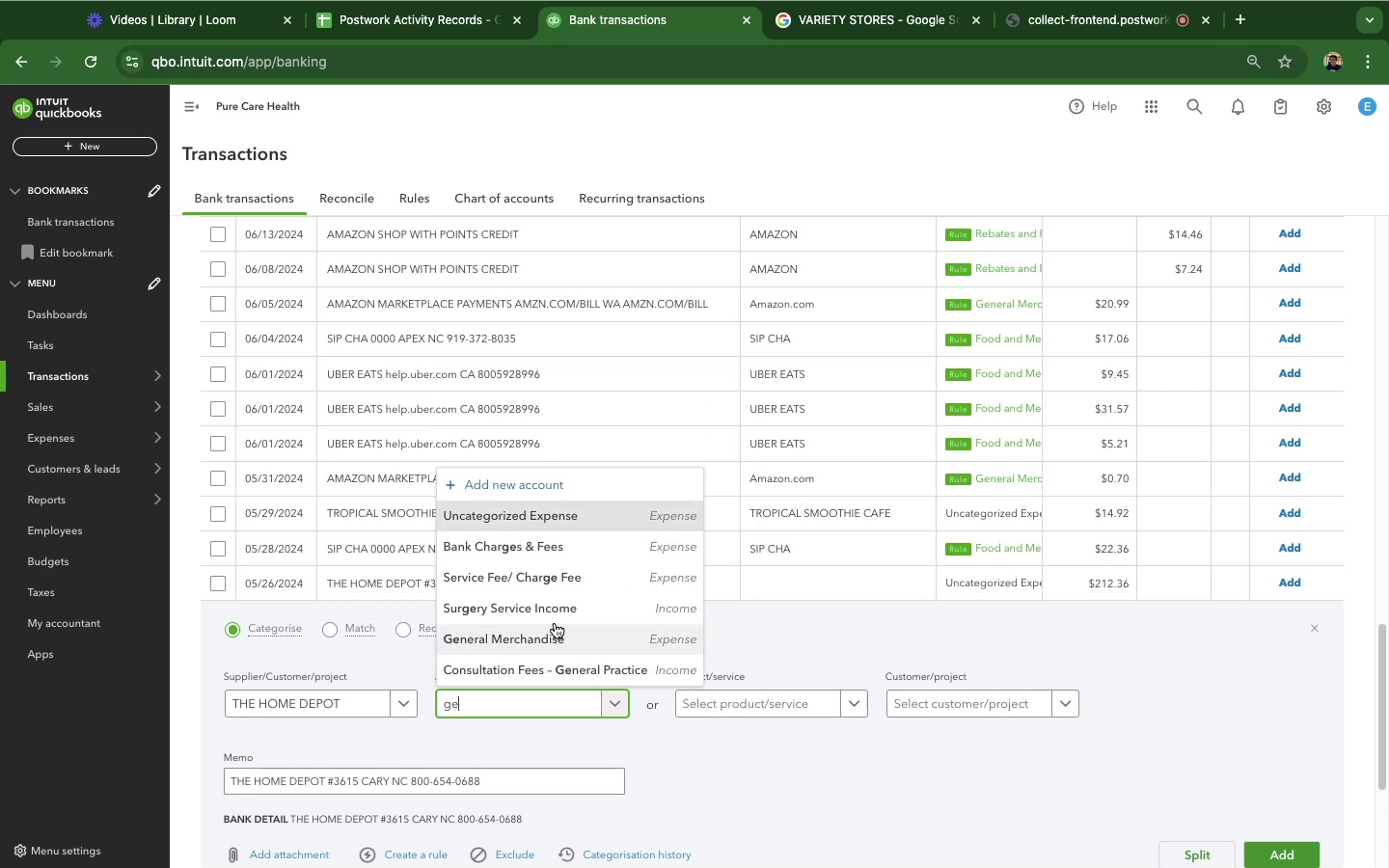 
left_click([544, 637])
 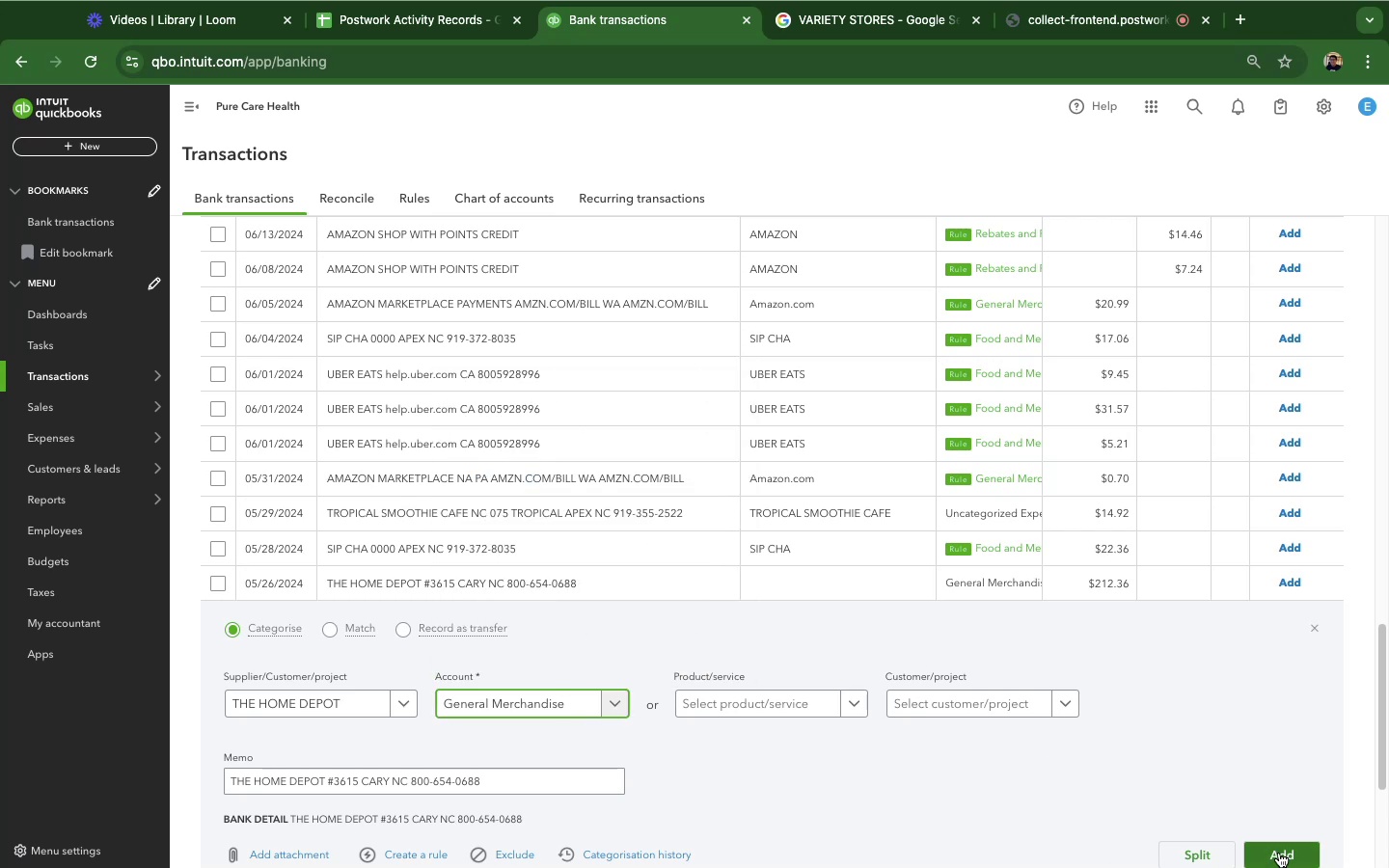 
left_click([1279, 852])
 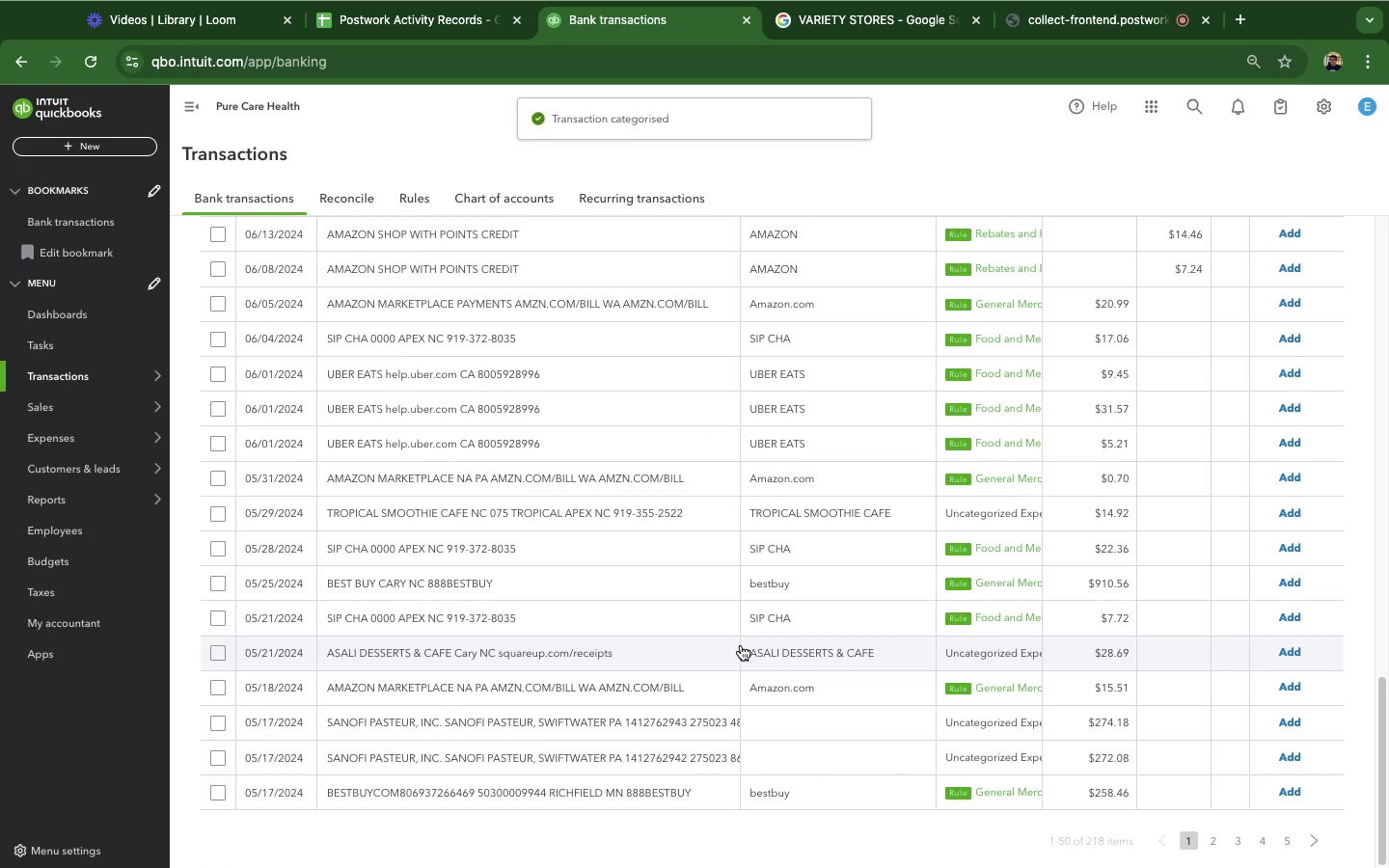 
wait(5.01)
 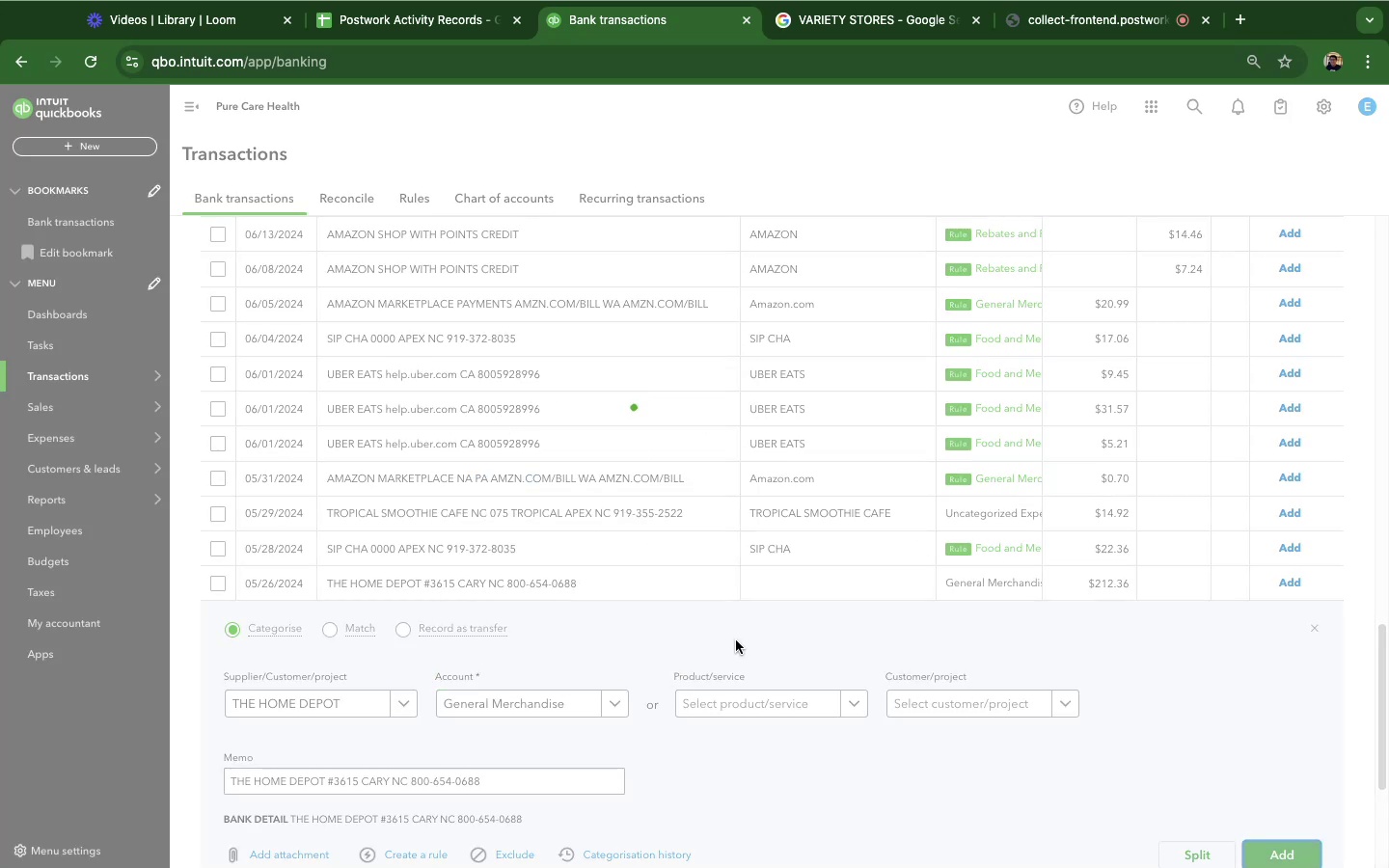 
left_click([586, 521])
 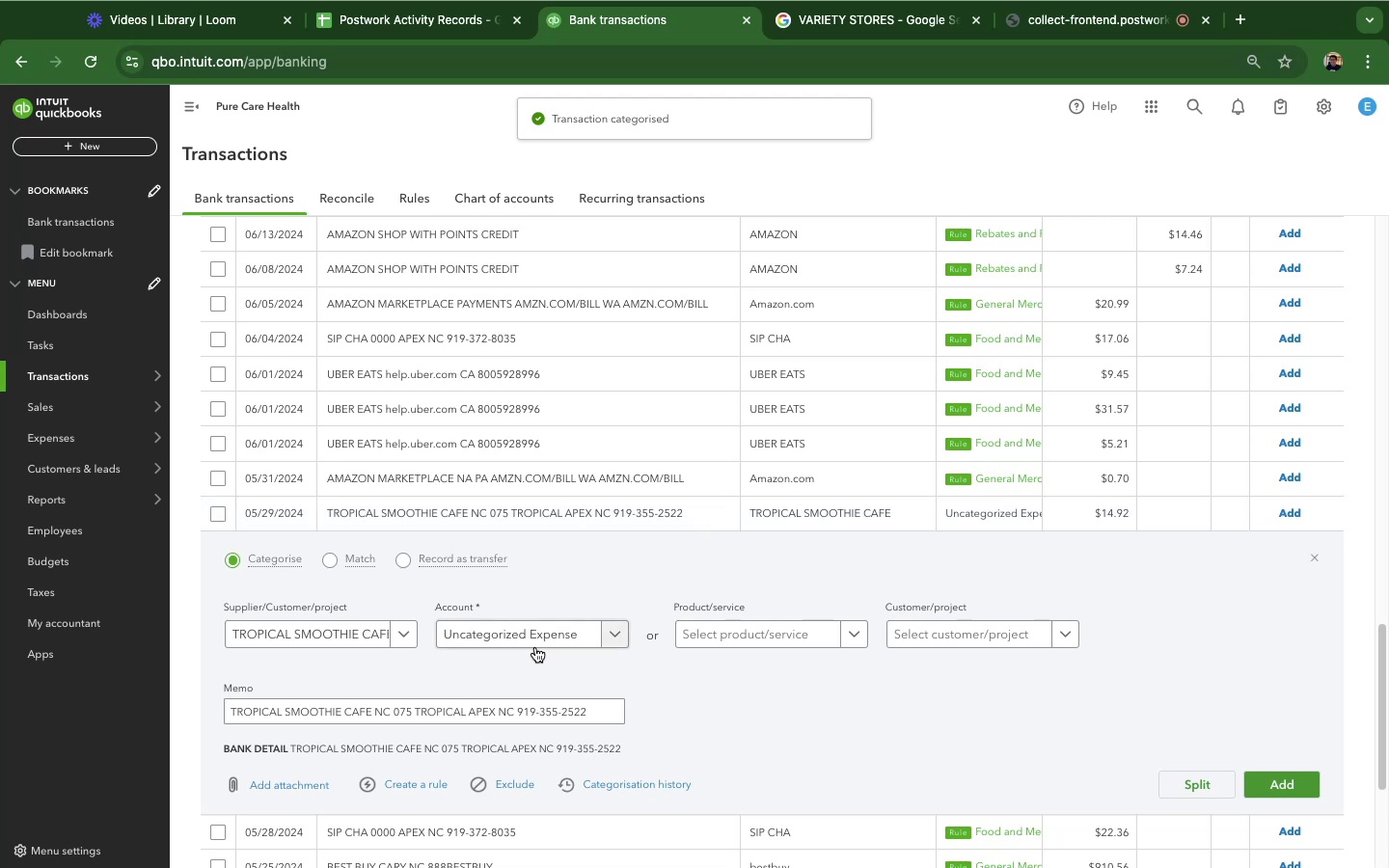 
left_click([538, 635])
 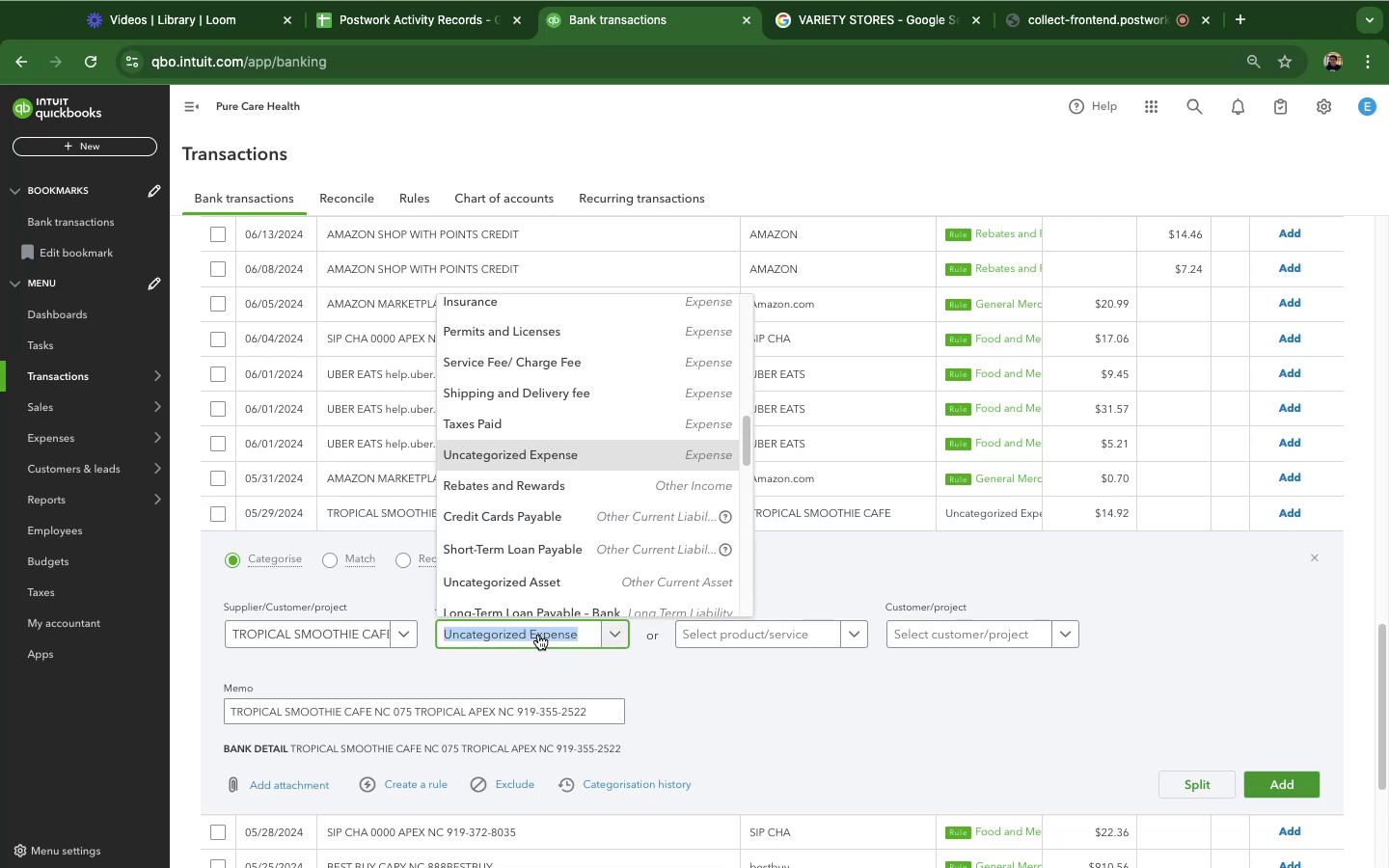 
type(me)
 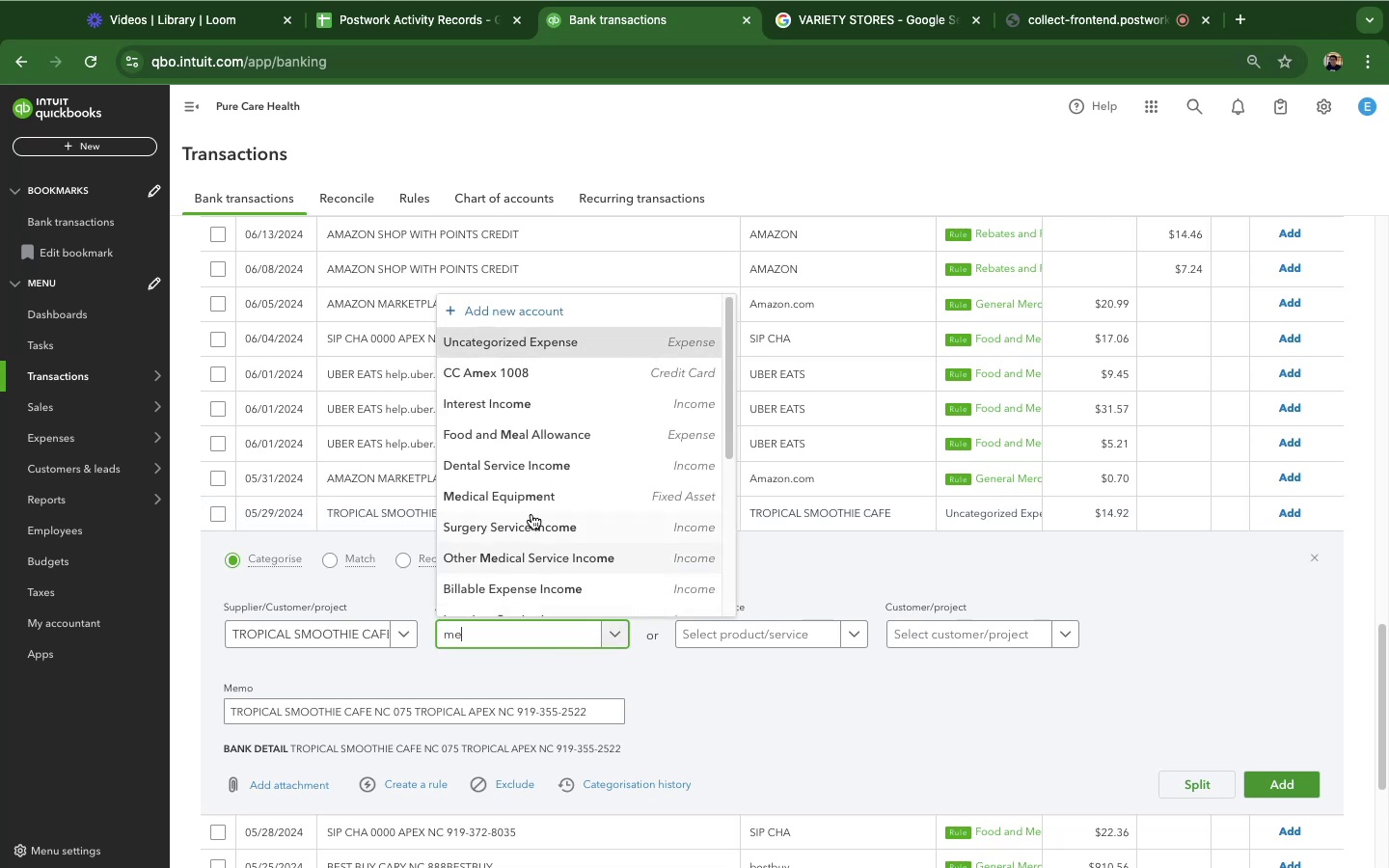 
left_click([529, 435])
 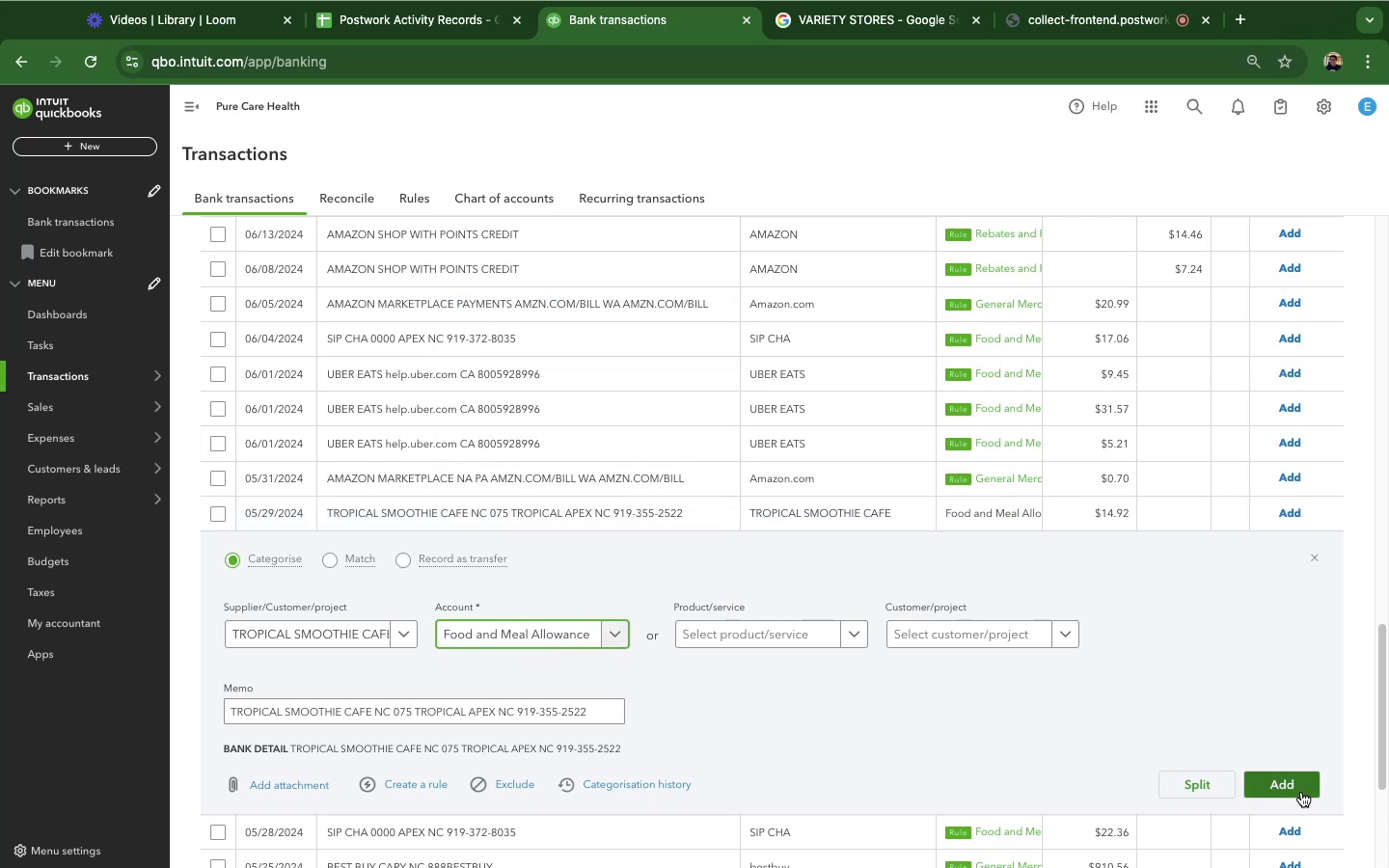 
left_click([1300, 779])
 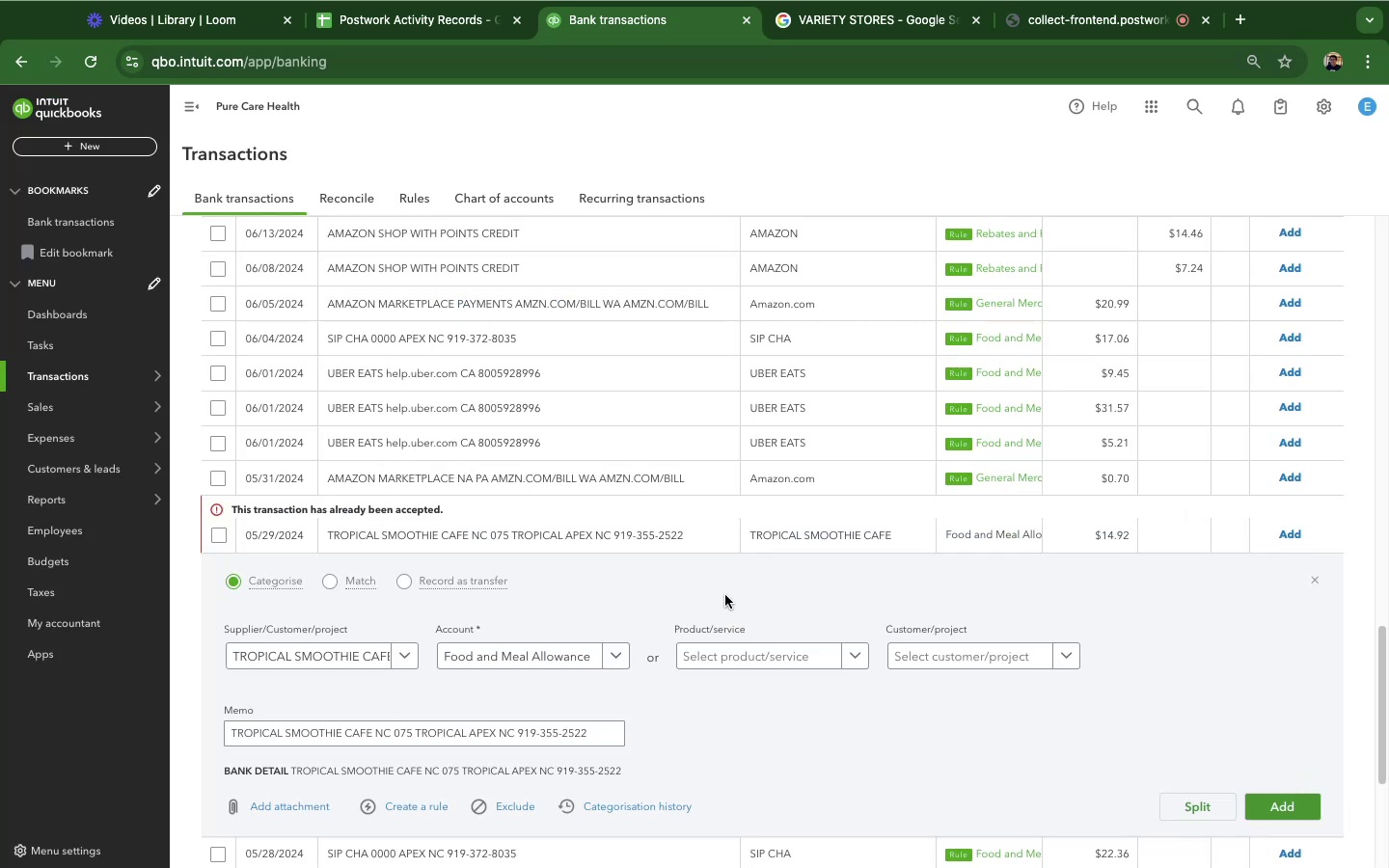 
scroll: coordinate [1074, 607], scroll_direction: down, amount: 12.0
 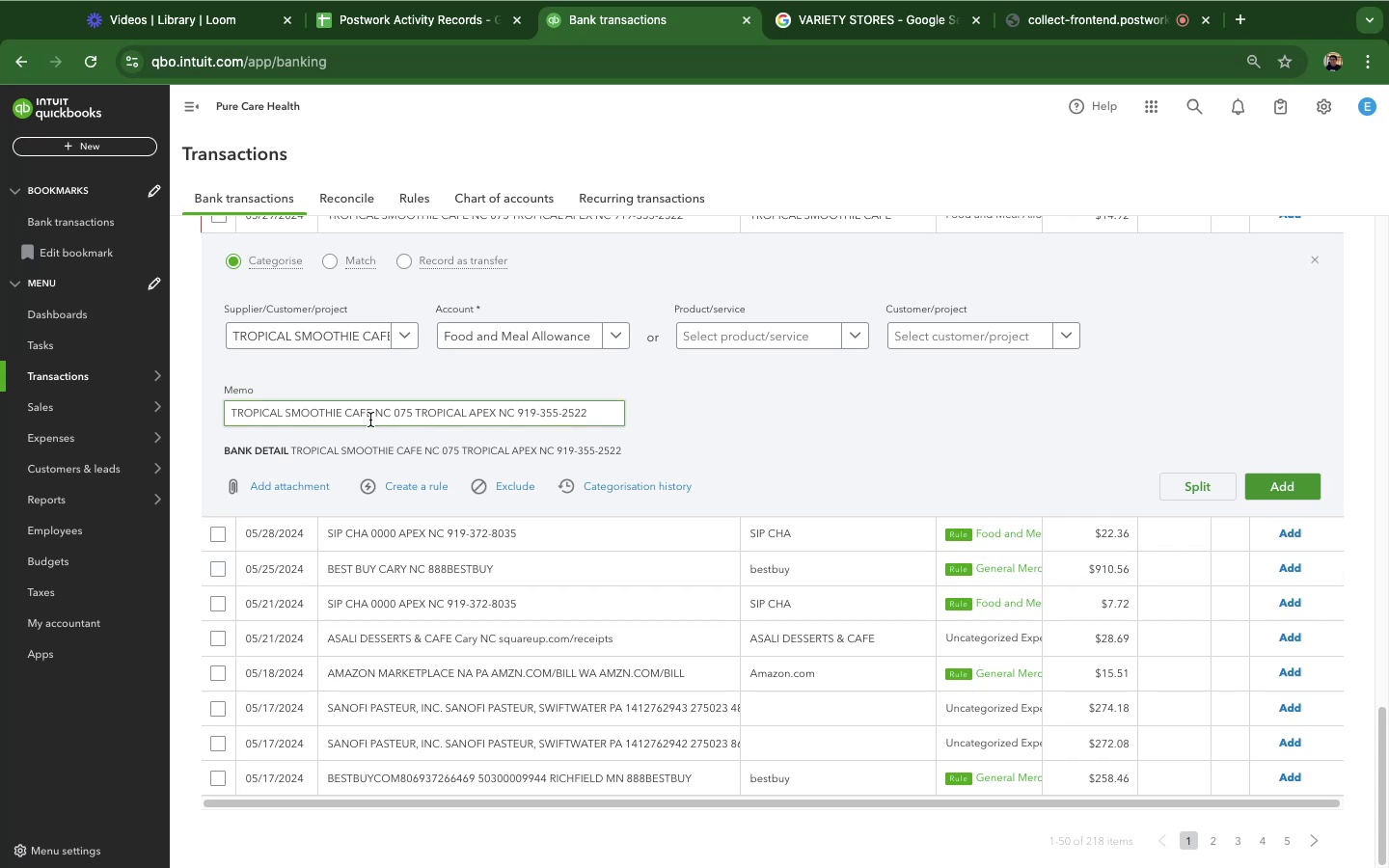 
scroll: coordinate [373, 425], scroll_direction: up, amount: 2.0
 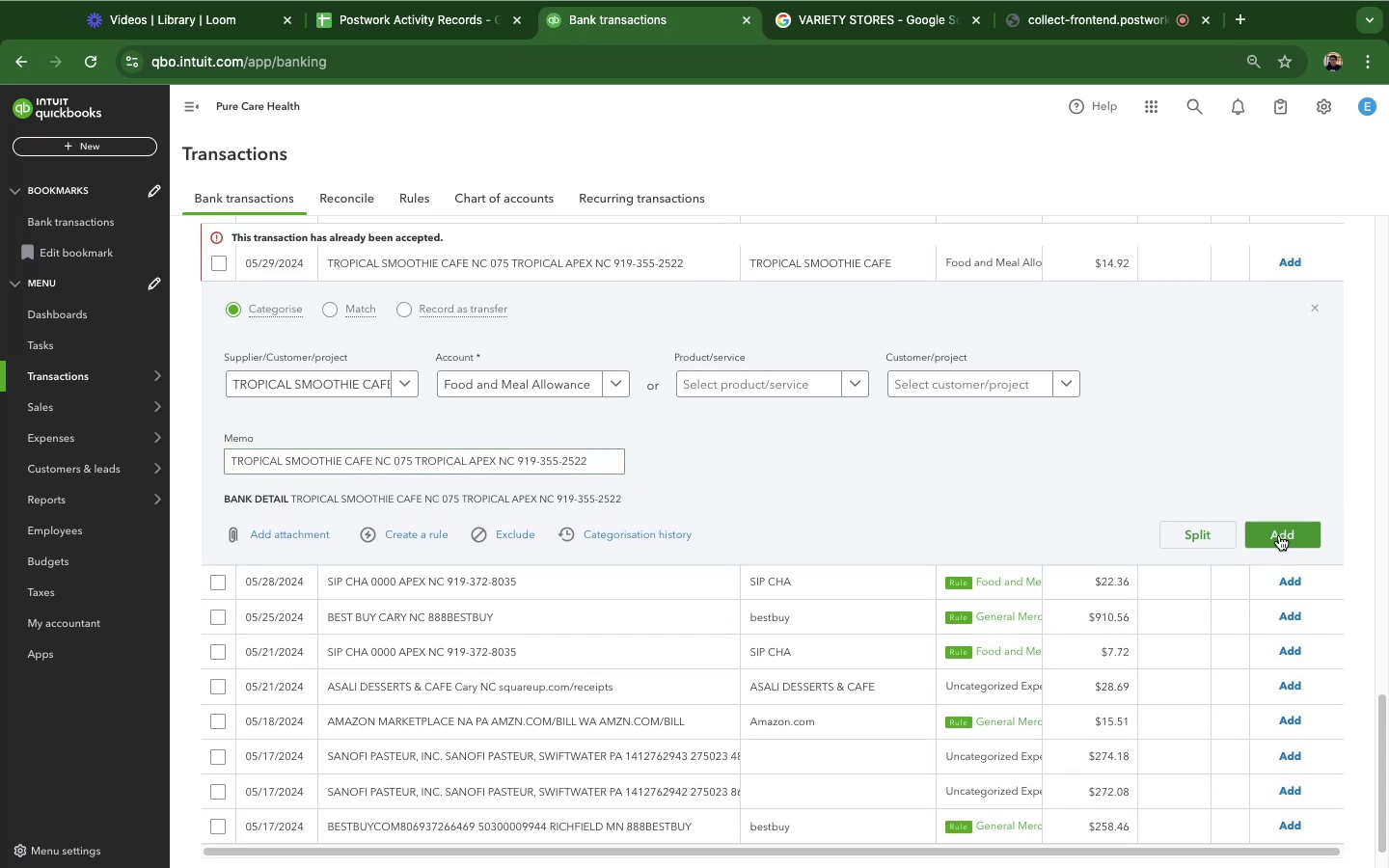 
left_click([1280, 532])
 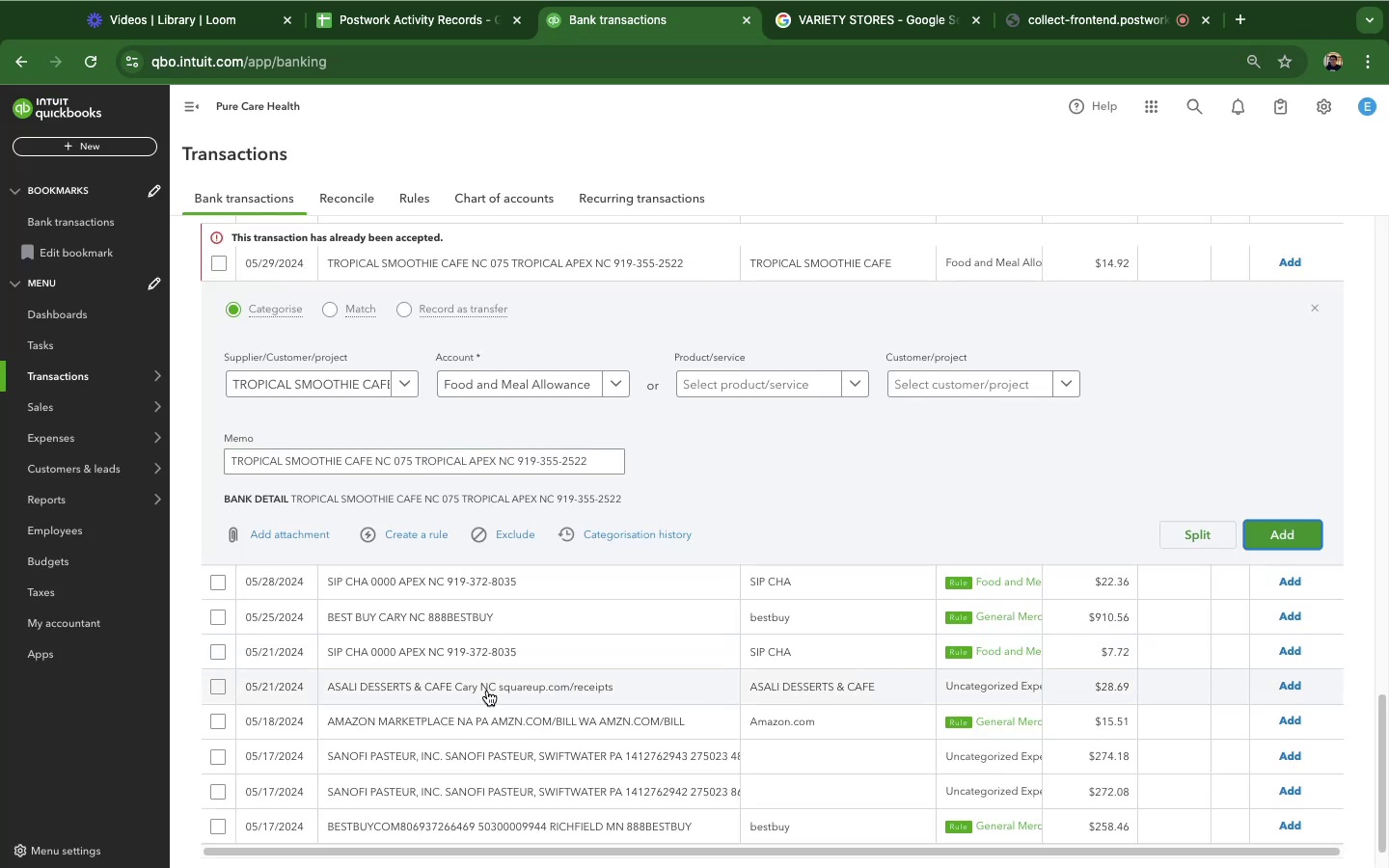 
left_click([526, 690])
 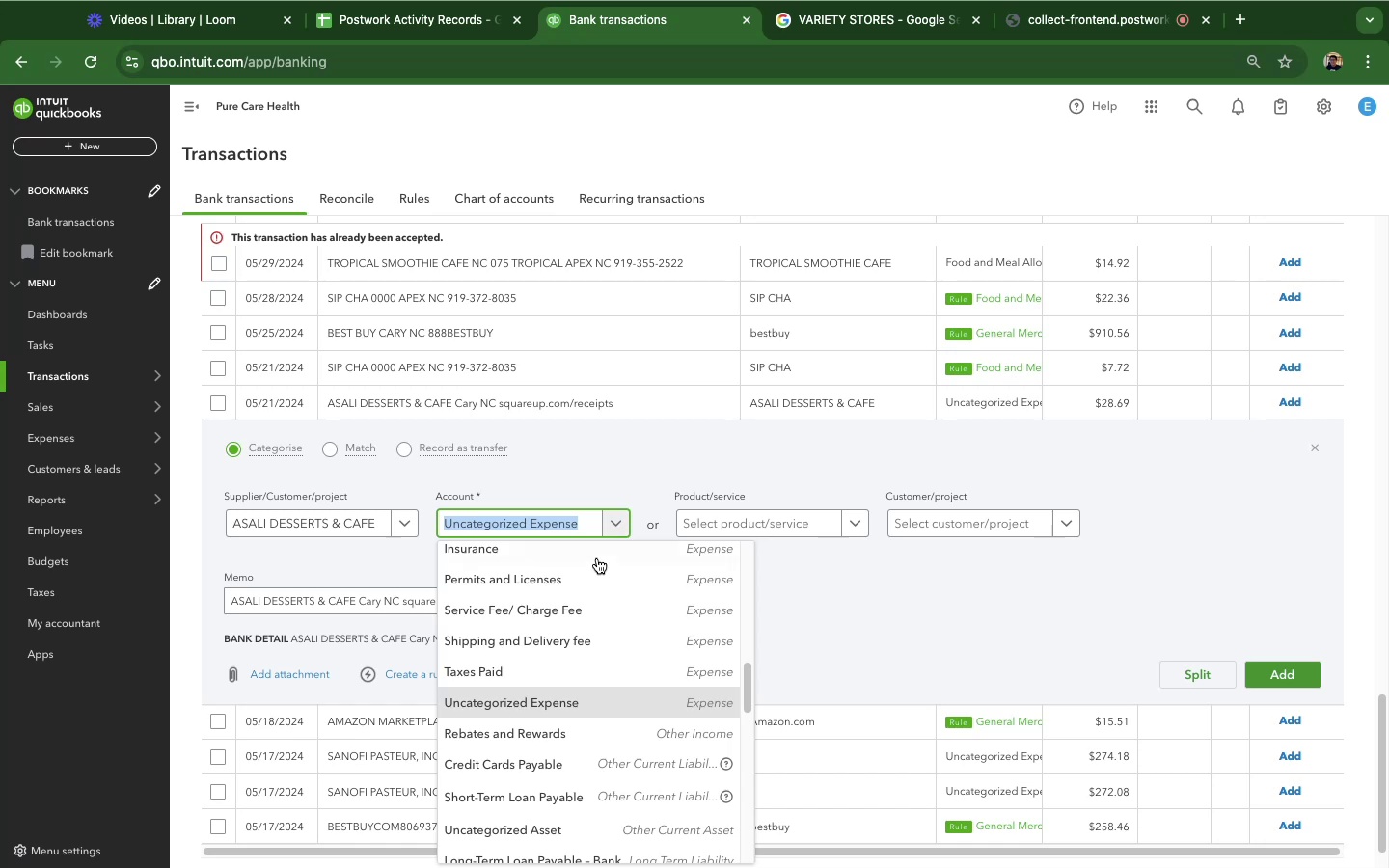 
wait(5.3)
 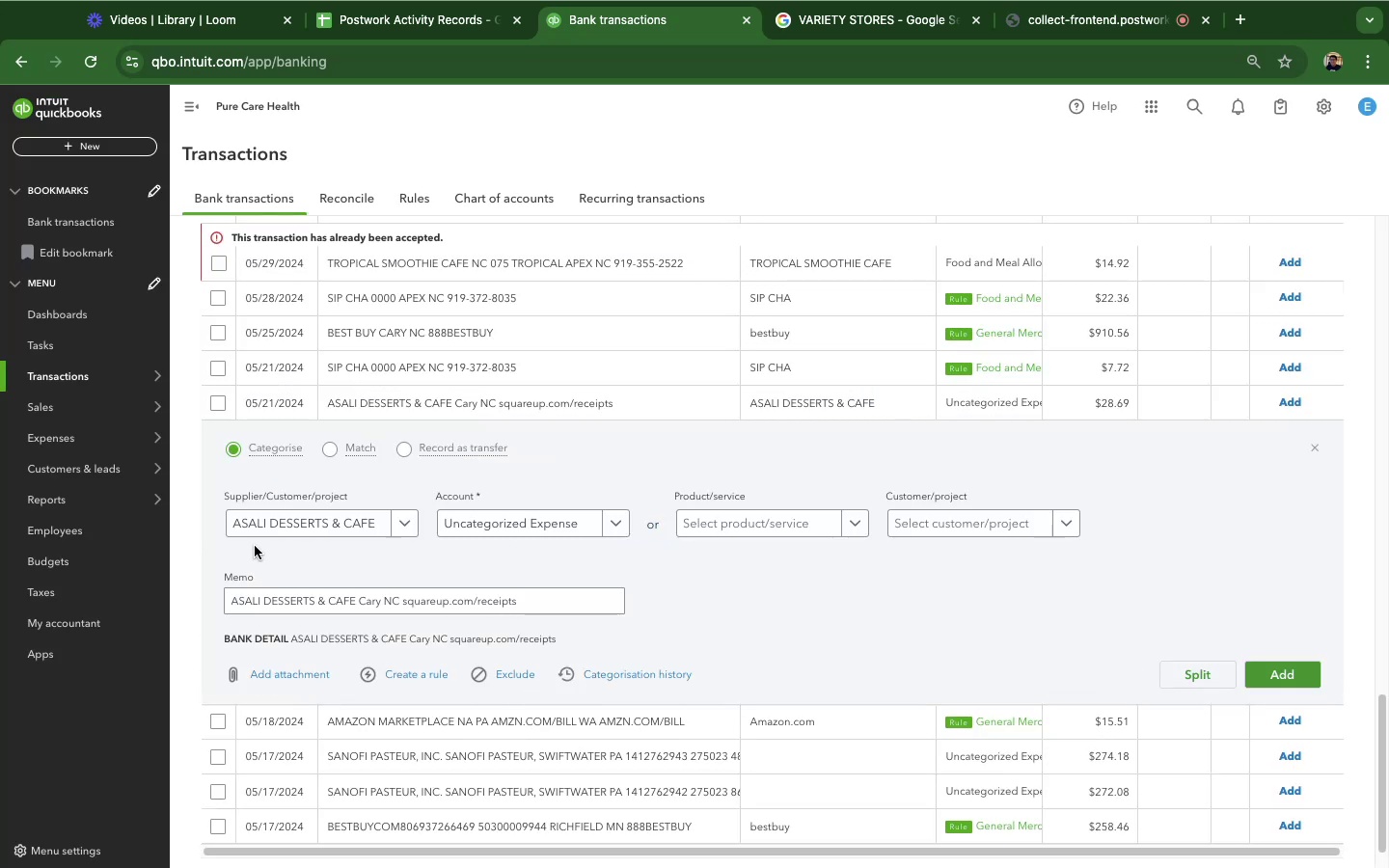 
type(mea)
 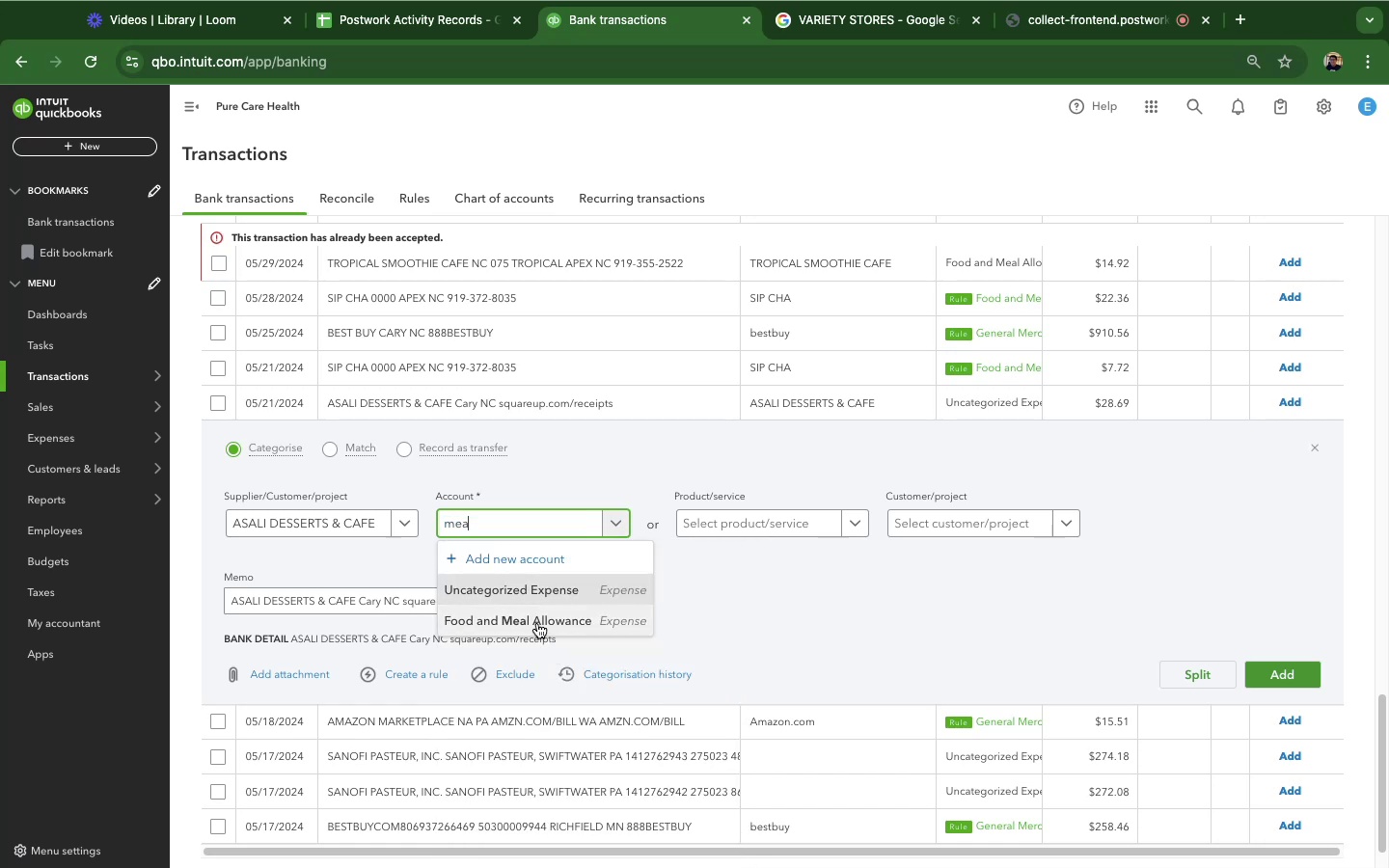 
left_click([537, 623])
 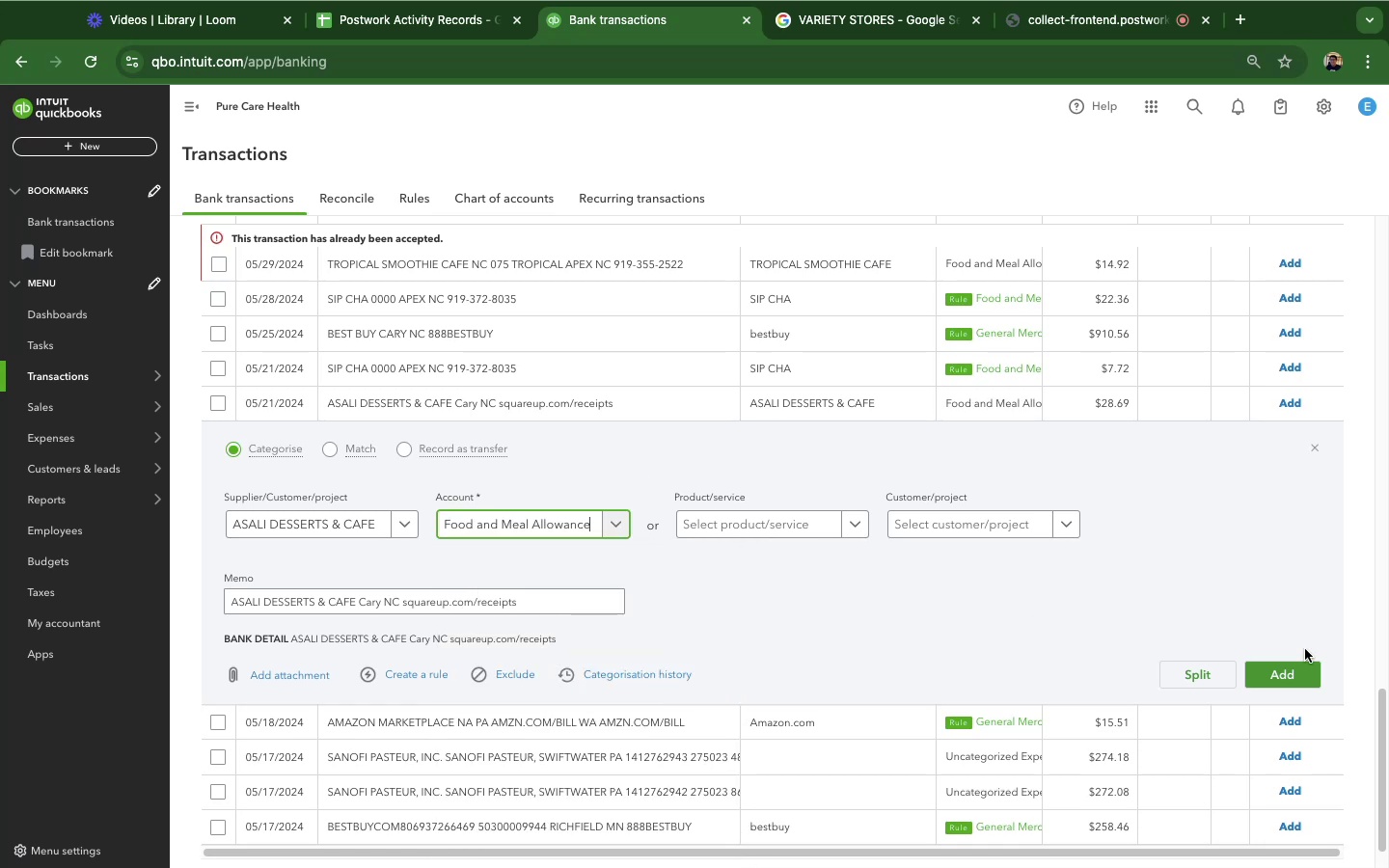 
left_click([1293, 669])
 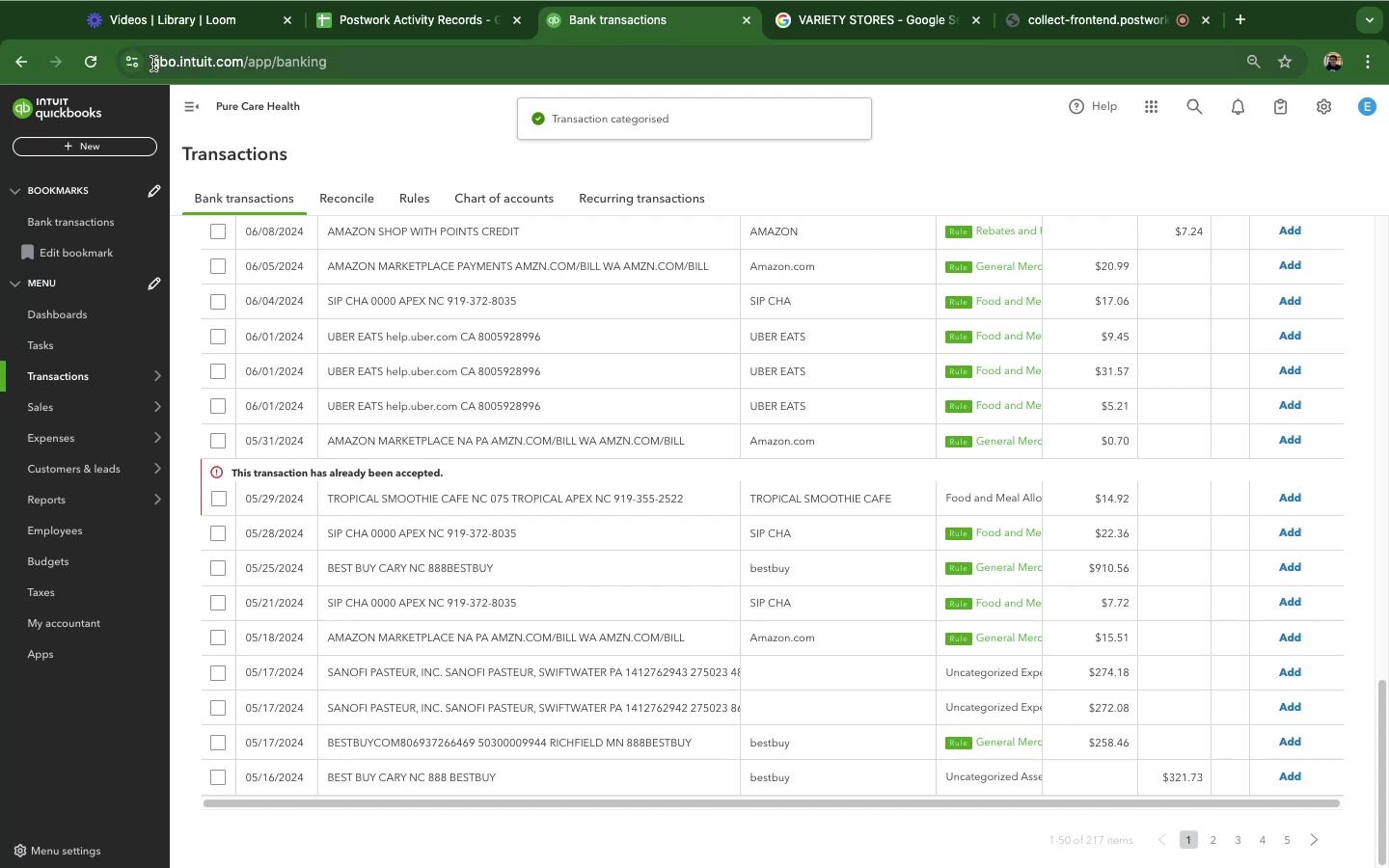 
wait(6.19)
 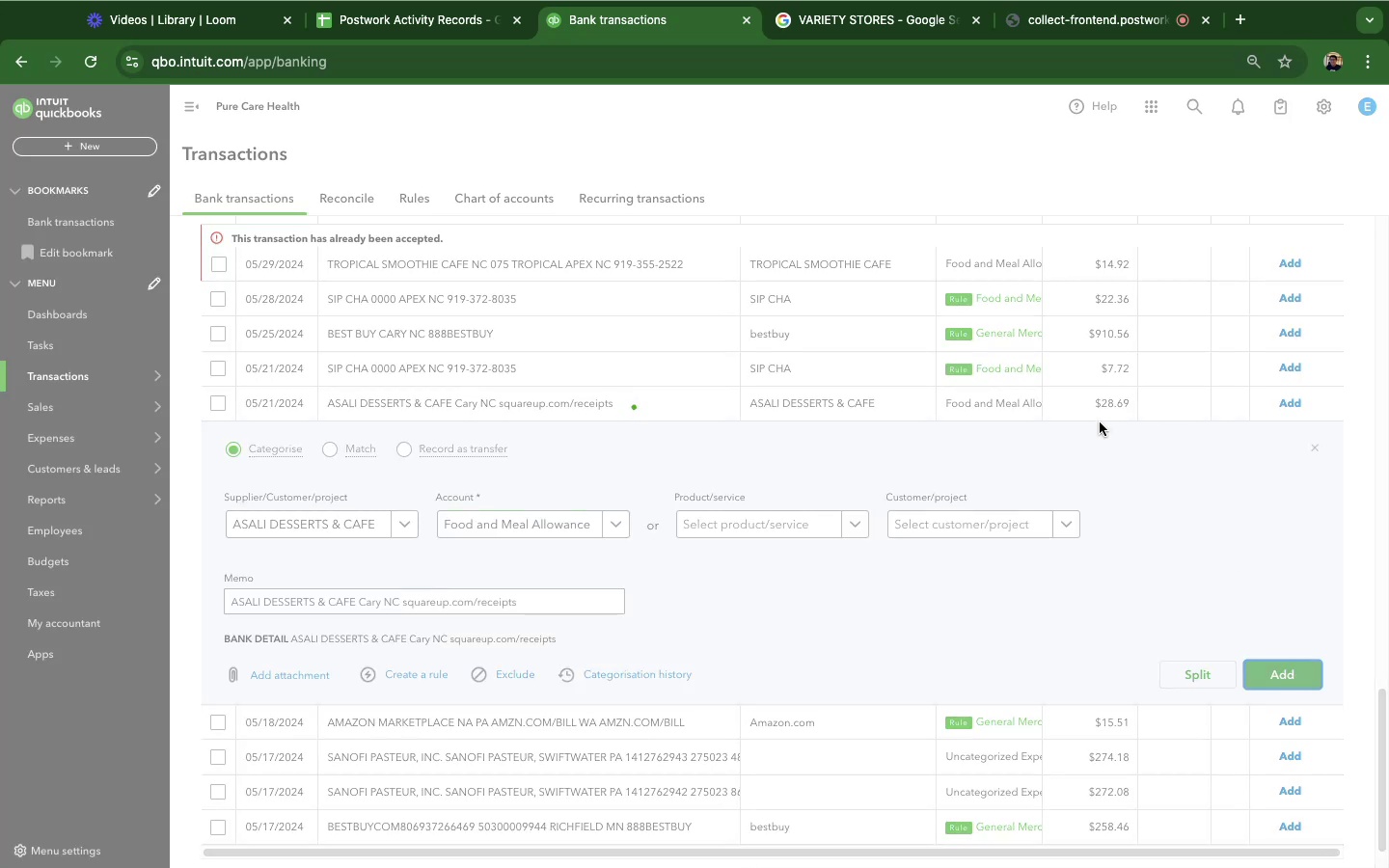 
left_click([102, 64])
 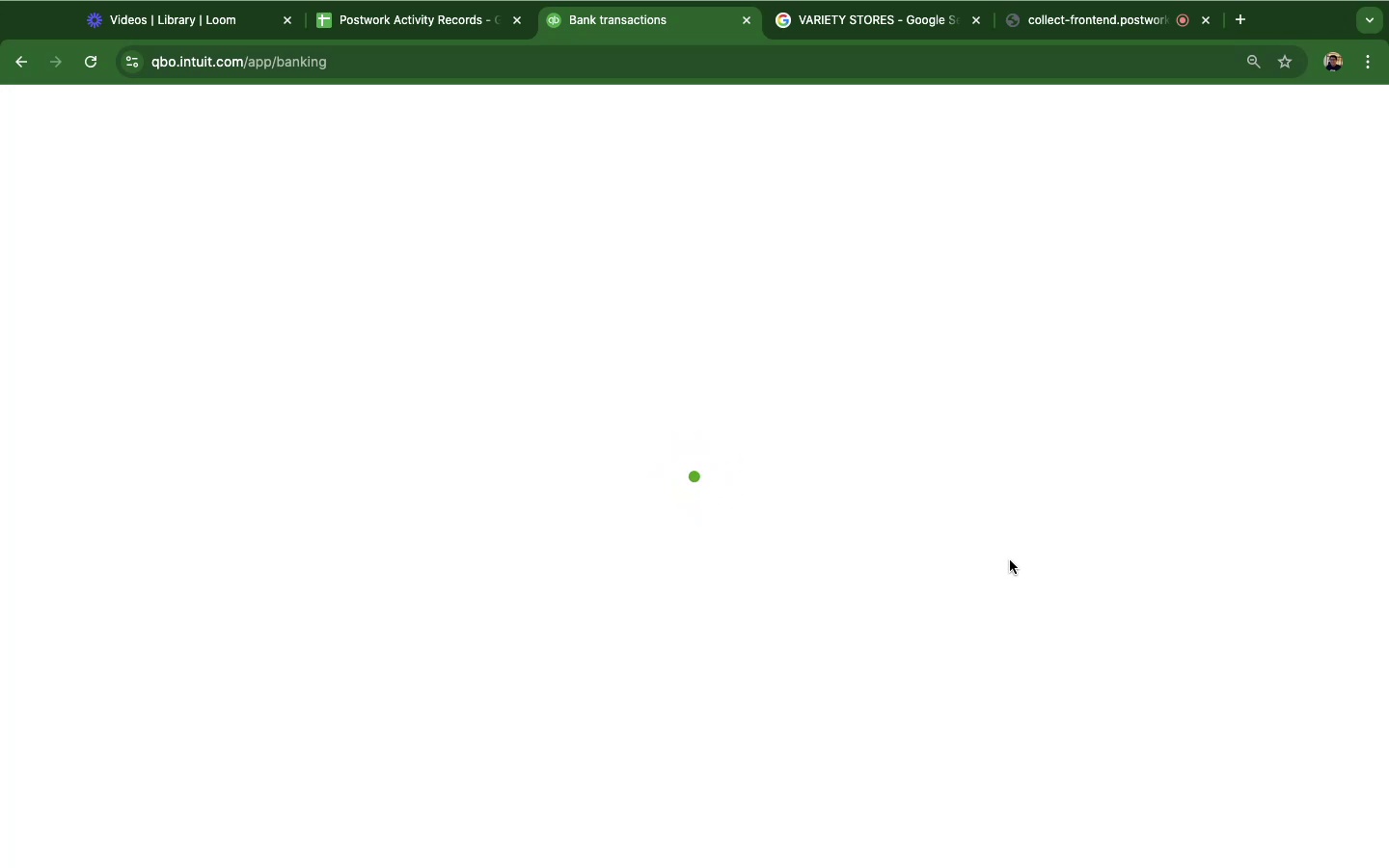 
wait(14.2)
 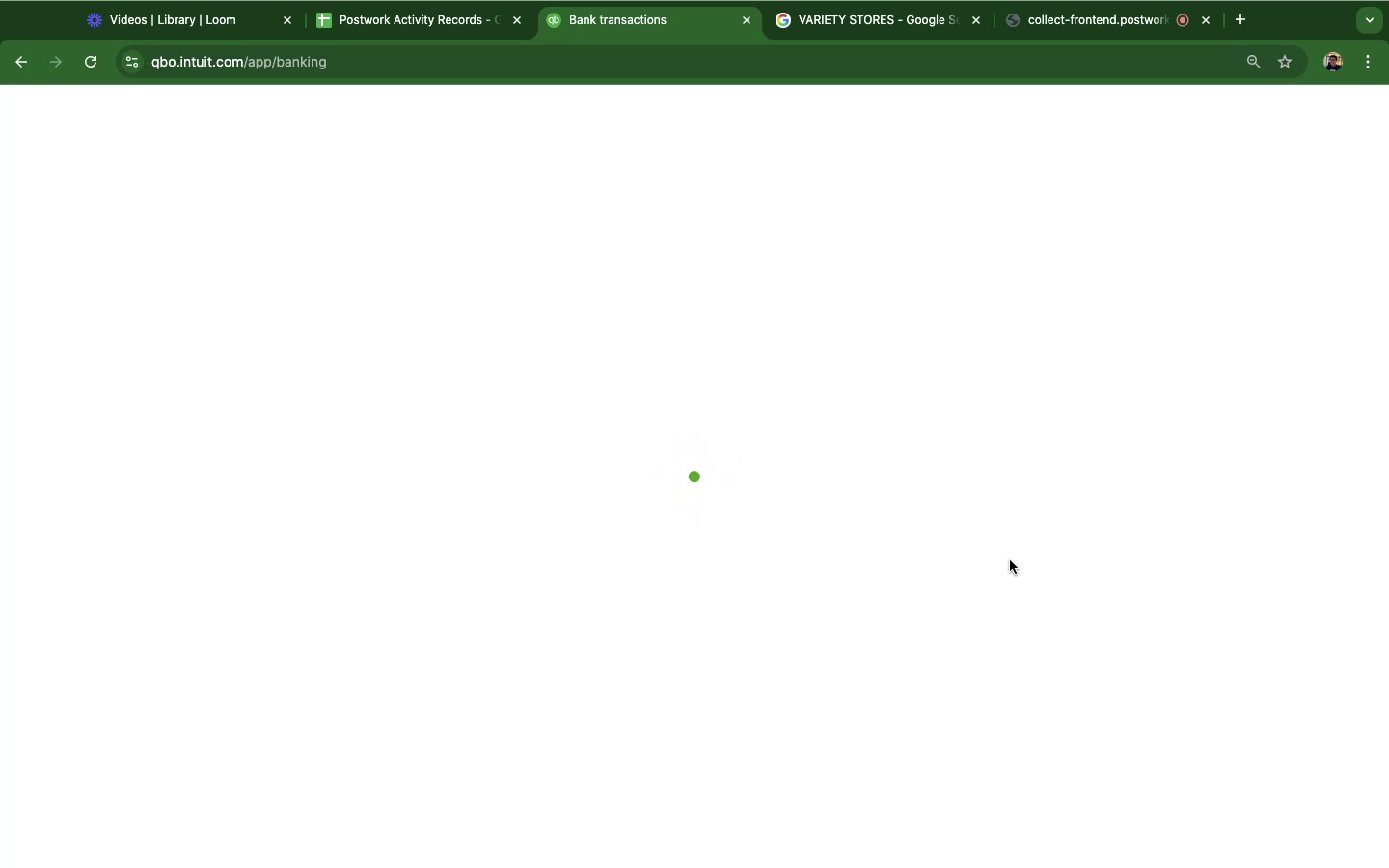 
scroll: coordinate [1078, 674], scroll_direction: down, amount: 108.0
 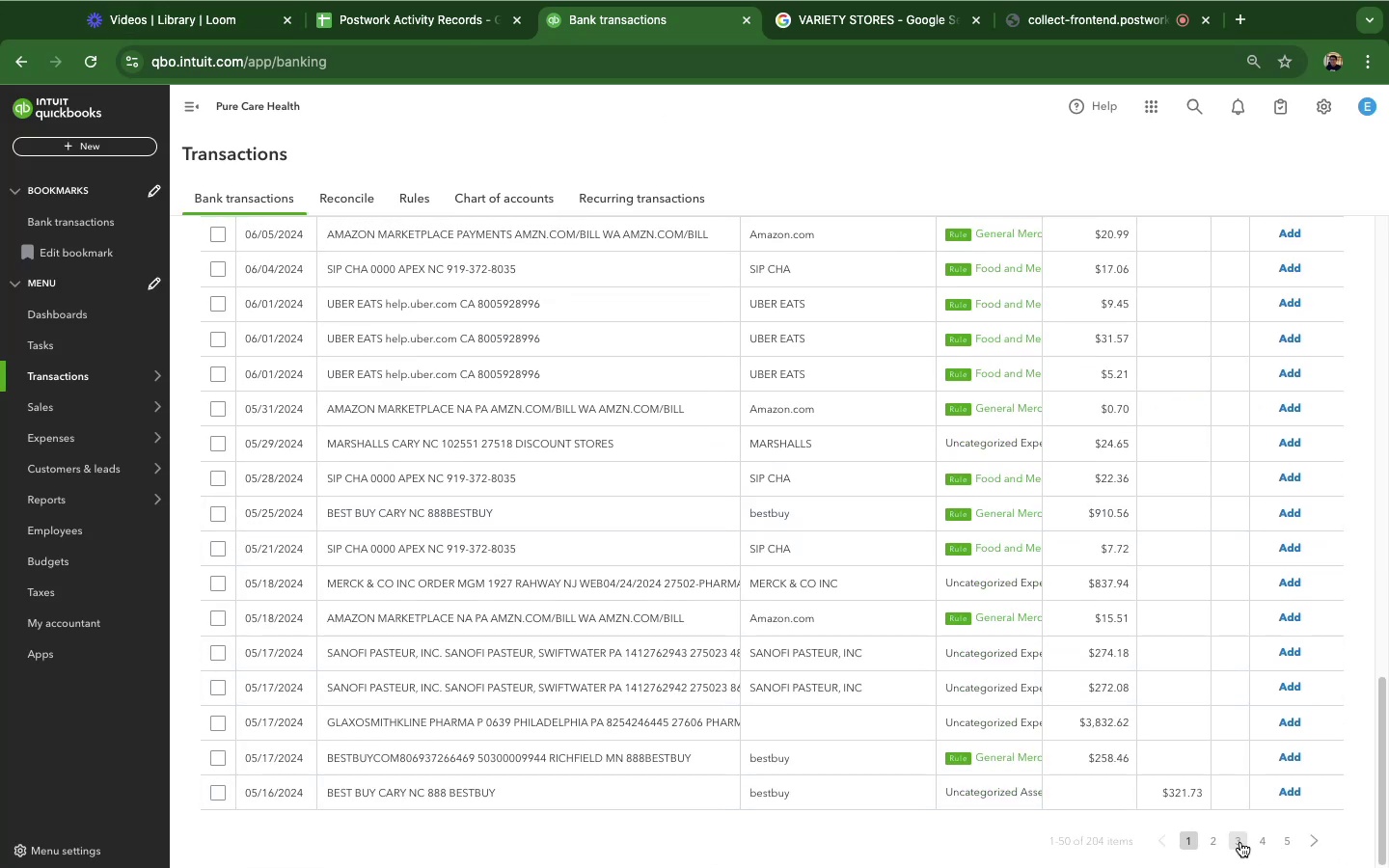 
left_click([1240, 842])
 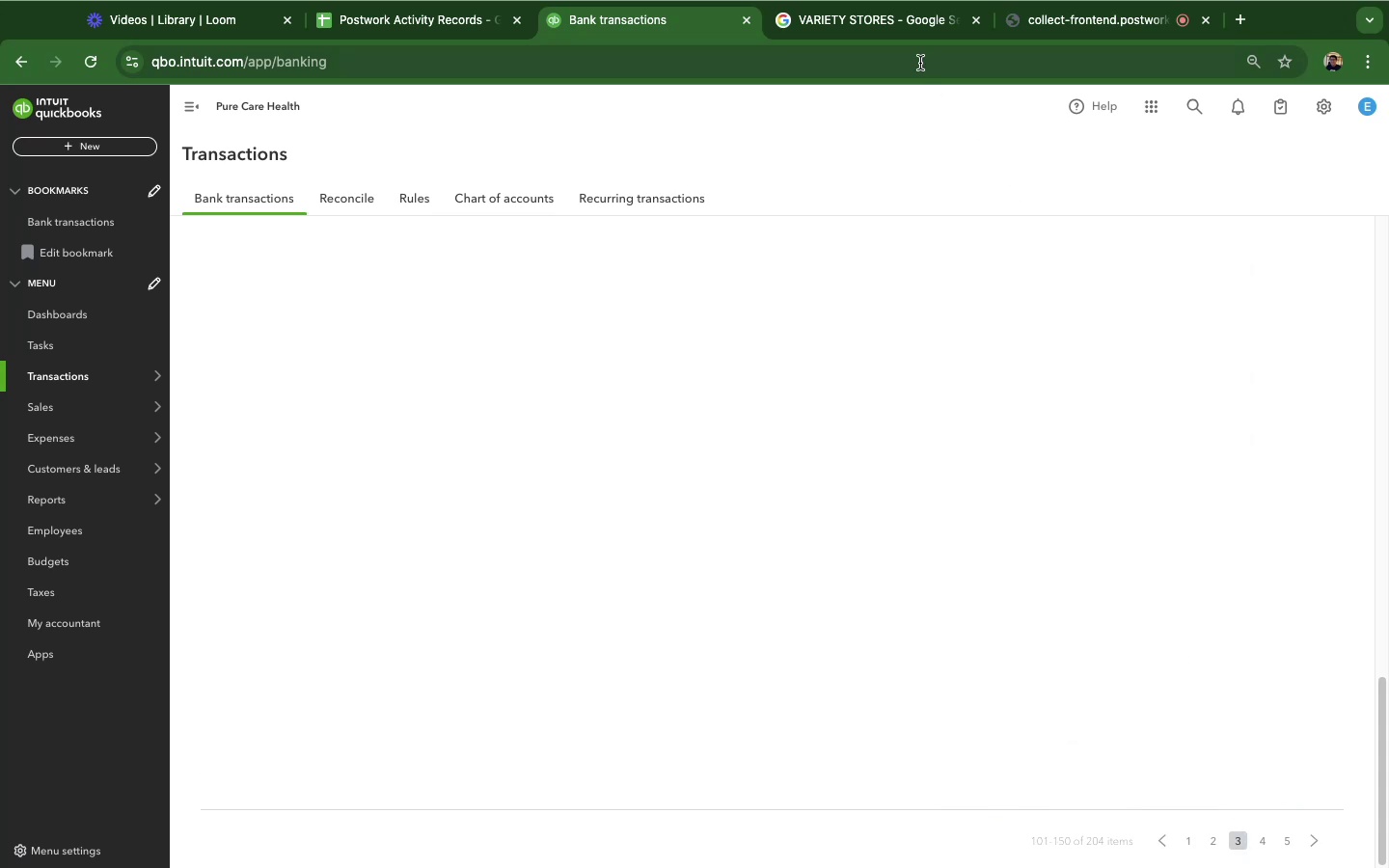 
left_click([870, 19])
 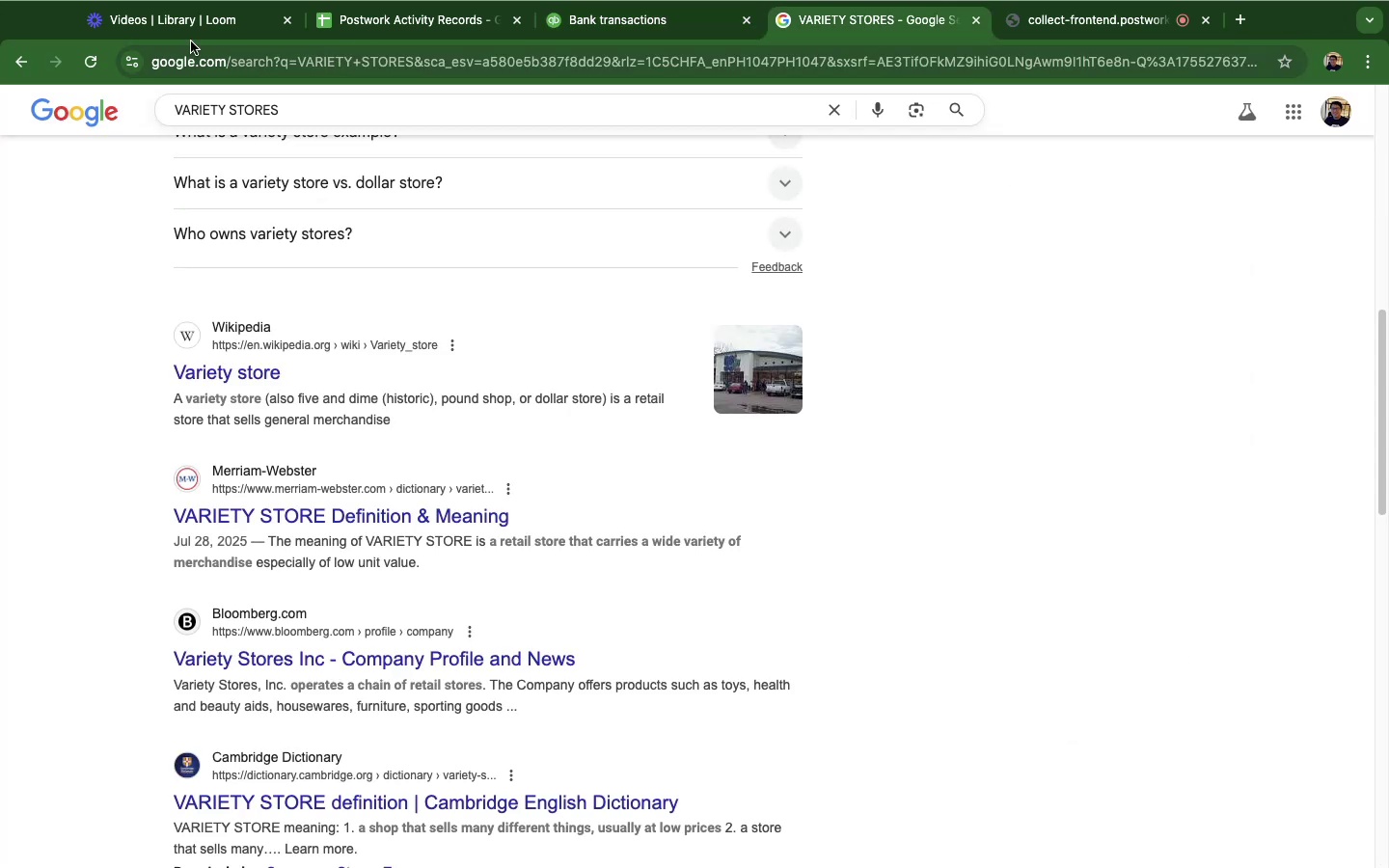 
left_click_drag(start_coordinate=[204, 71], to_coordinate=[206, 76])
 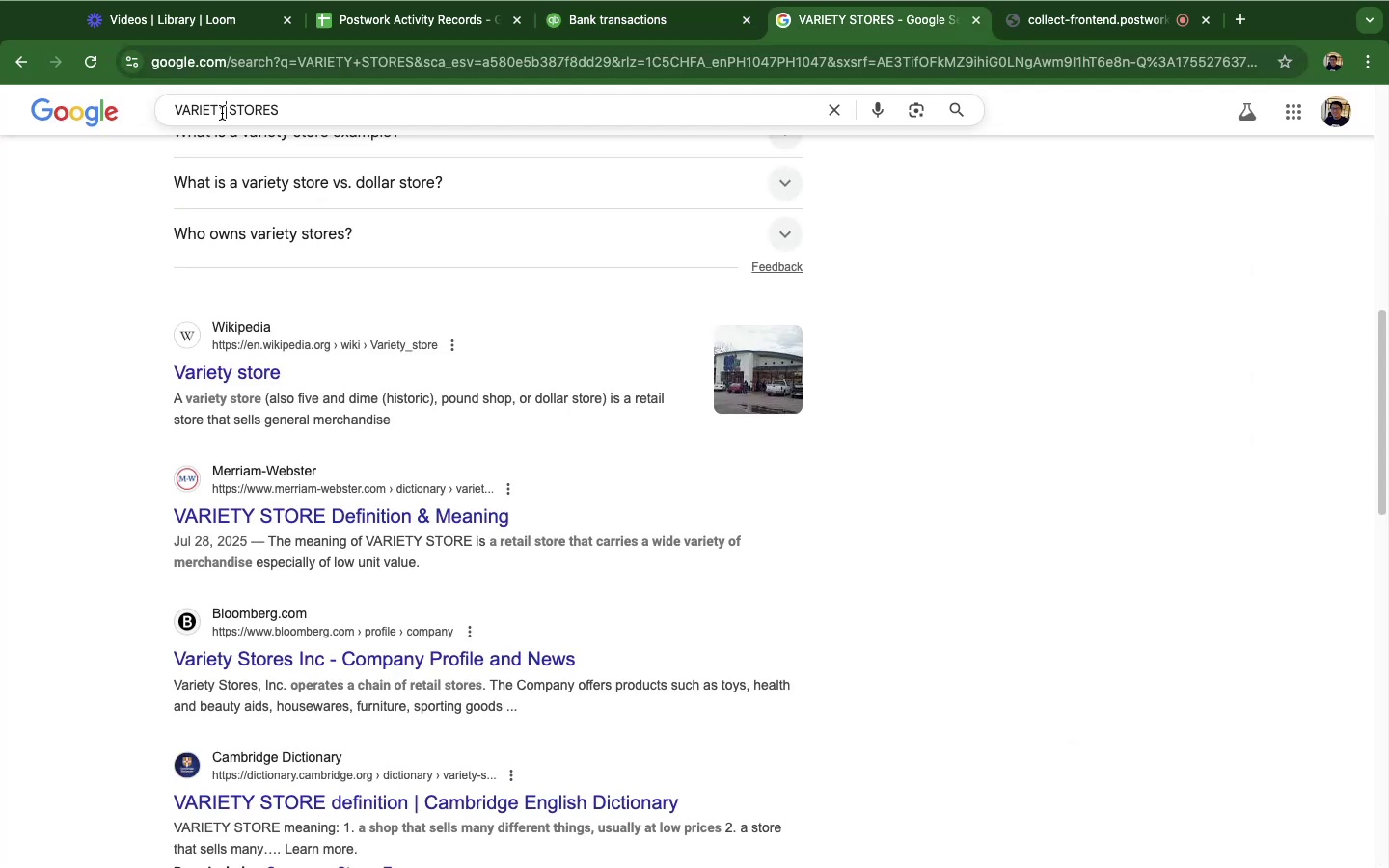 
double_click([222, 113])
 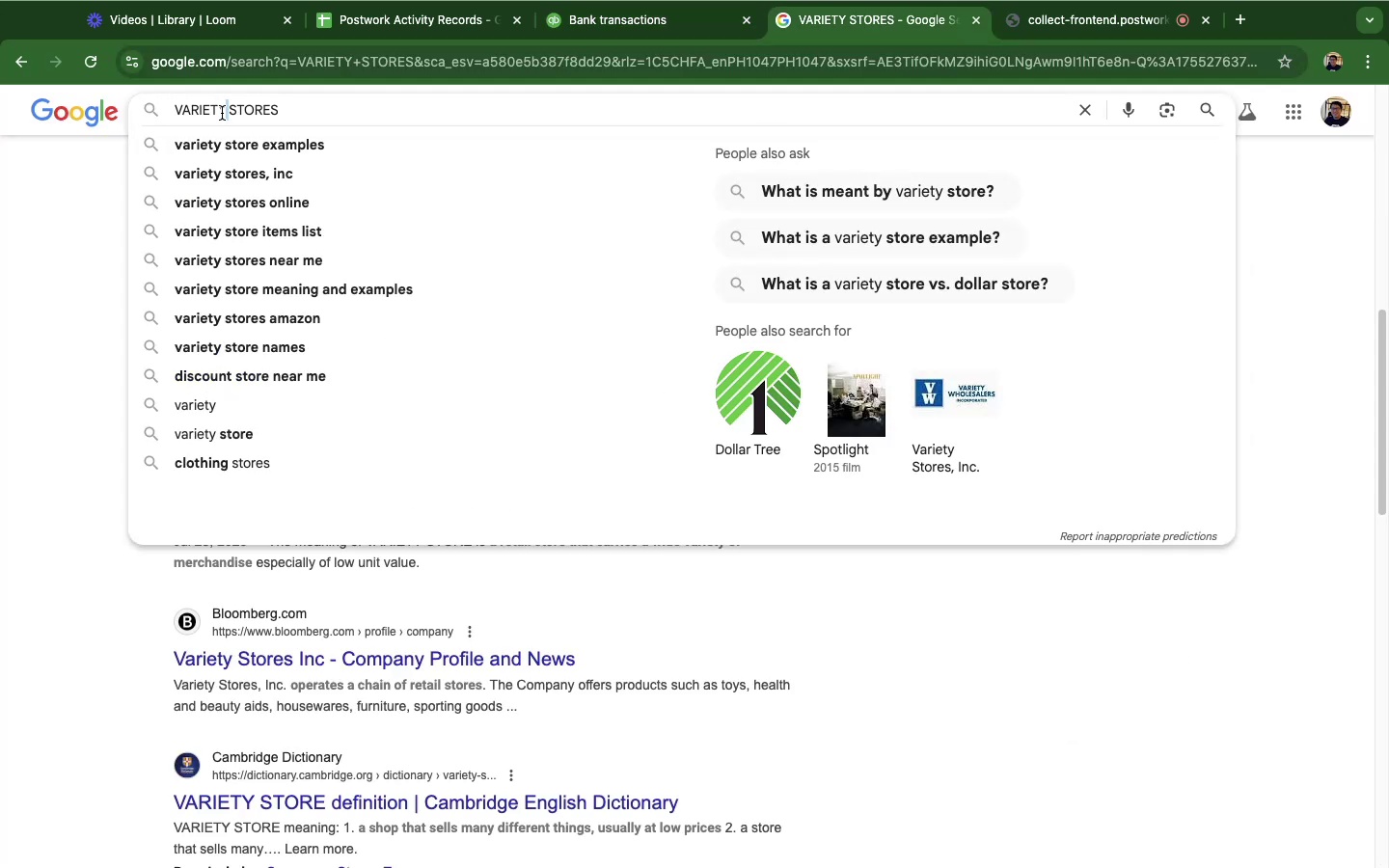 
triple_click([222, 113])
 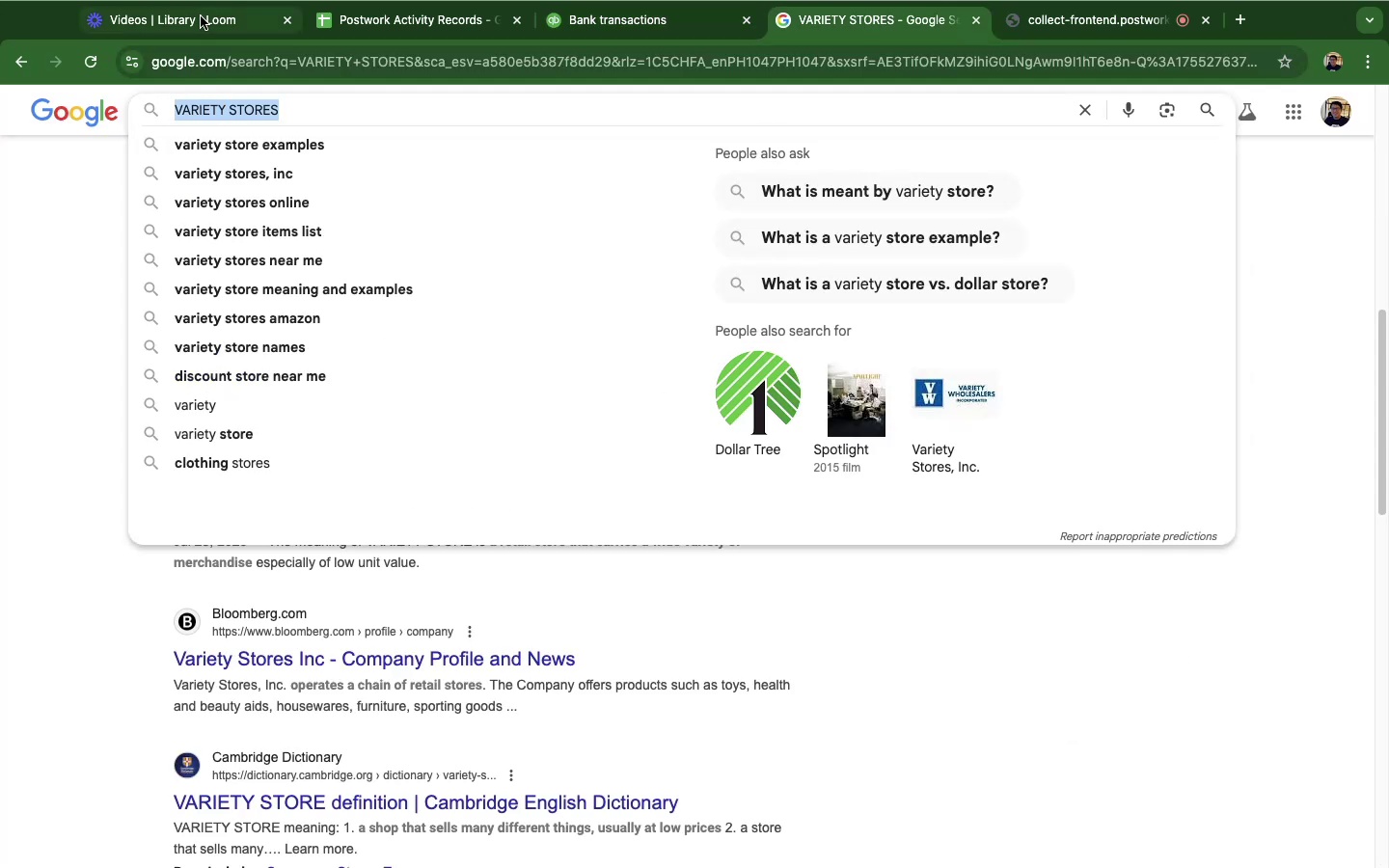 
type(sanofi)
 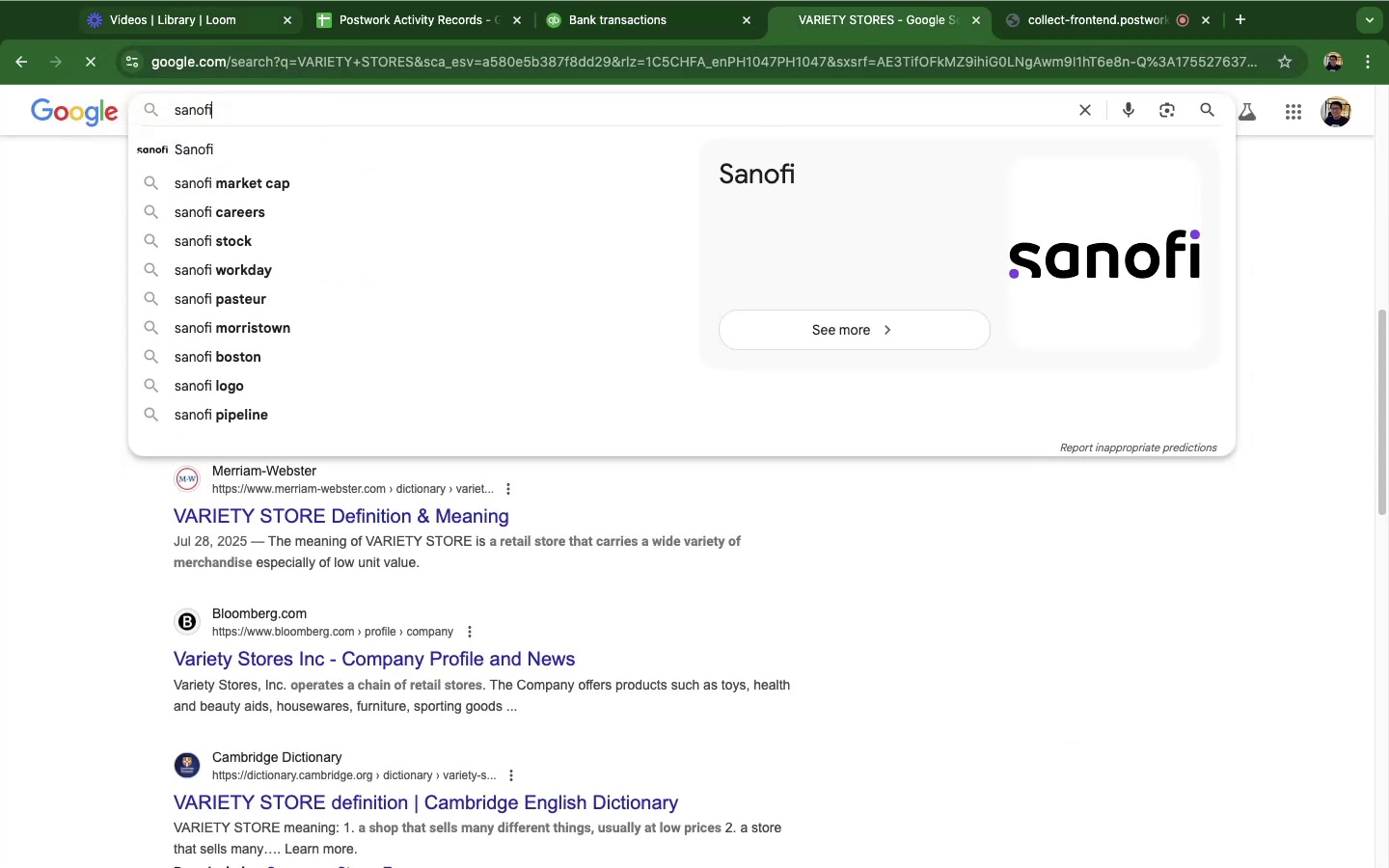 
key(Enter)
 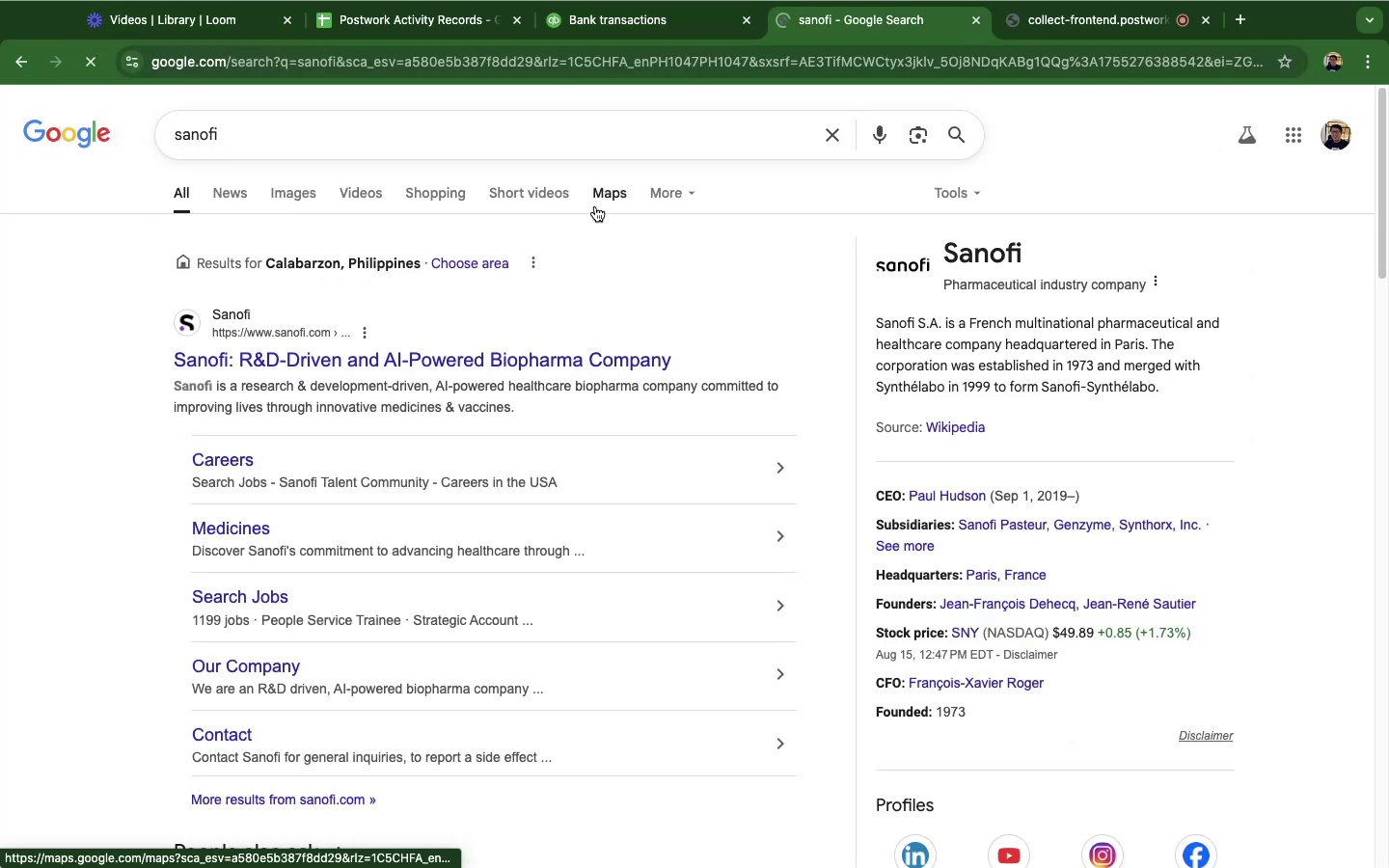 
wait(8.28)
 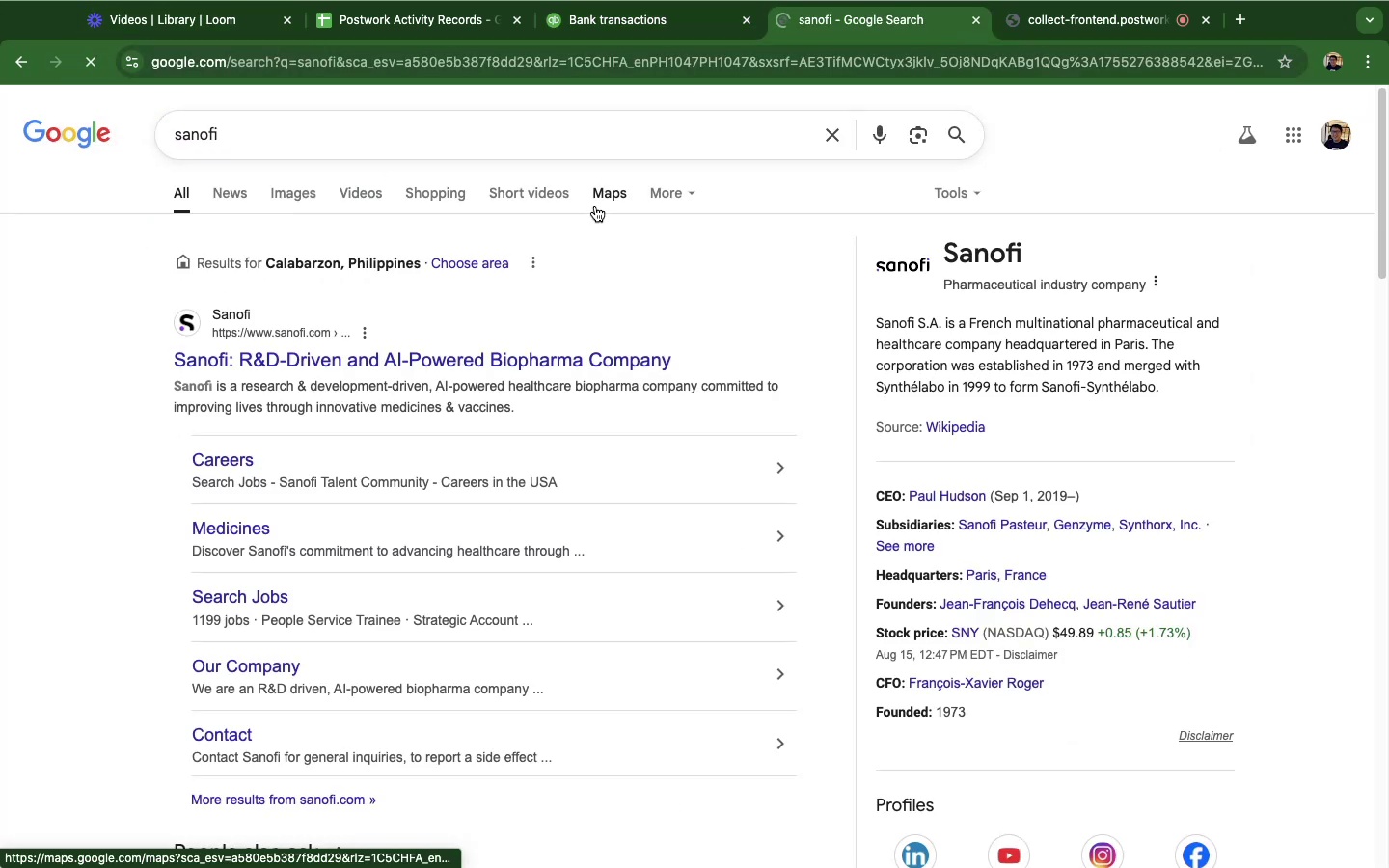 
scroll: coordinate [594, 830], scroll_direction: down, amount: 14.0
 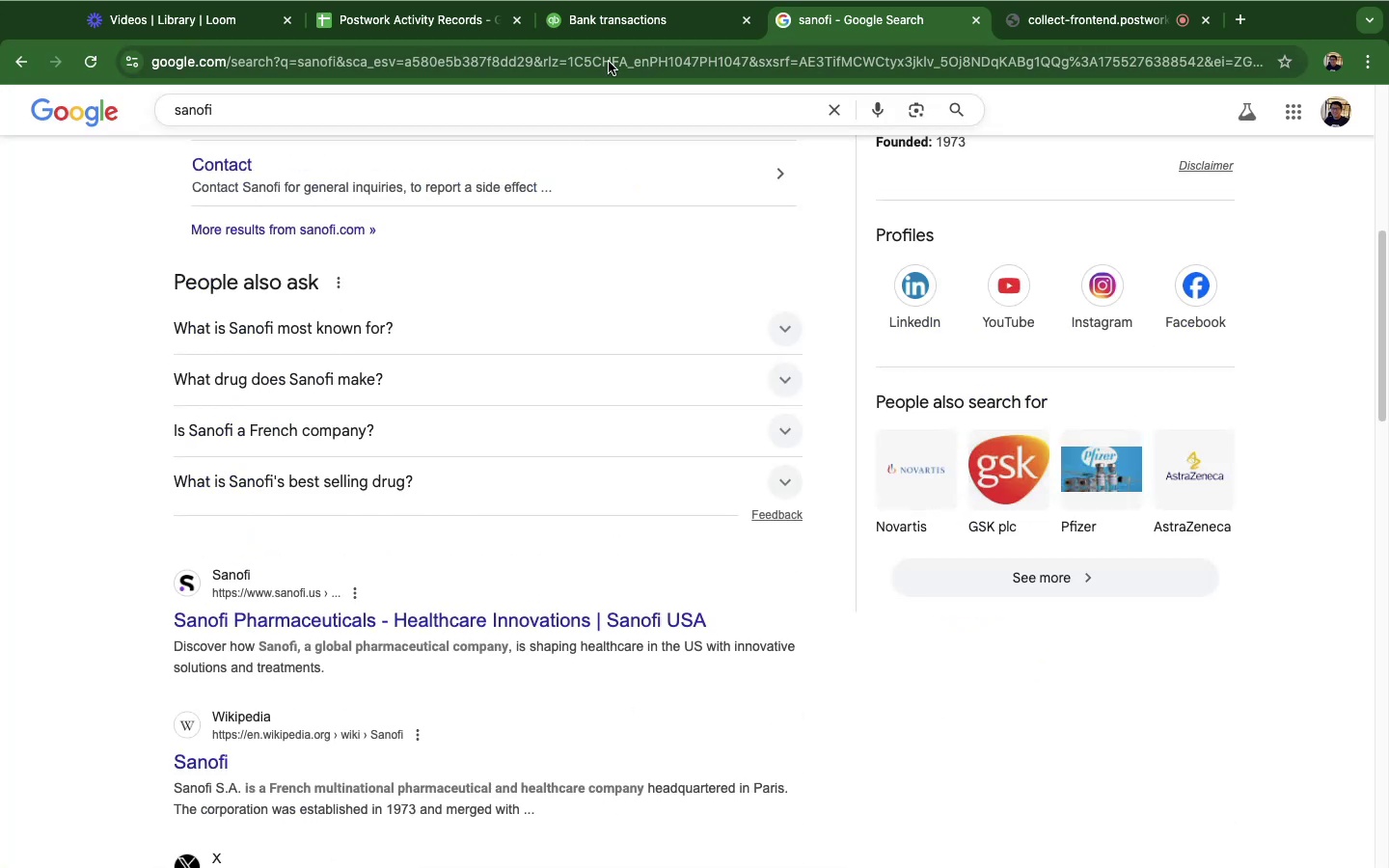 
left_click([646, 33])
 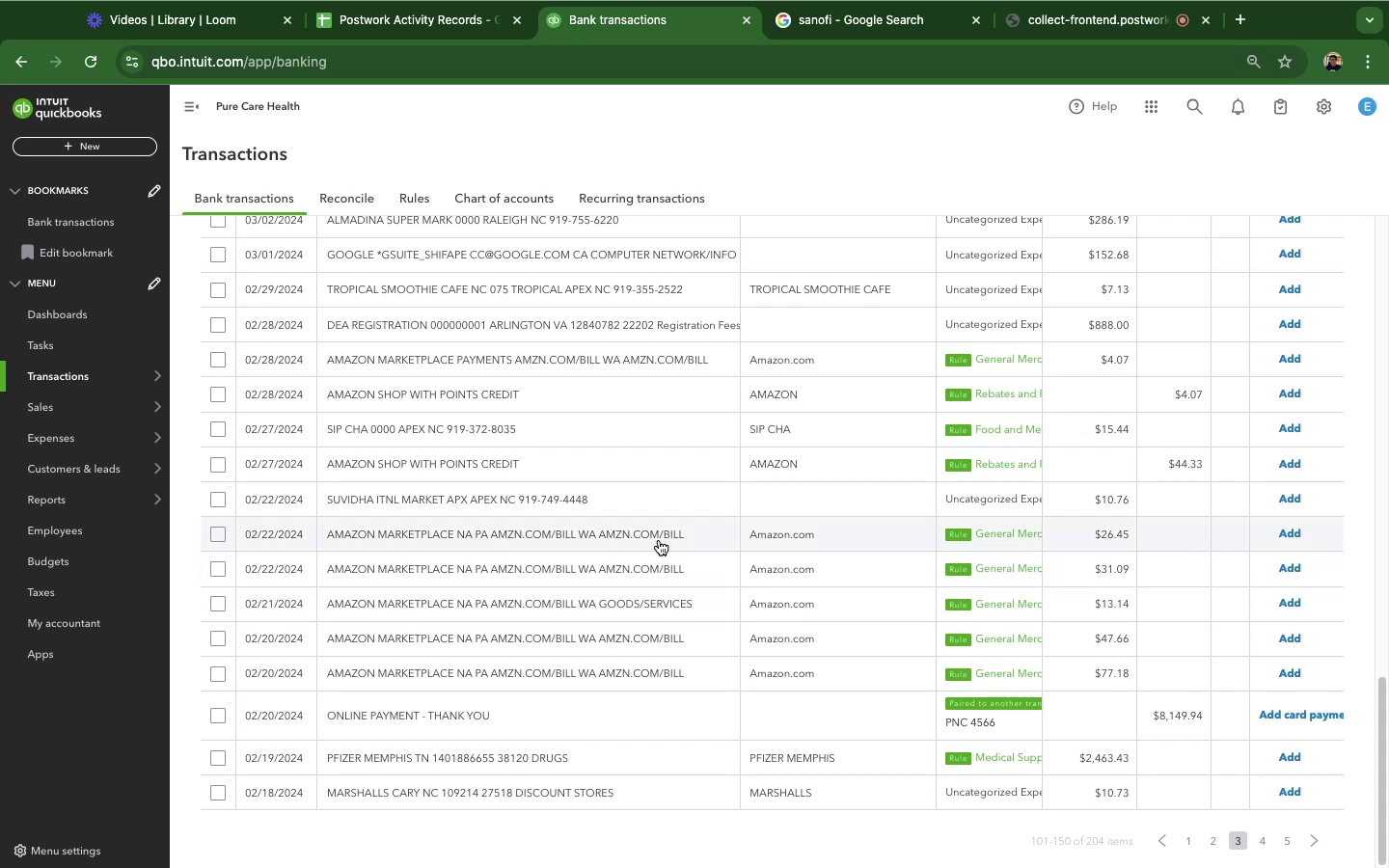 
wait(5.14)
 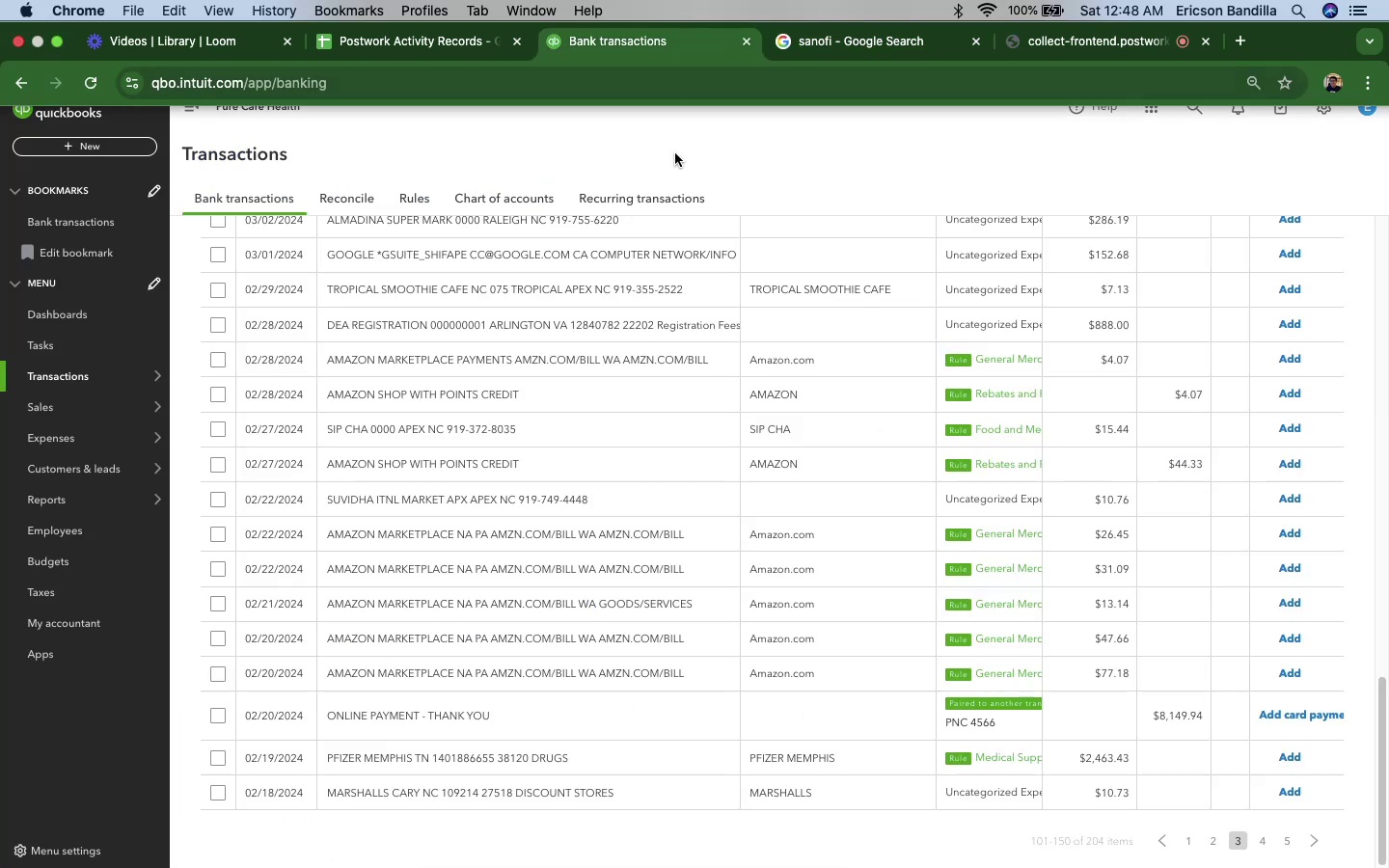 
scroll: coordinate [660, 546], scroll_direction: down, amount: 1.0
 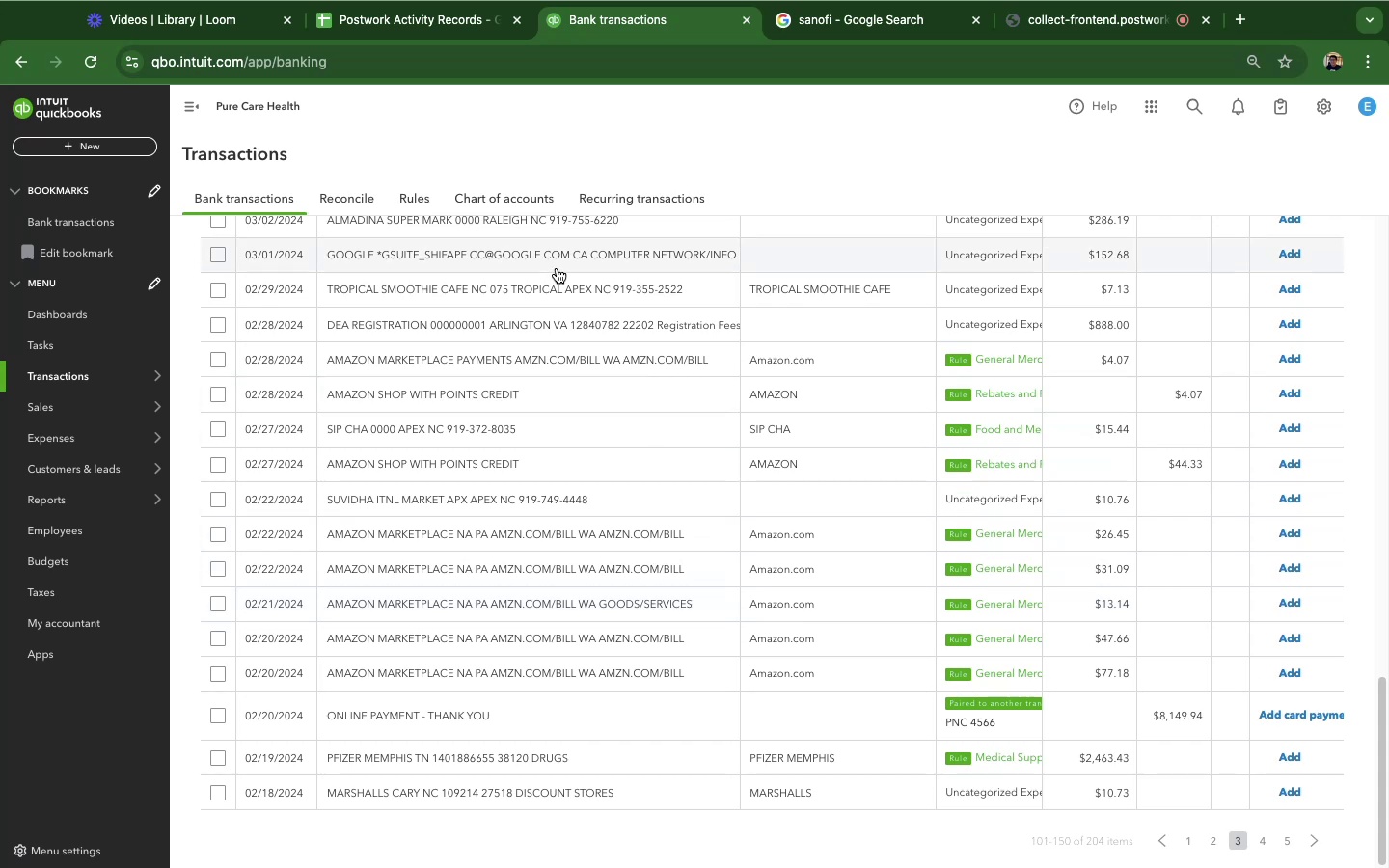 
left_click([537, 298])
 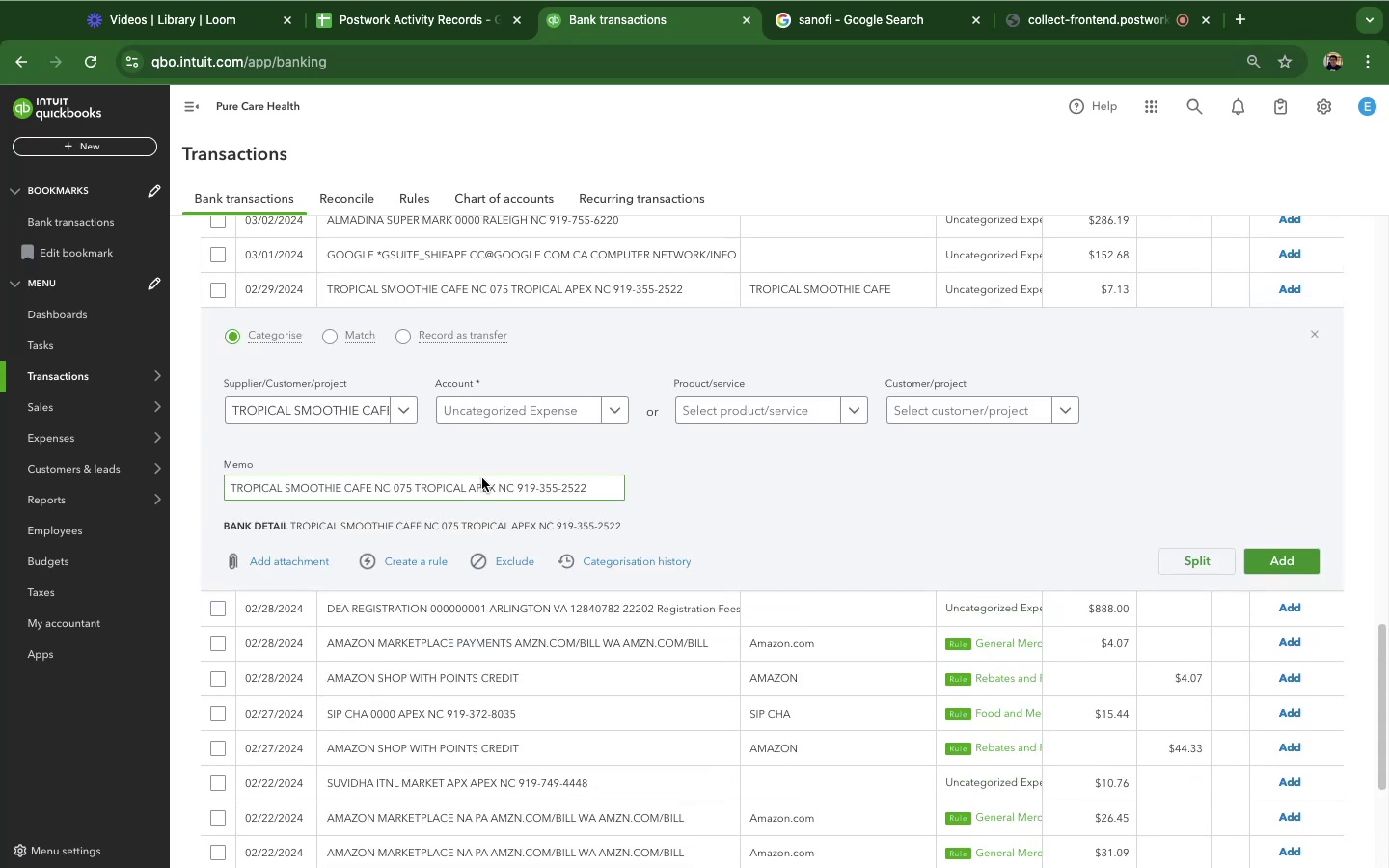 
left_click([504, 405])
 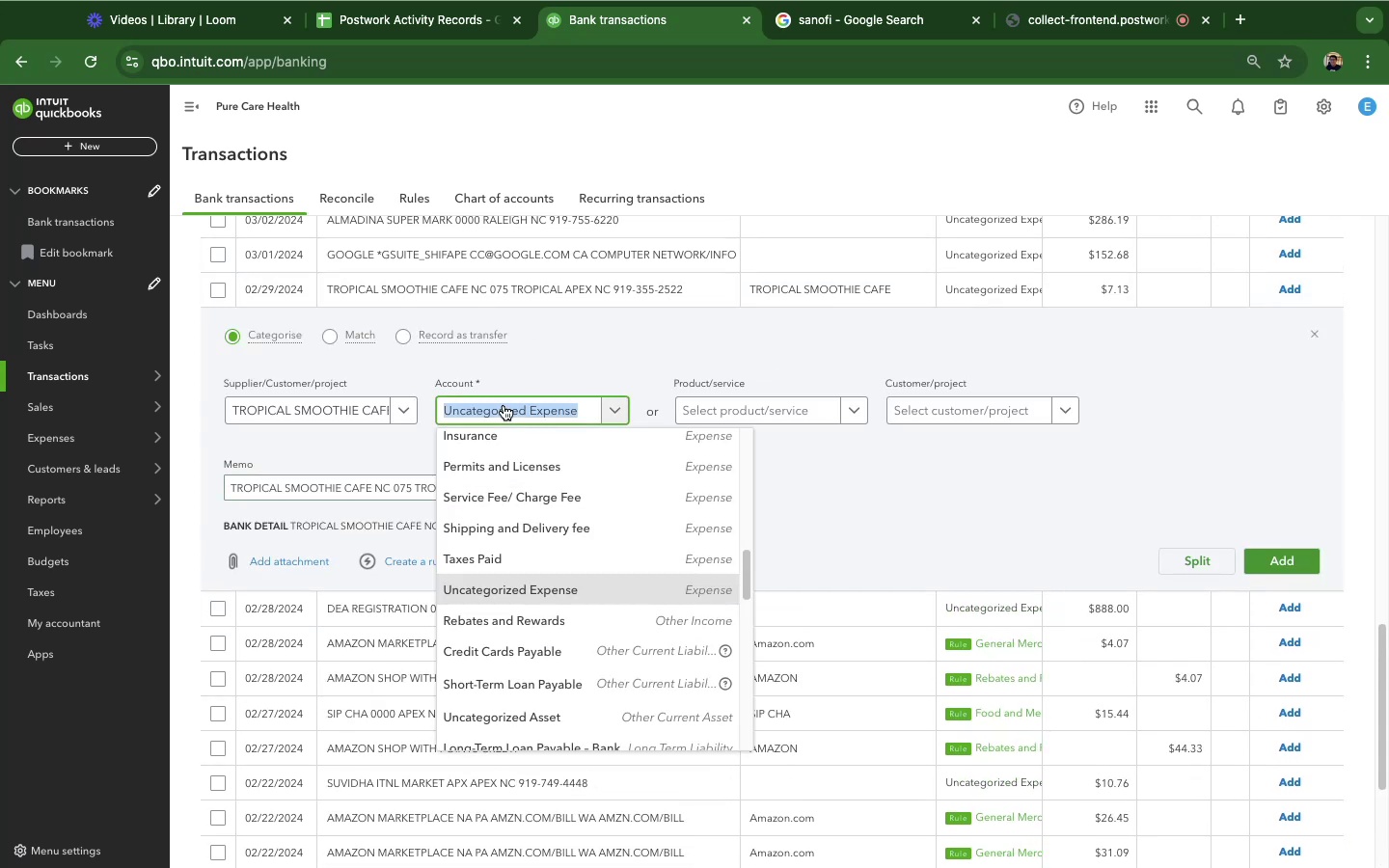 
type(ma)
 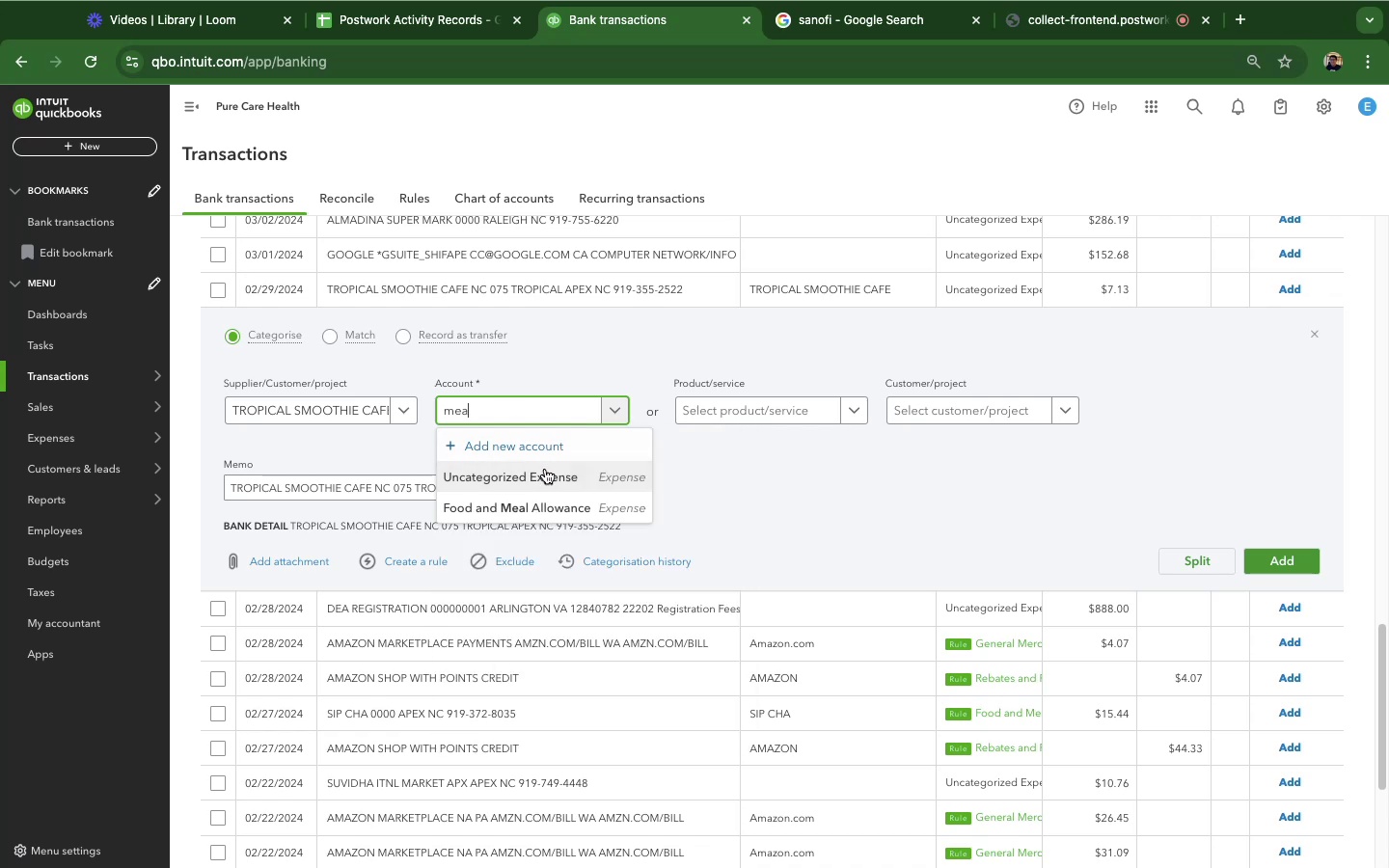 
hold_key(key=E, duration=0.32)
 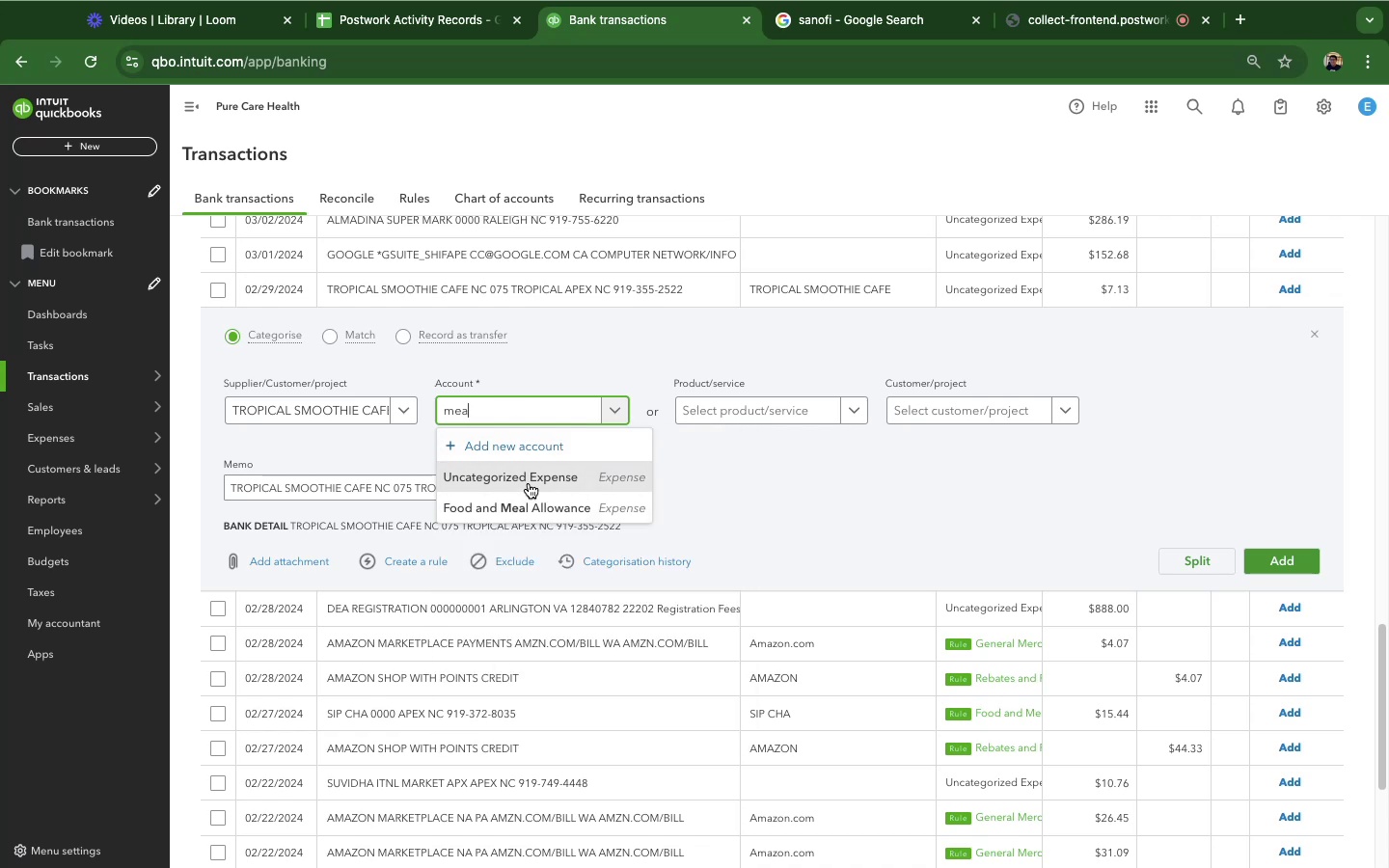 
left_click([518, 506])
 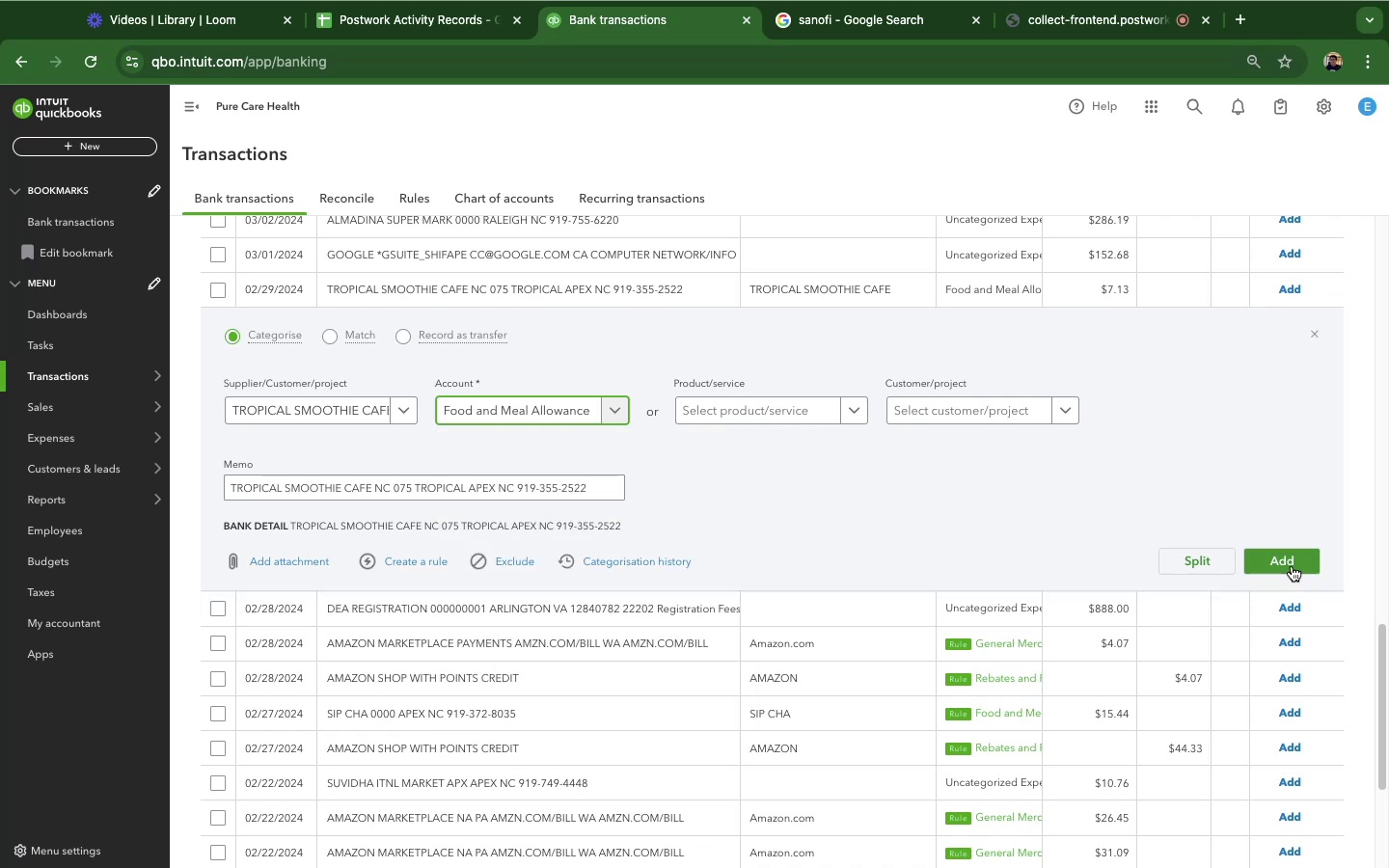 
left_click([1291, 563])
 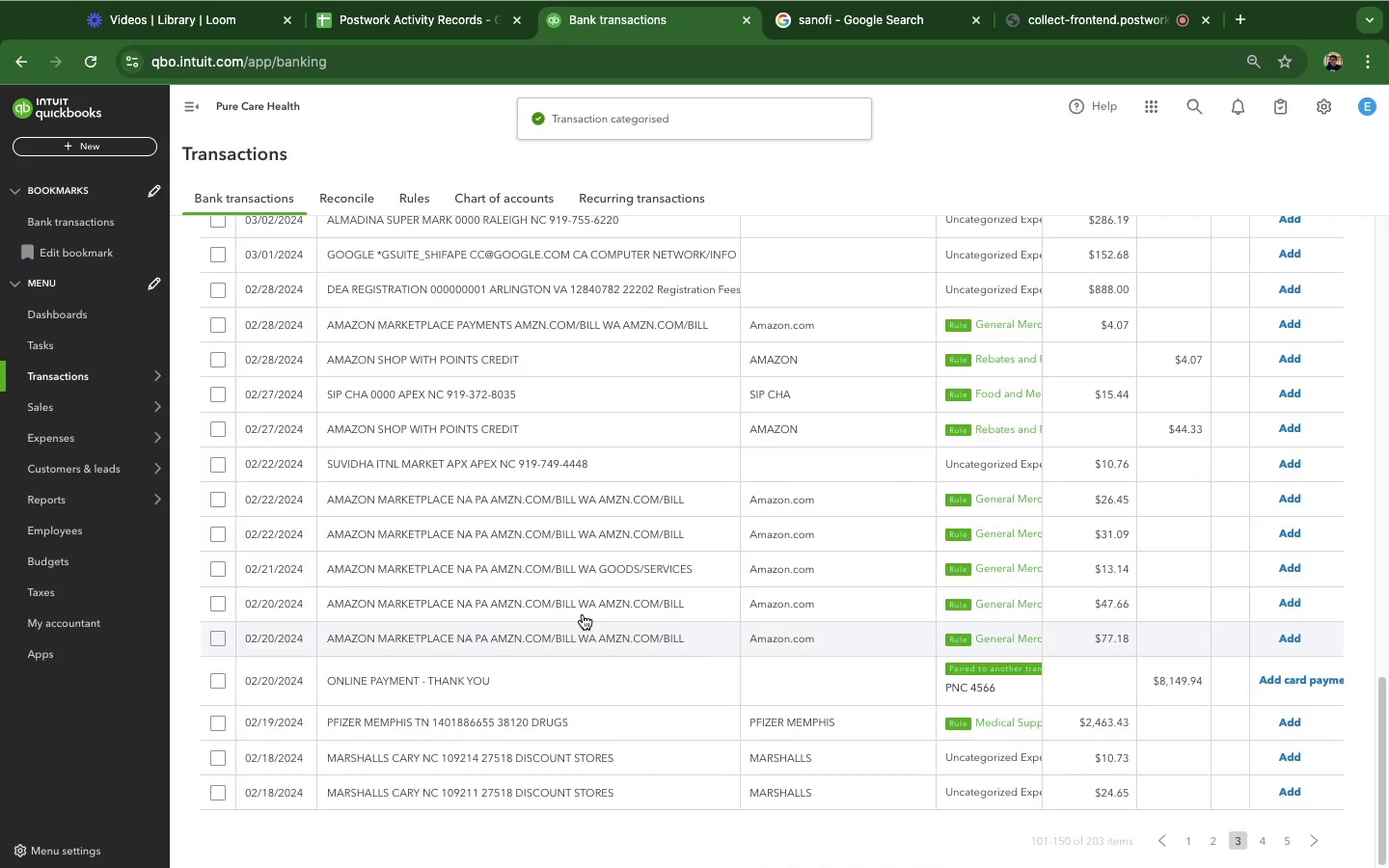 
scroll: coordinate [578, 573], scroll_direction: up, amount: 10.0
 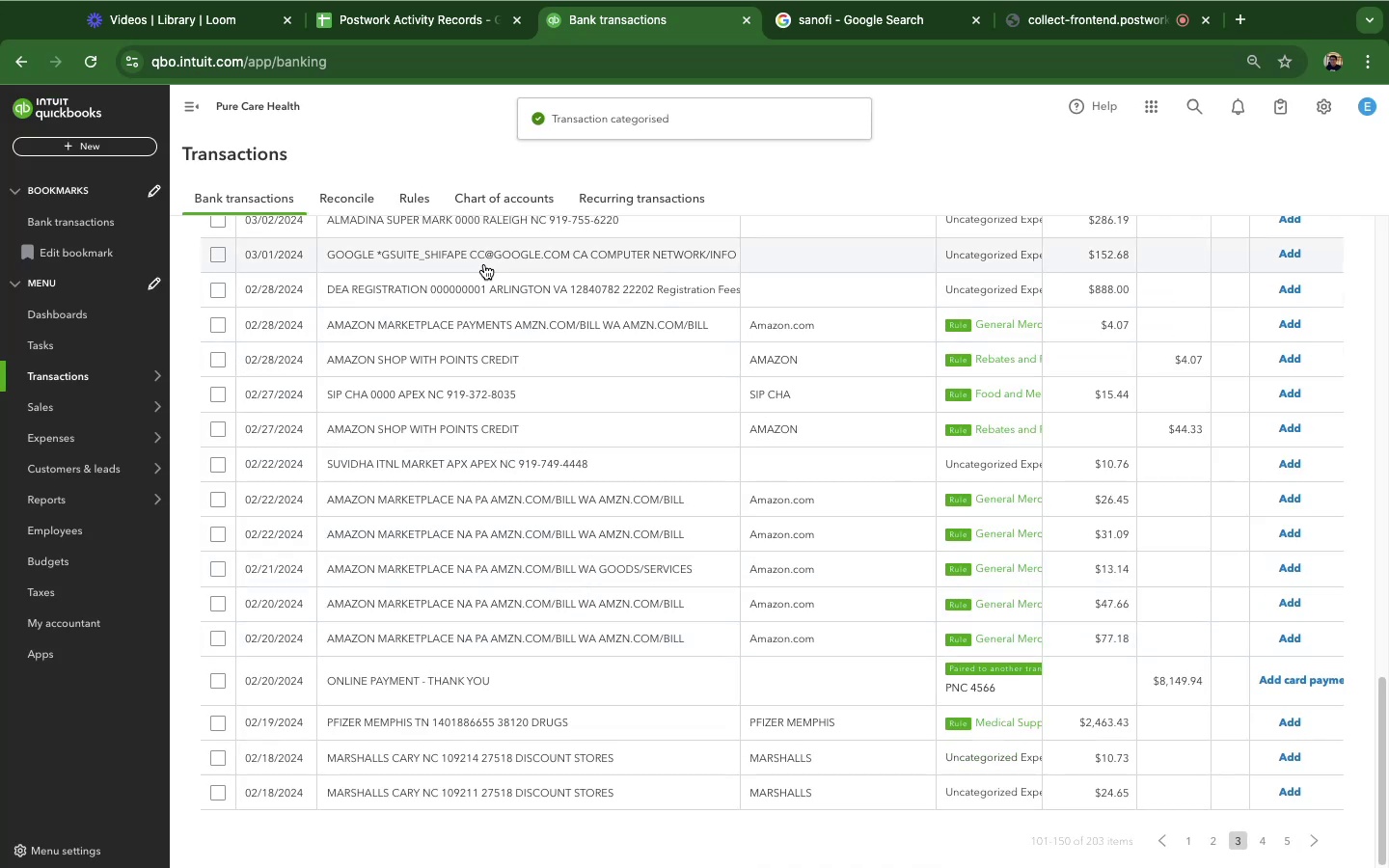 
left_click([484, 264])
 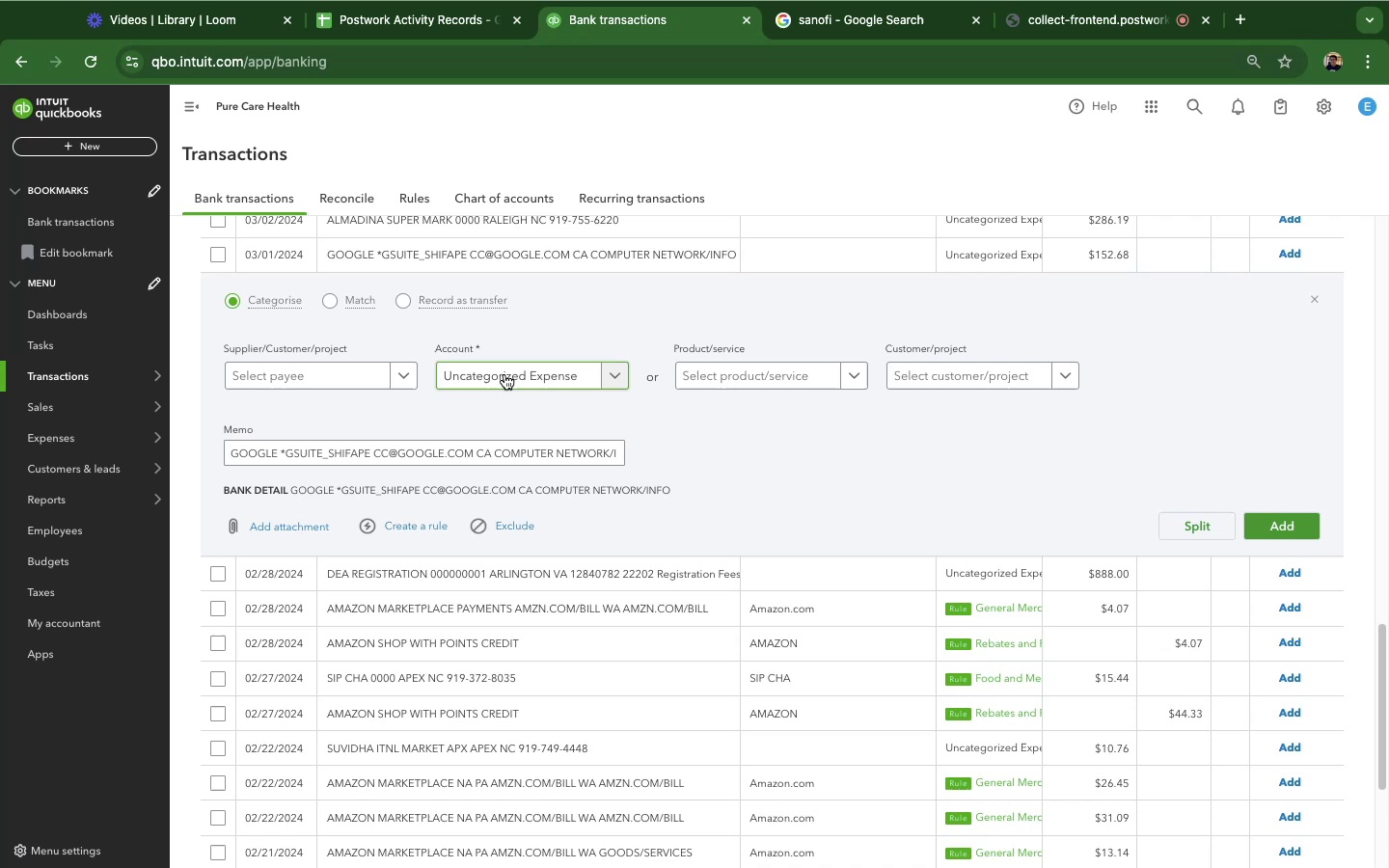 
left_click([504, 374])
 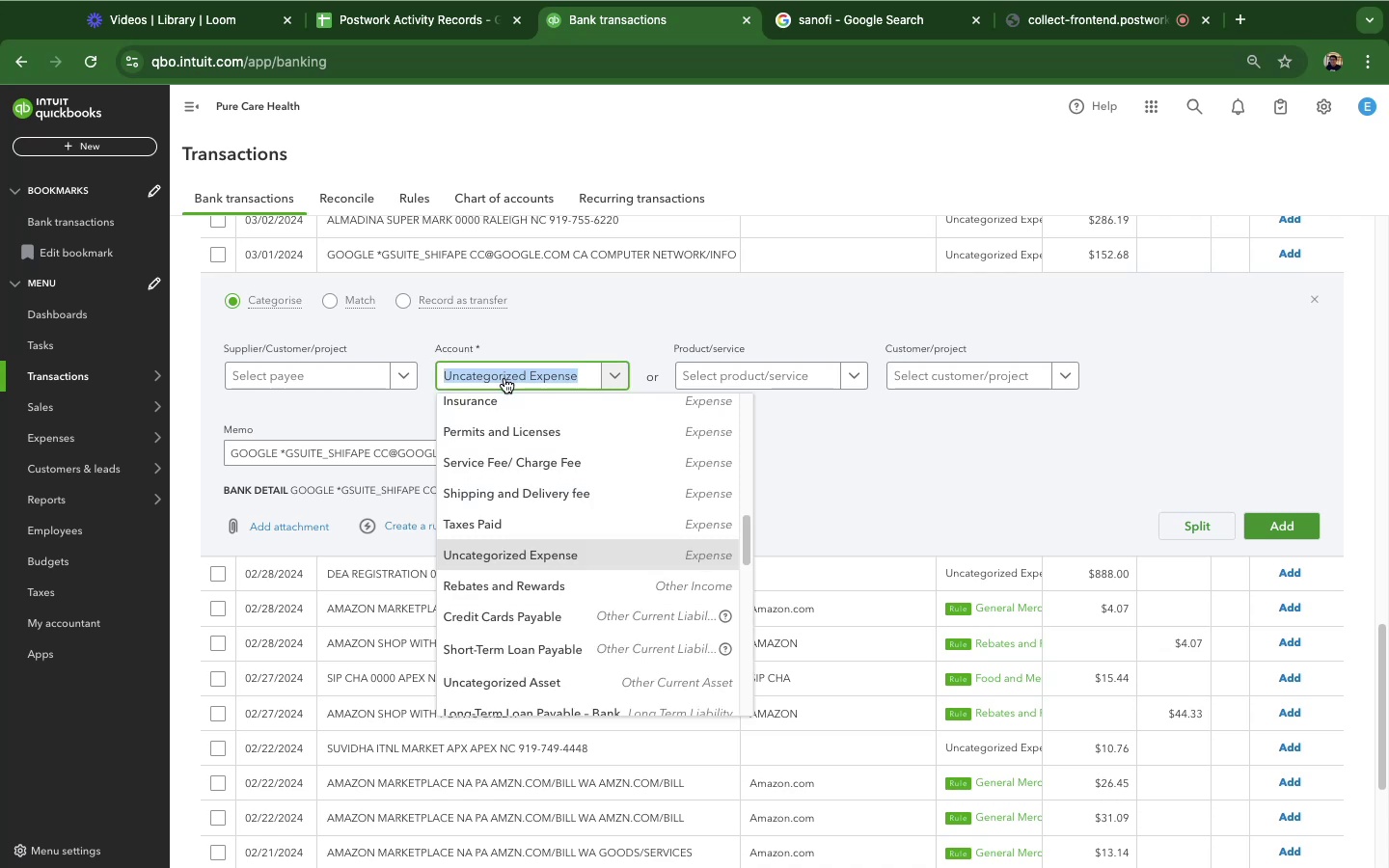 
type(info)
 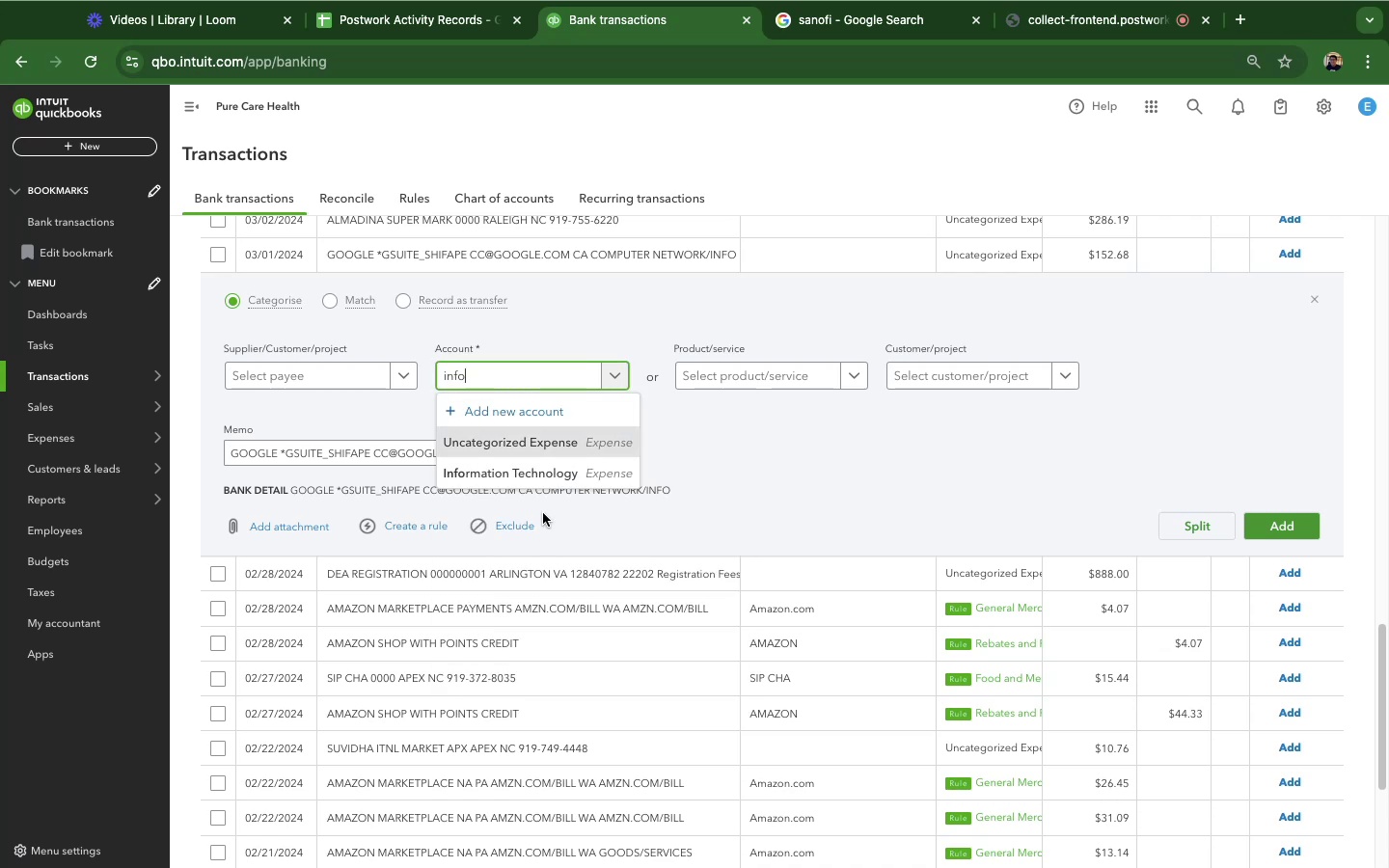 
left_click([527, 470])
 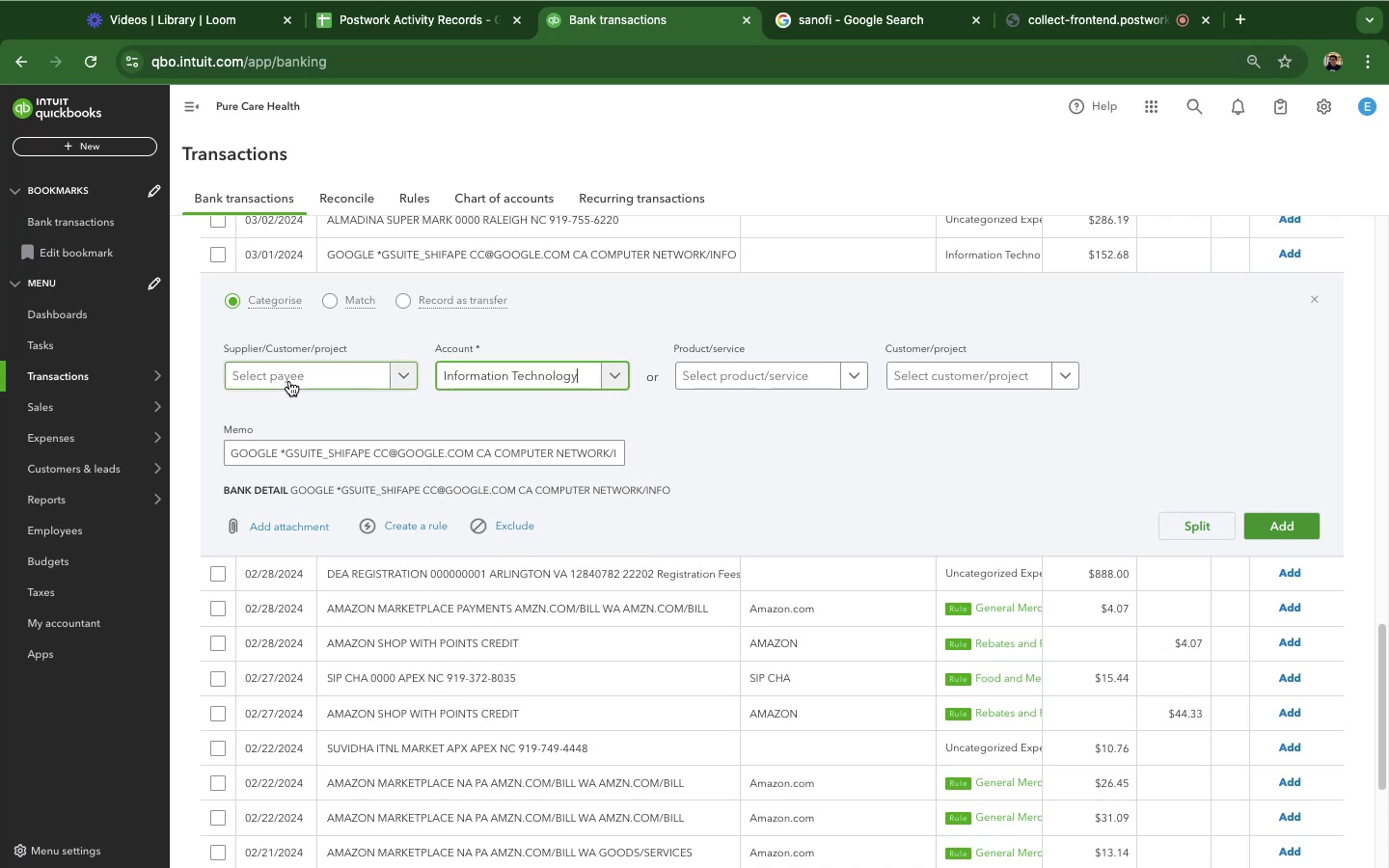 
left_click([289, 381])
 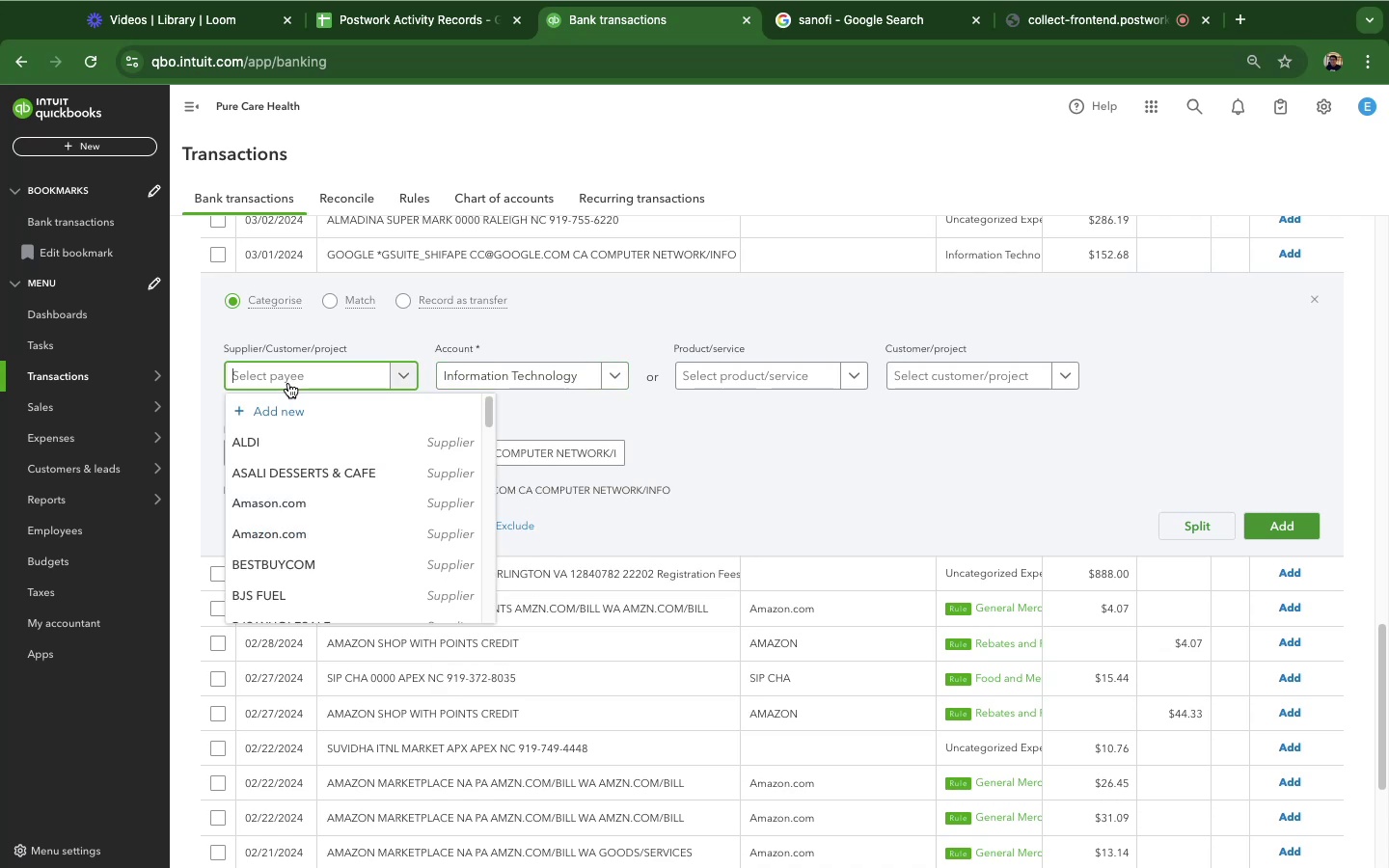 
key(Shift+G)
 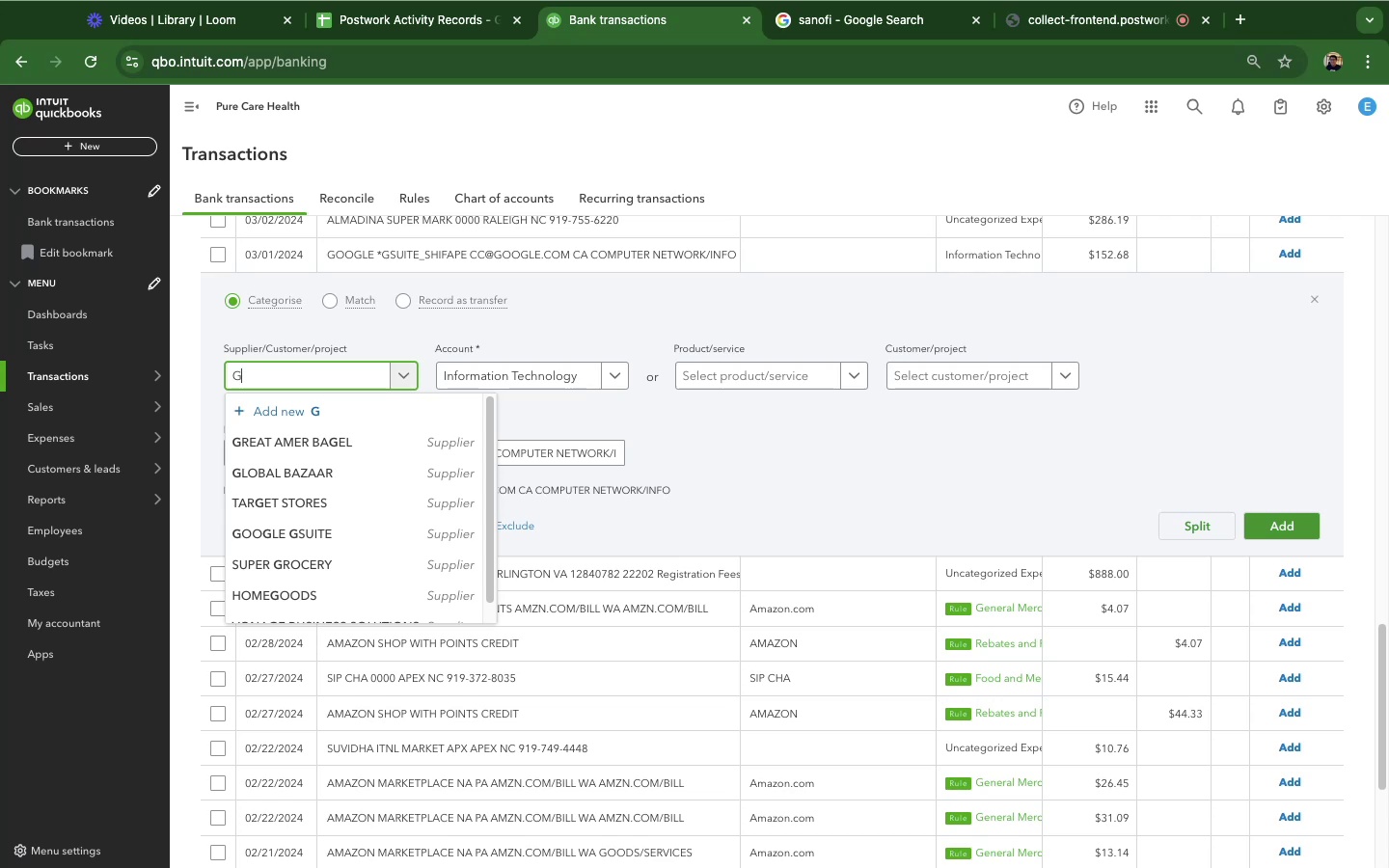 
left_click([335, 538])
 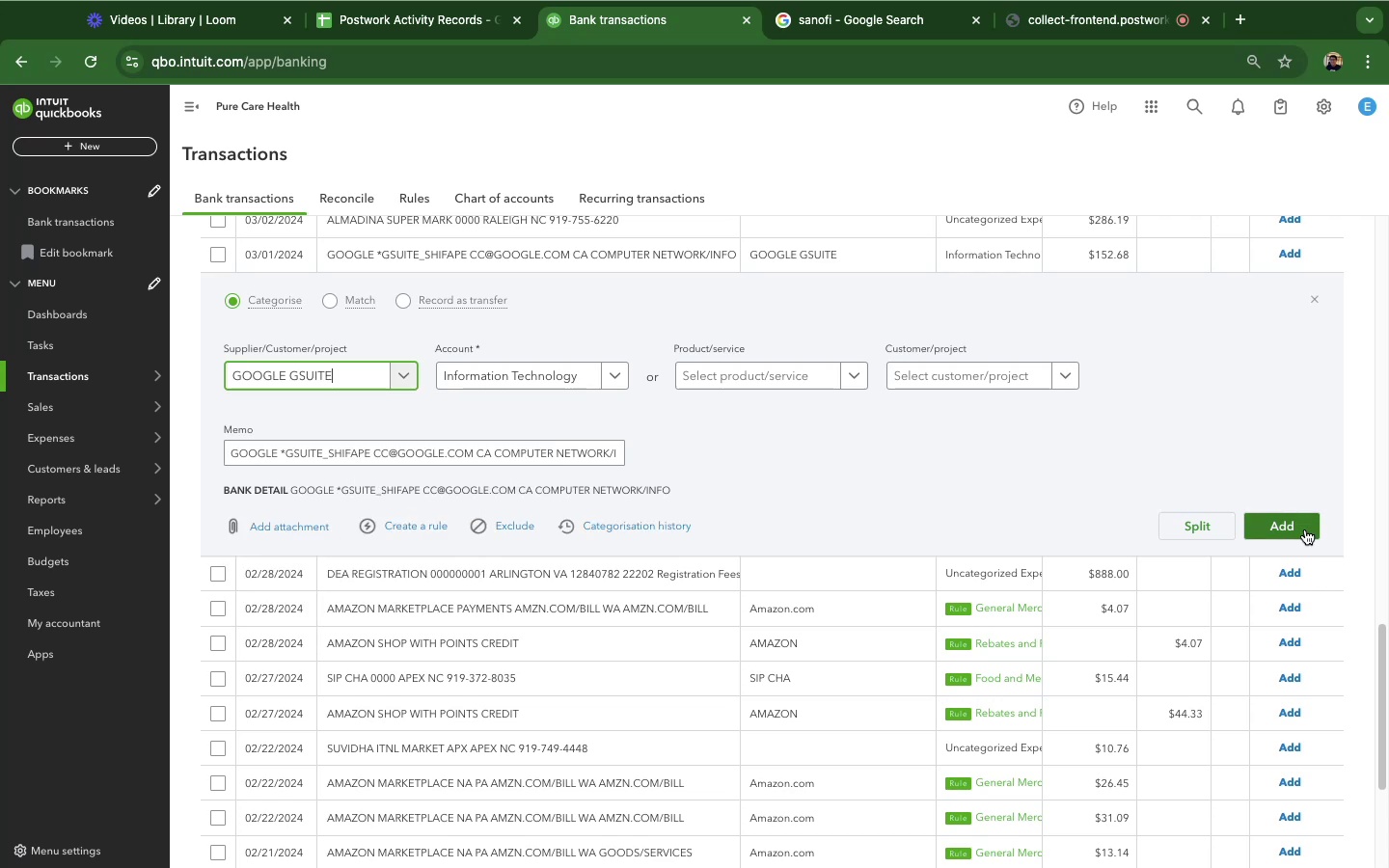 
left_click([1305, 529])
 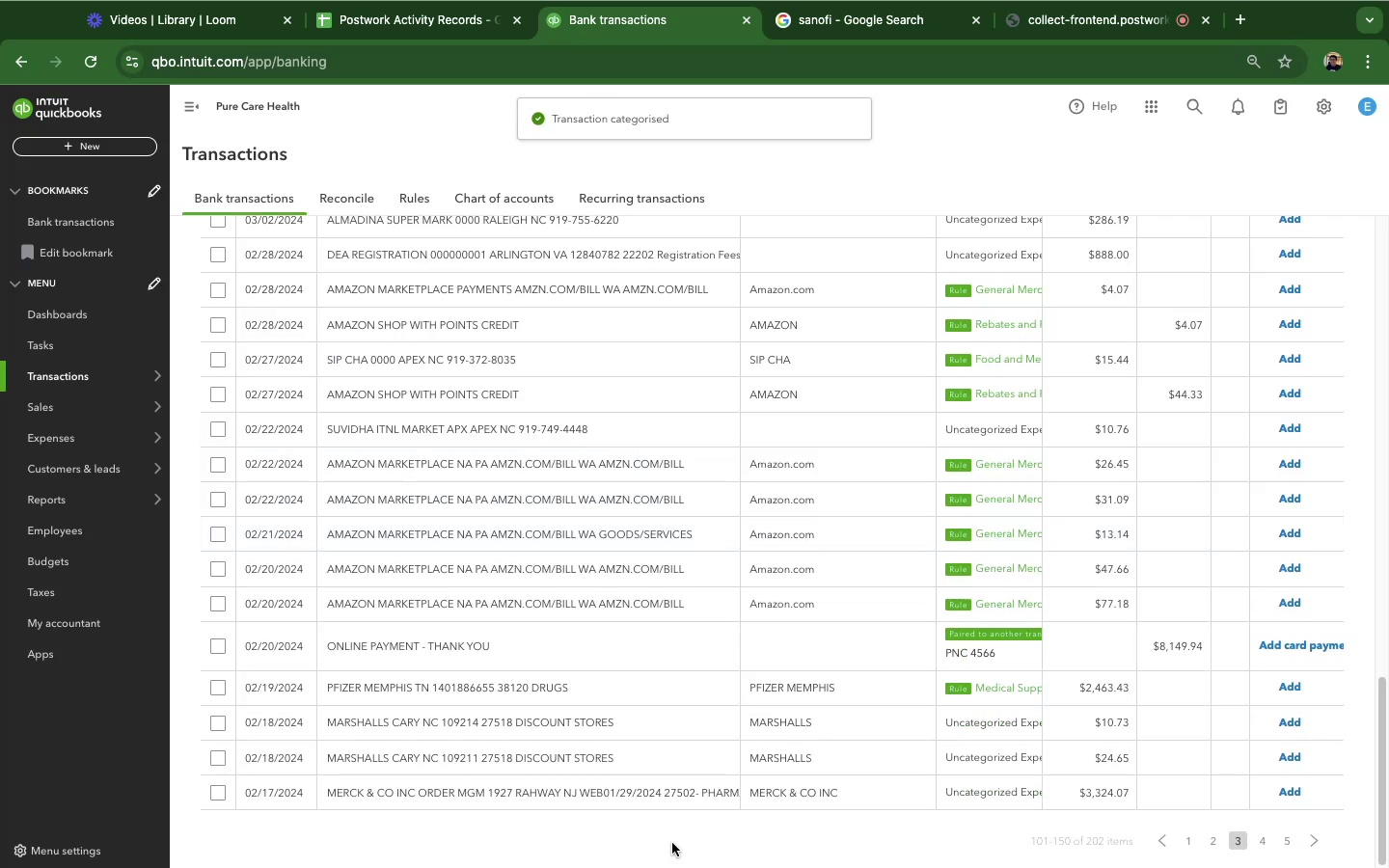 
scroll: coordinate [601, 477], scroll_direction: up, amount: 11.0
 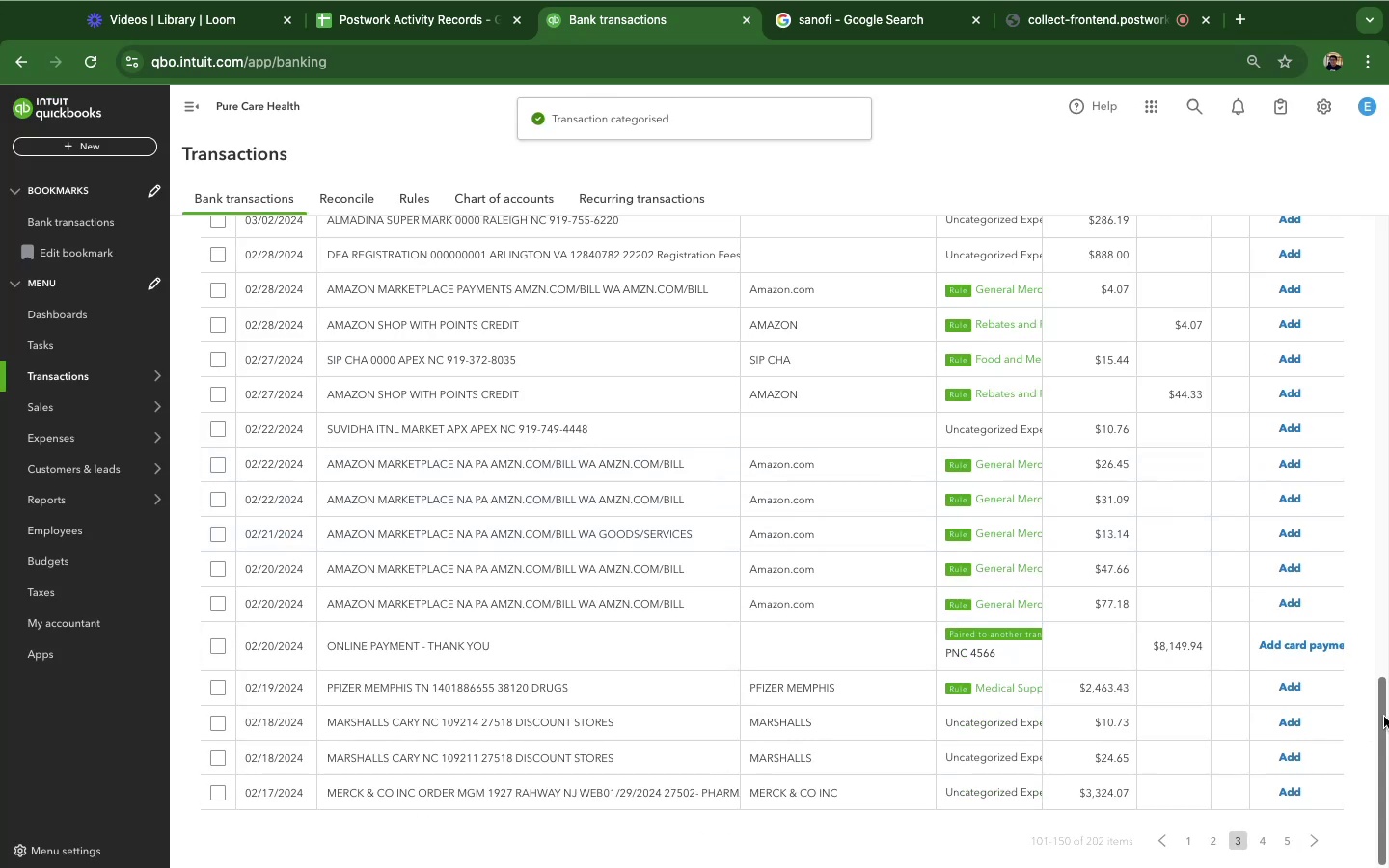 
left_click_drag(start_coordinate=[1385, 714], to_coordinate=[1378, 269])
 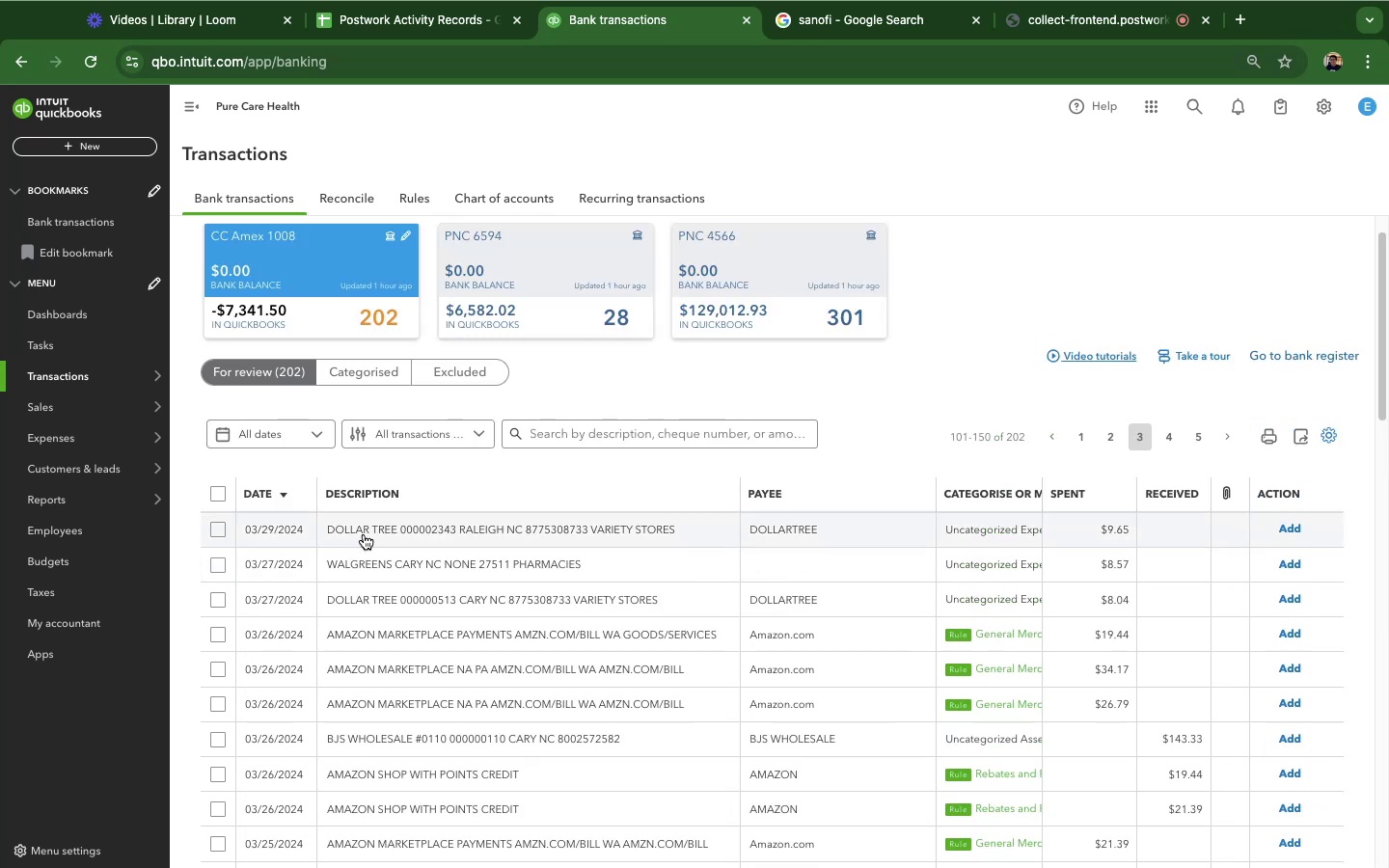 
left_click([364, 534])
 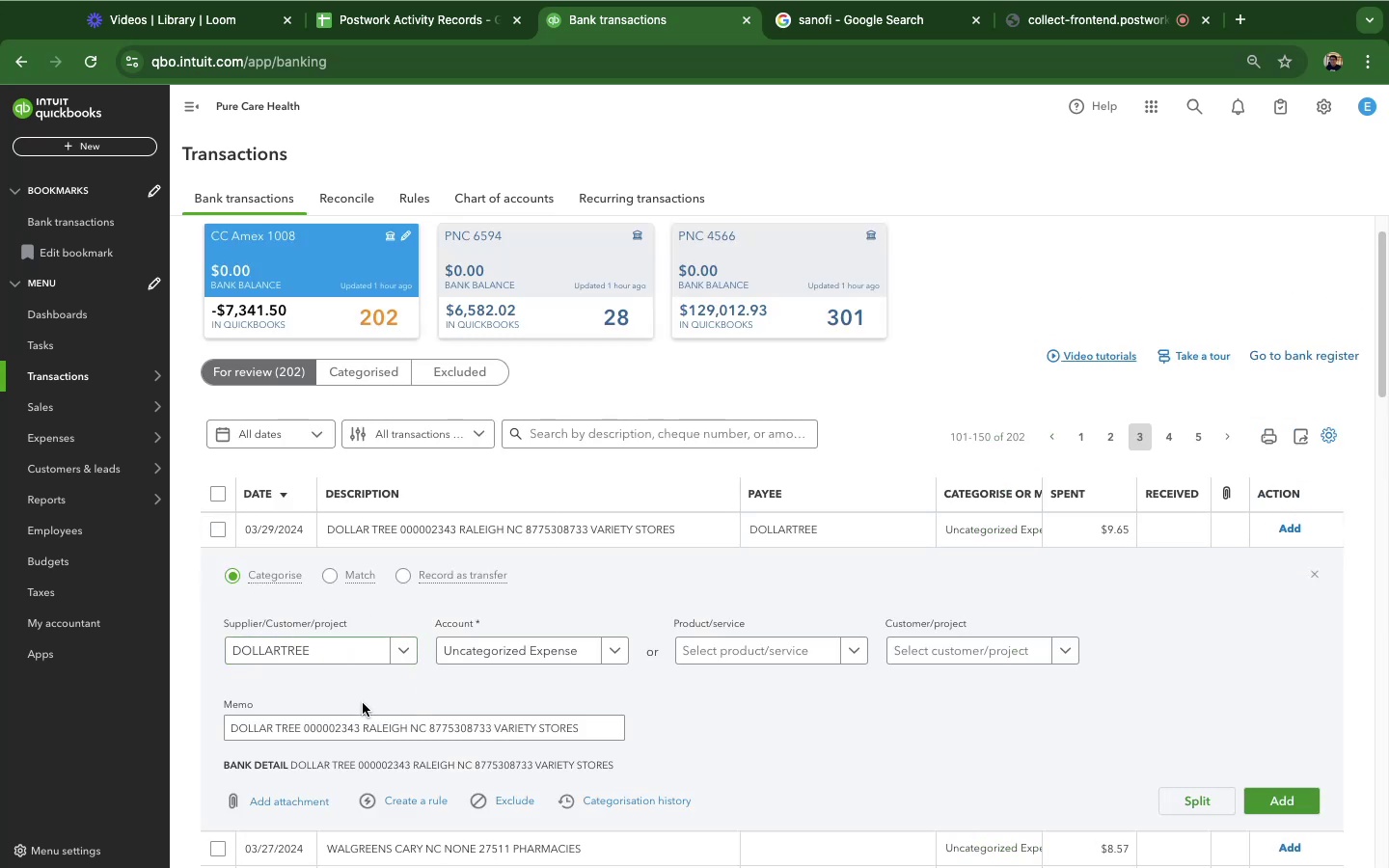 
left_click_drag(start_coordinate=[305, 725], to_coordinate=[176, 715])
 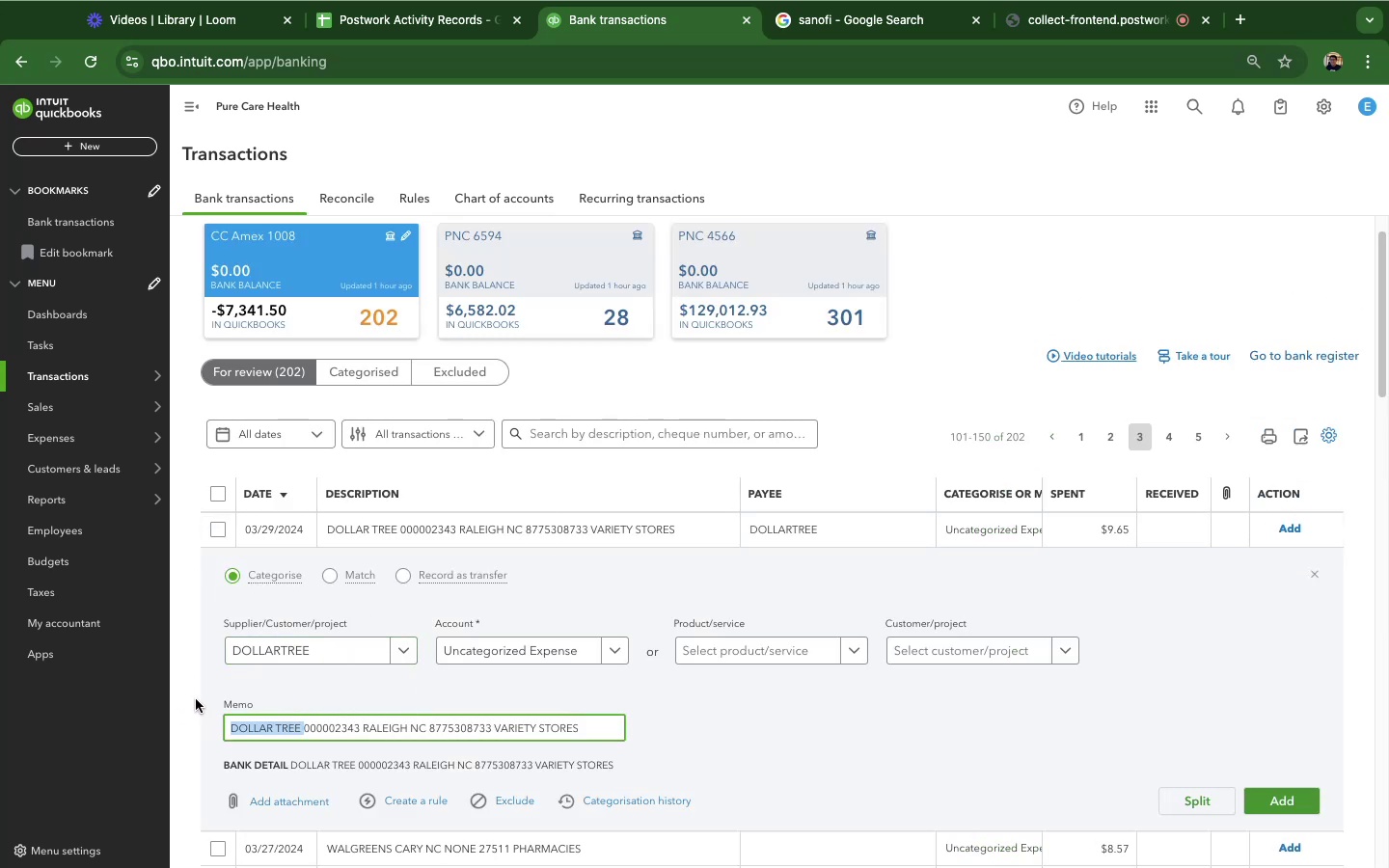 
key(Meta+C)
 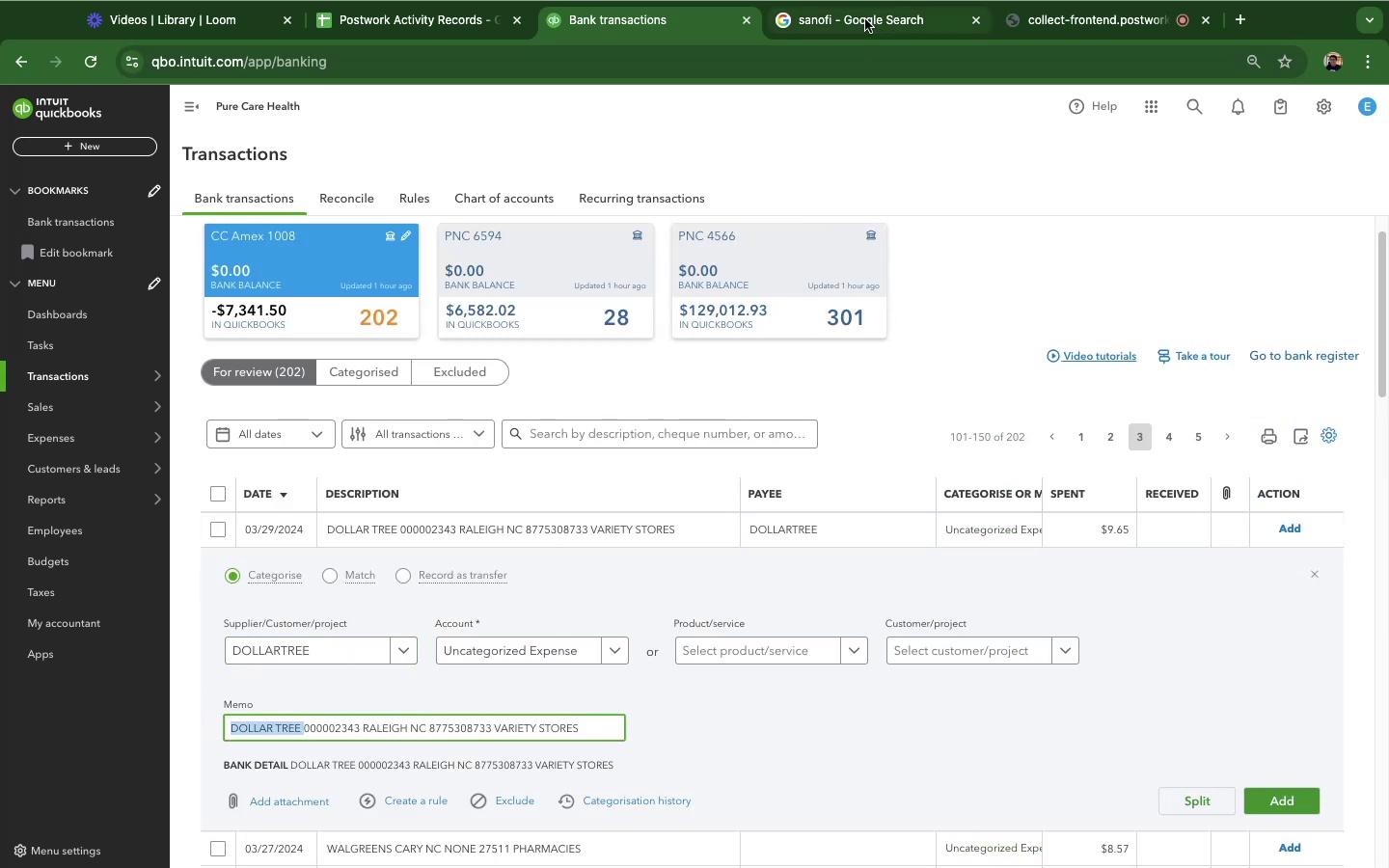 
left_click([865, 19])
 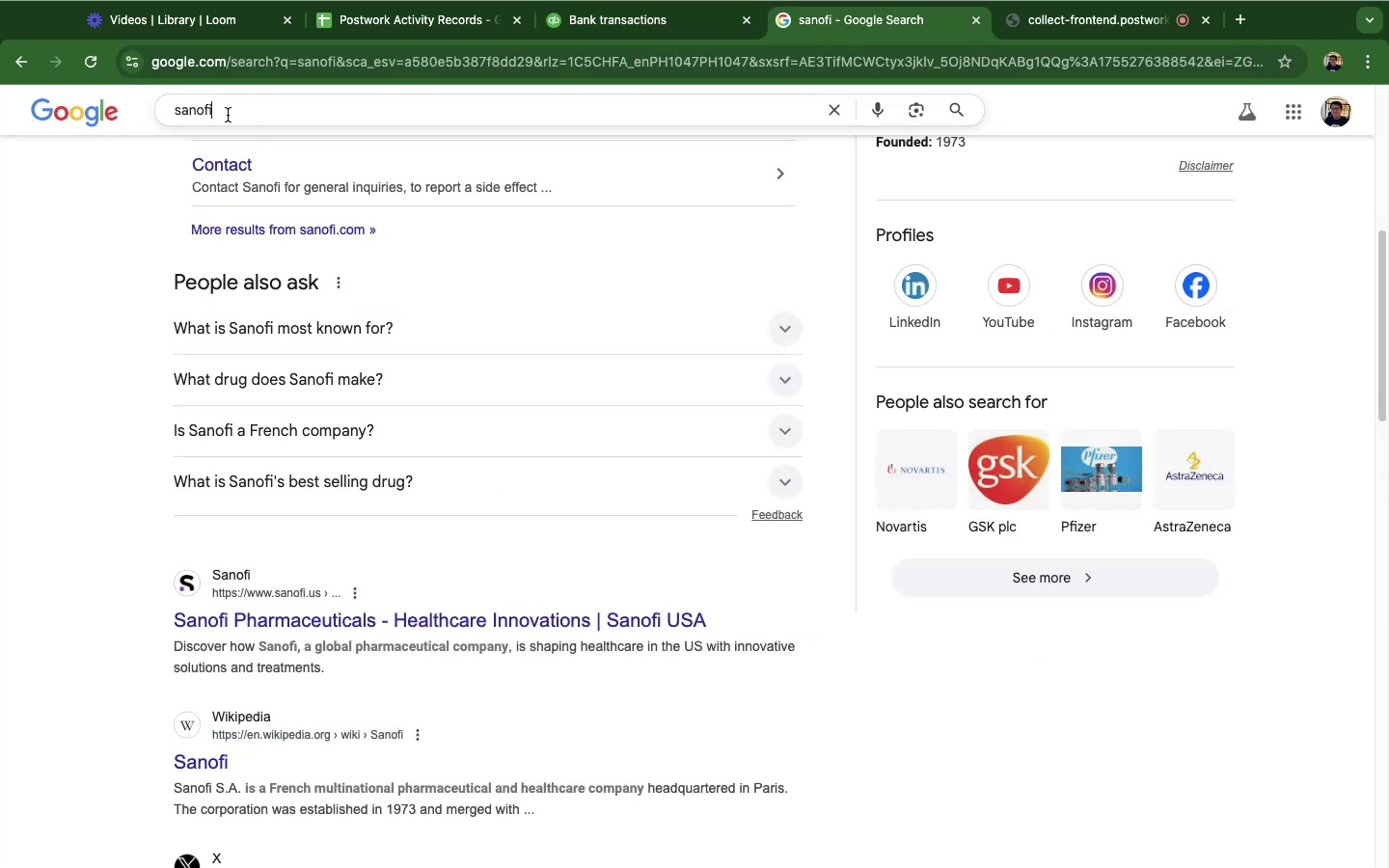 
double_click([228, 115])
 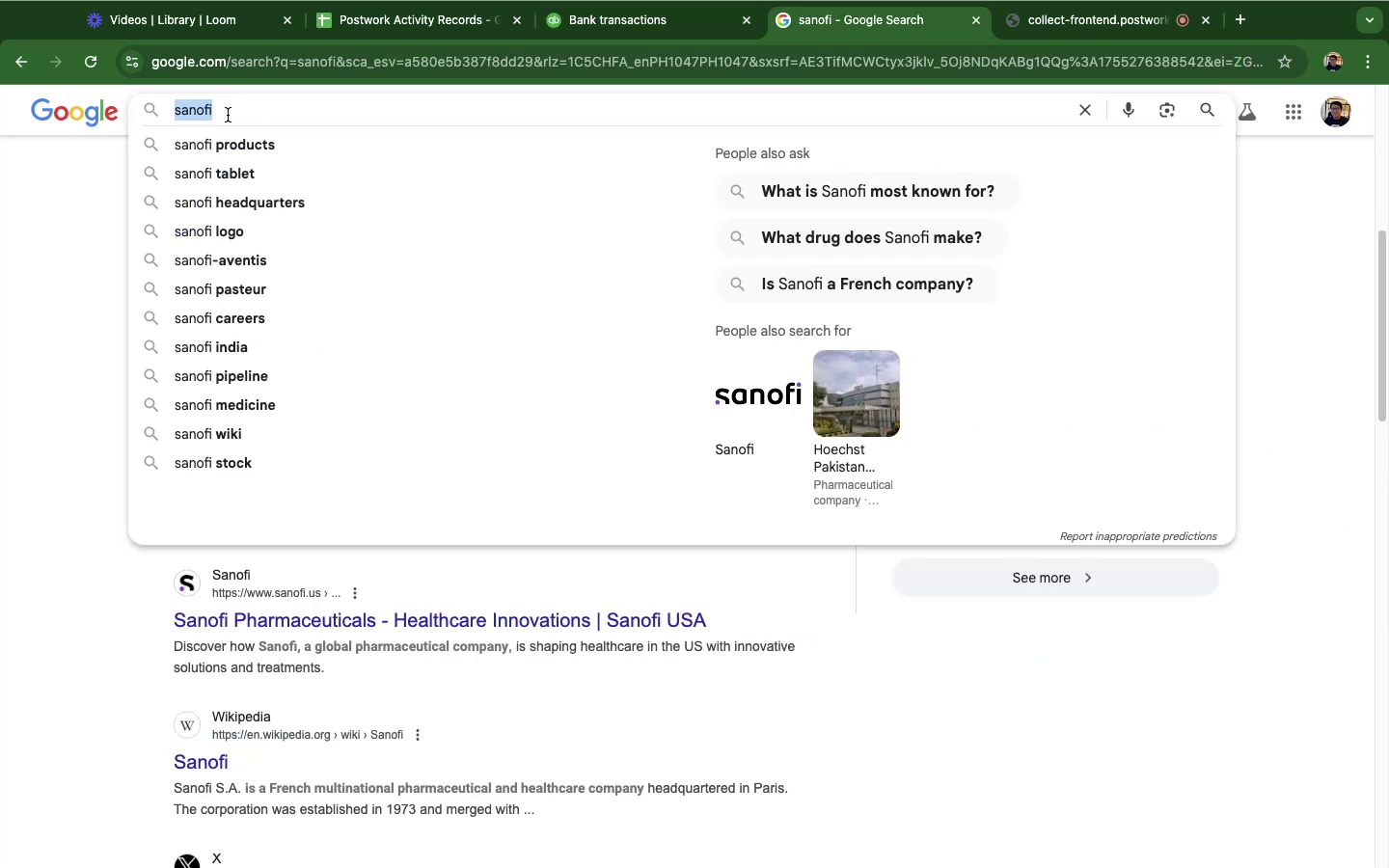 
key(Meta+CommandLeft)
 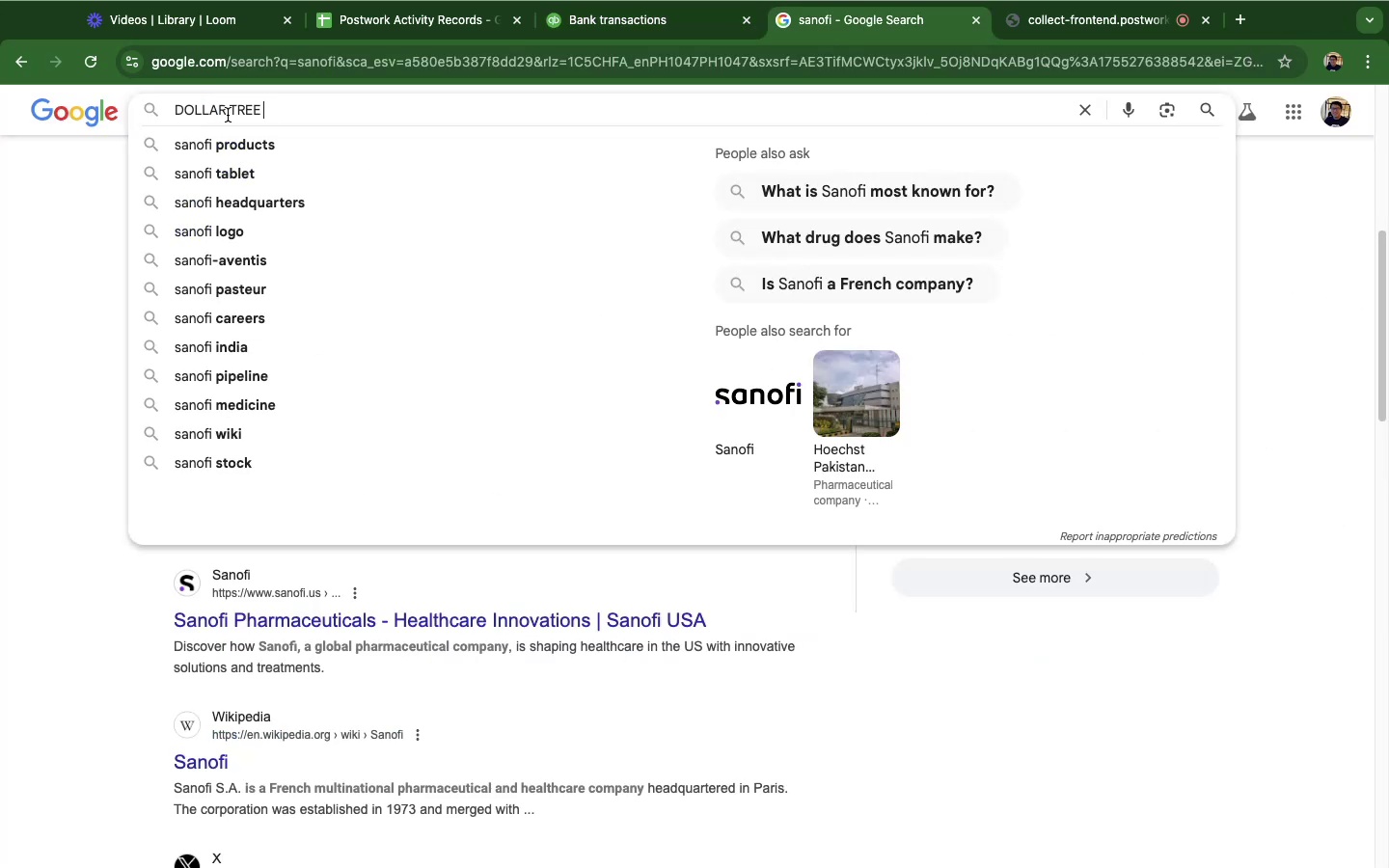 
key(Meta+V)
 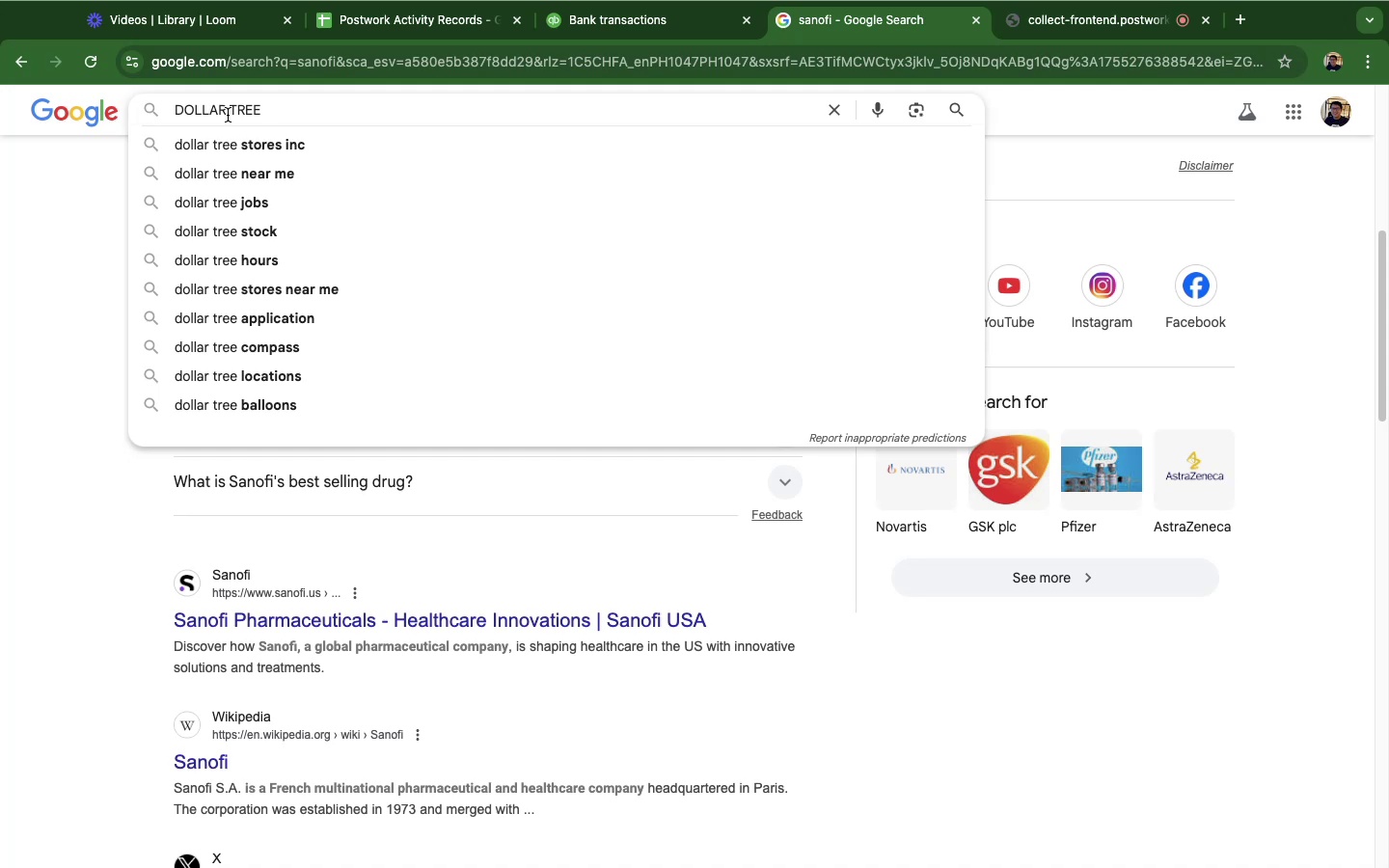 
key(Enter)
 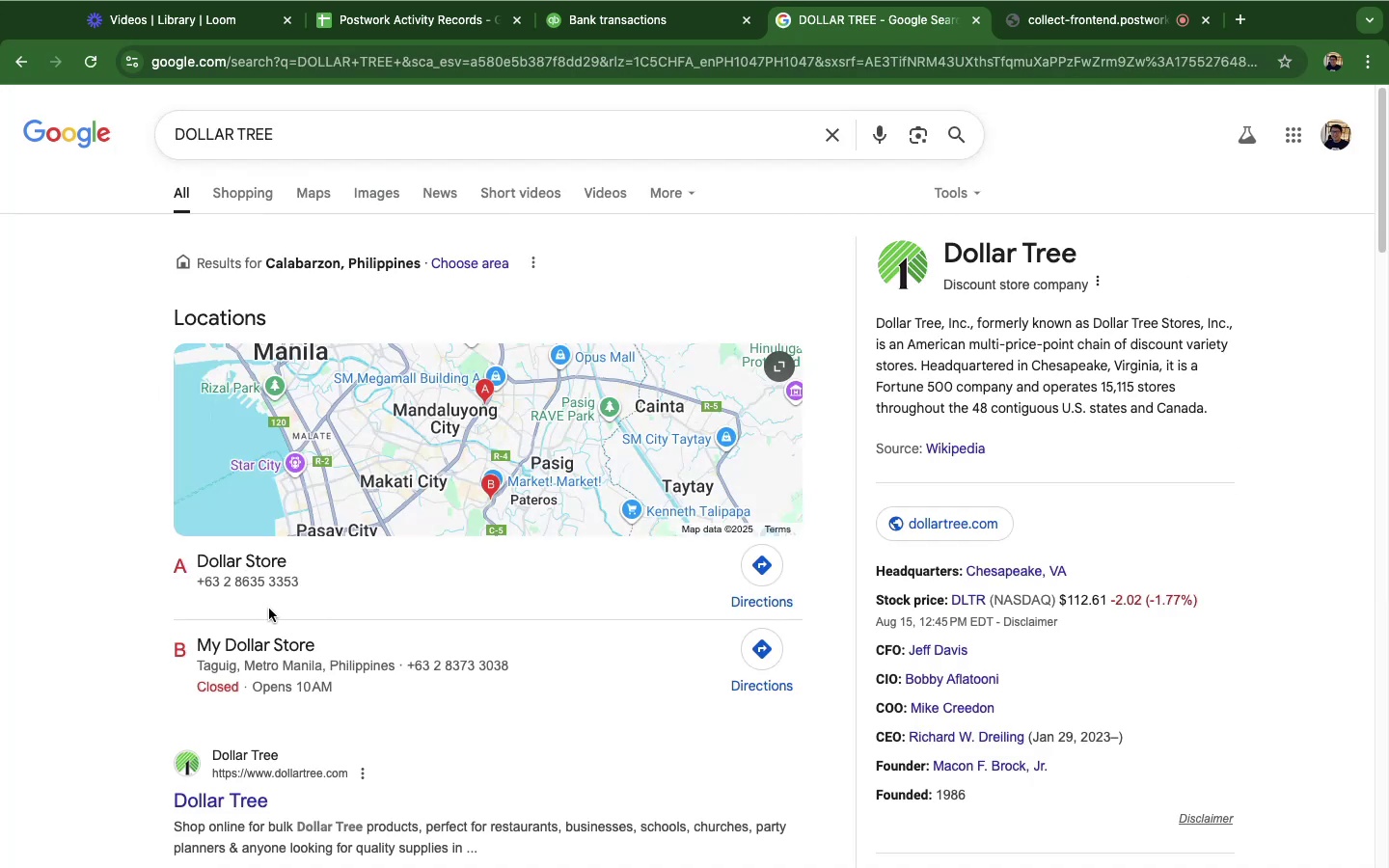 
wait(5.55)
 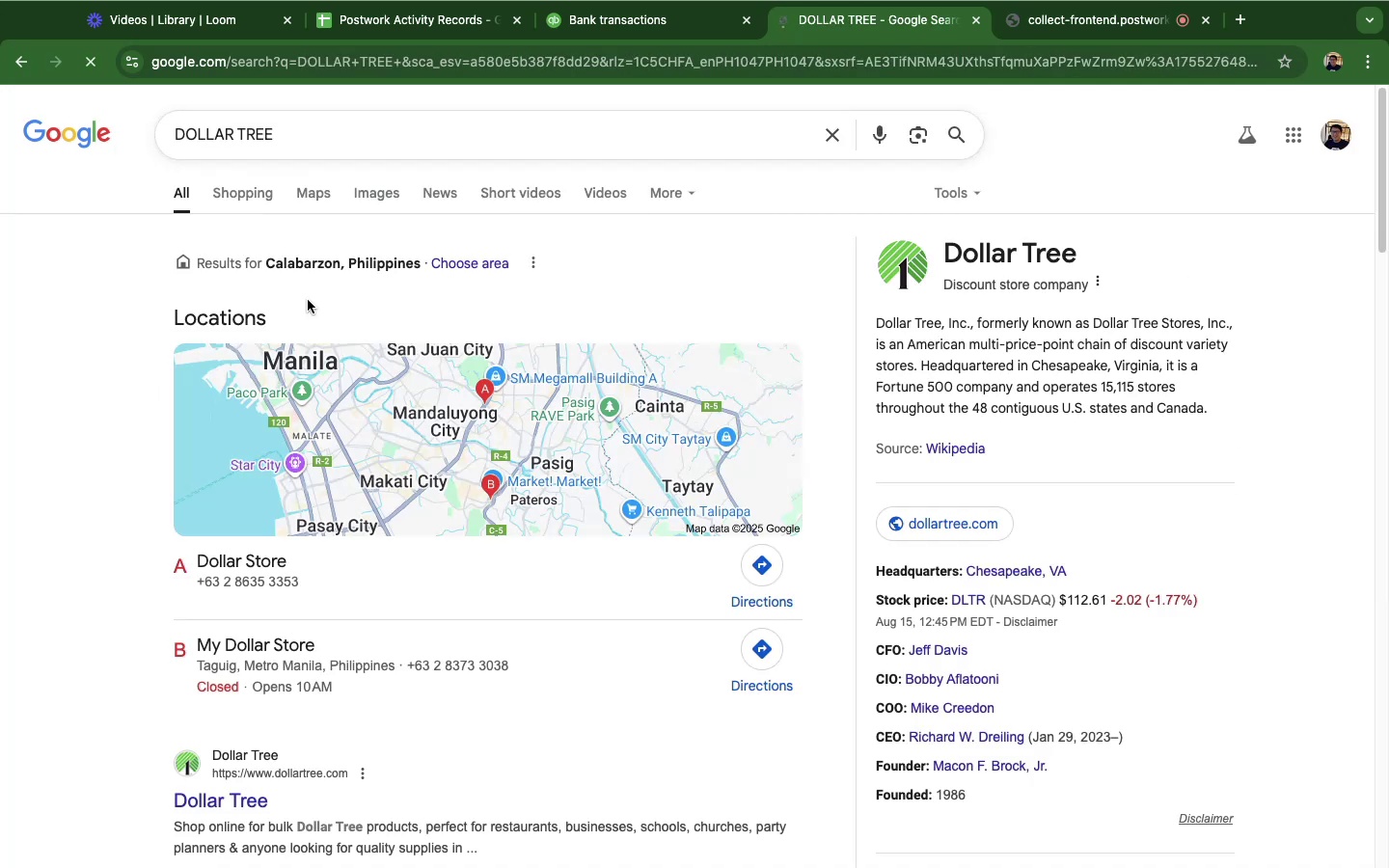 
scroll: coordinate [269, 609], scroll_direction: up, amount: 6.0
 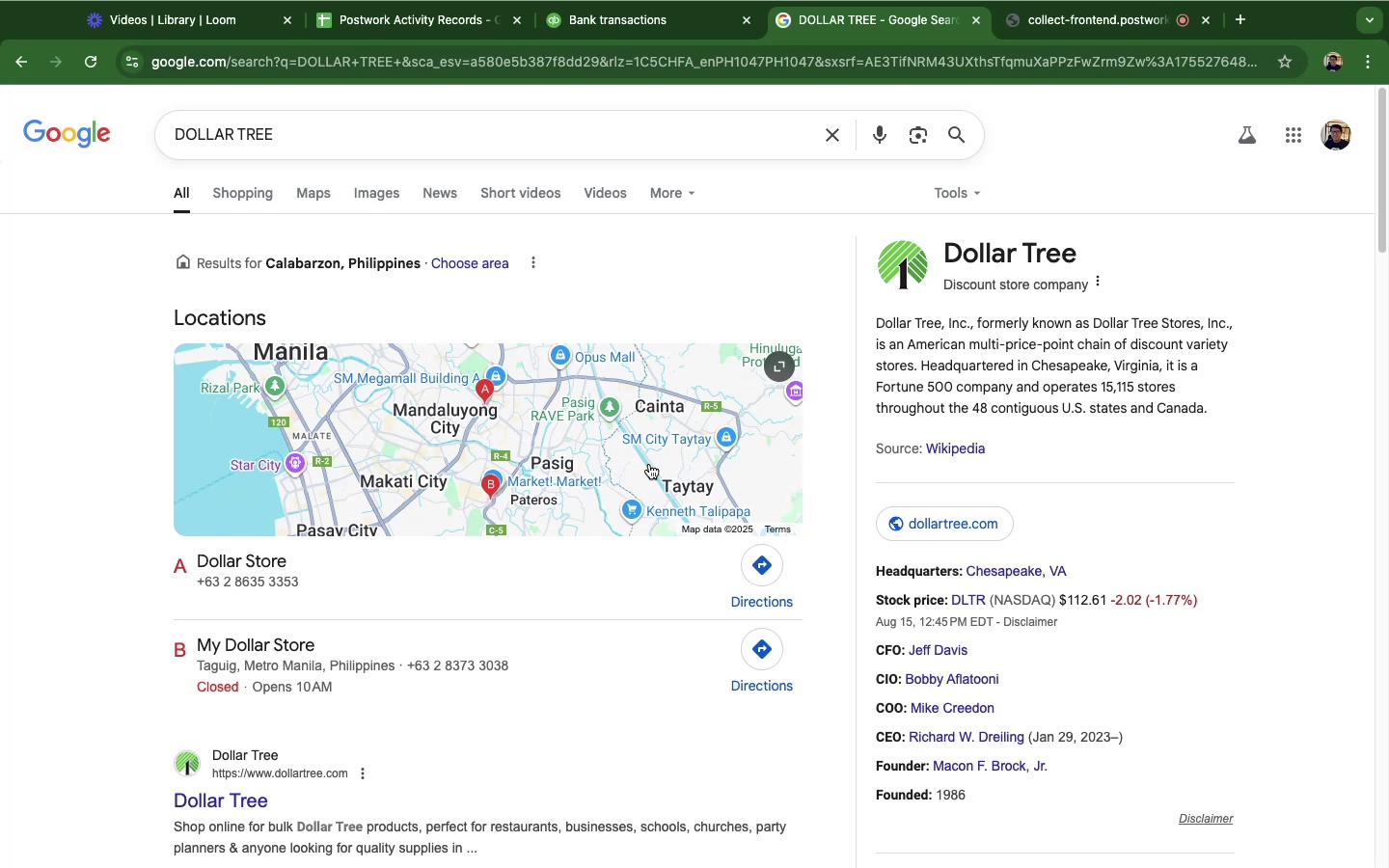 
wait(5.85)
 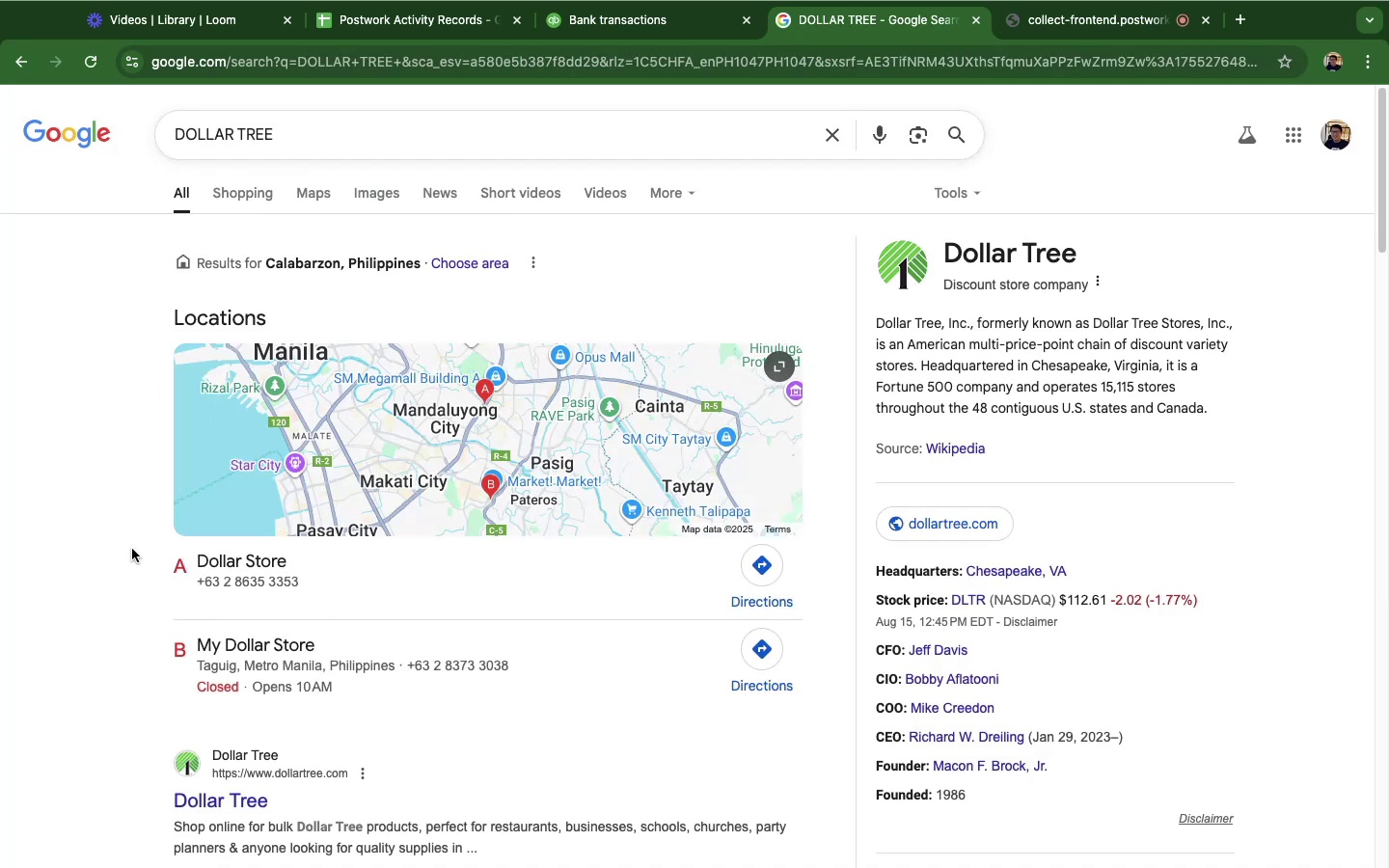 
scroll: coordinate [10, 701], scroll_direction: down, amount: 65.0
 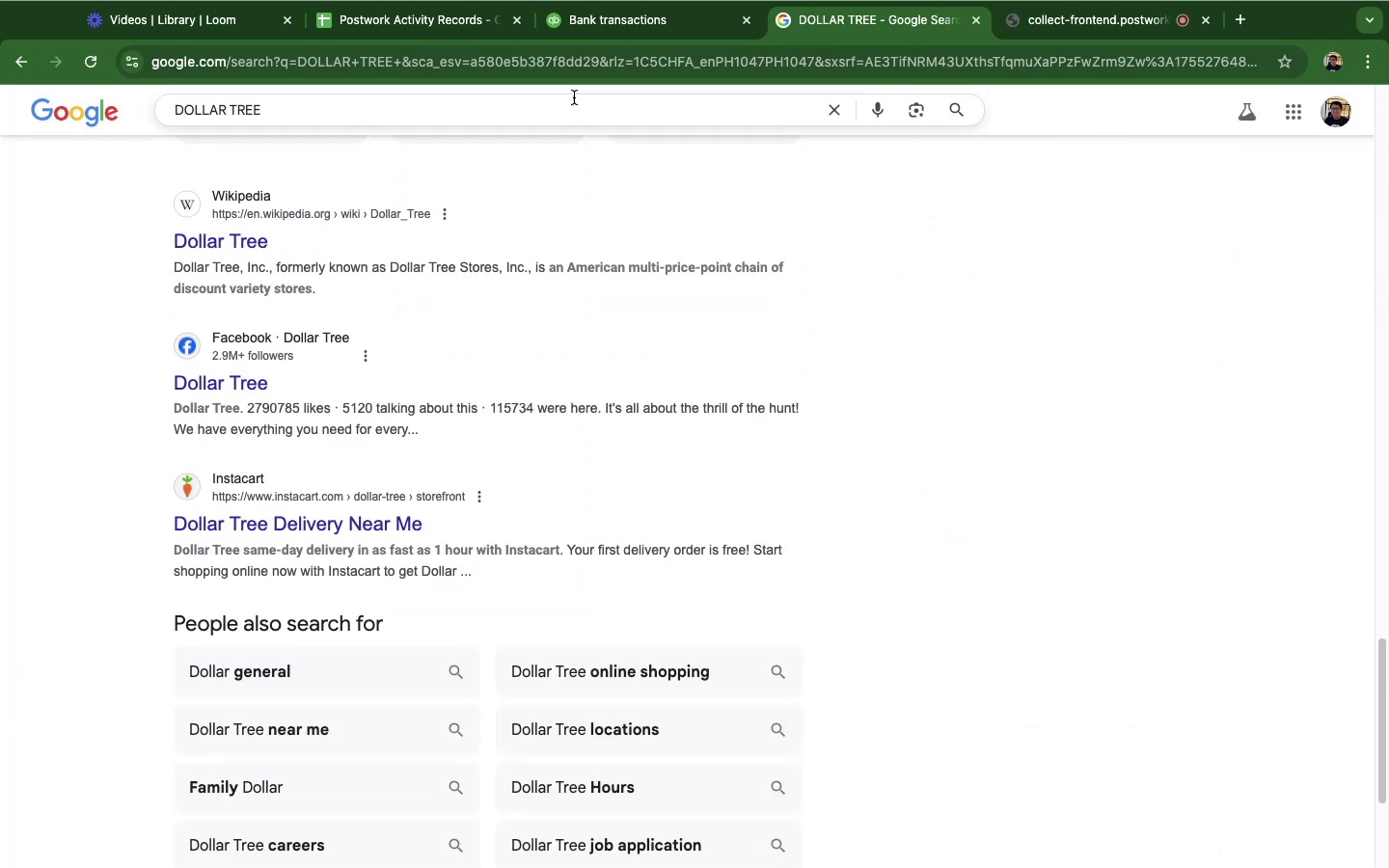 
wait(5.03)
 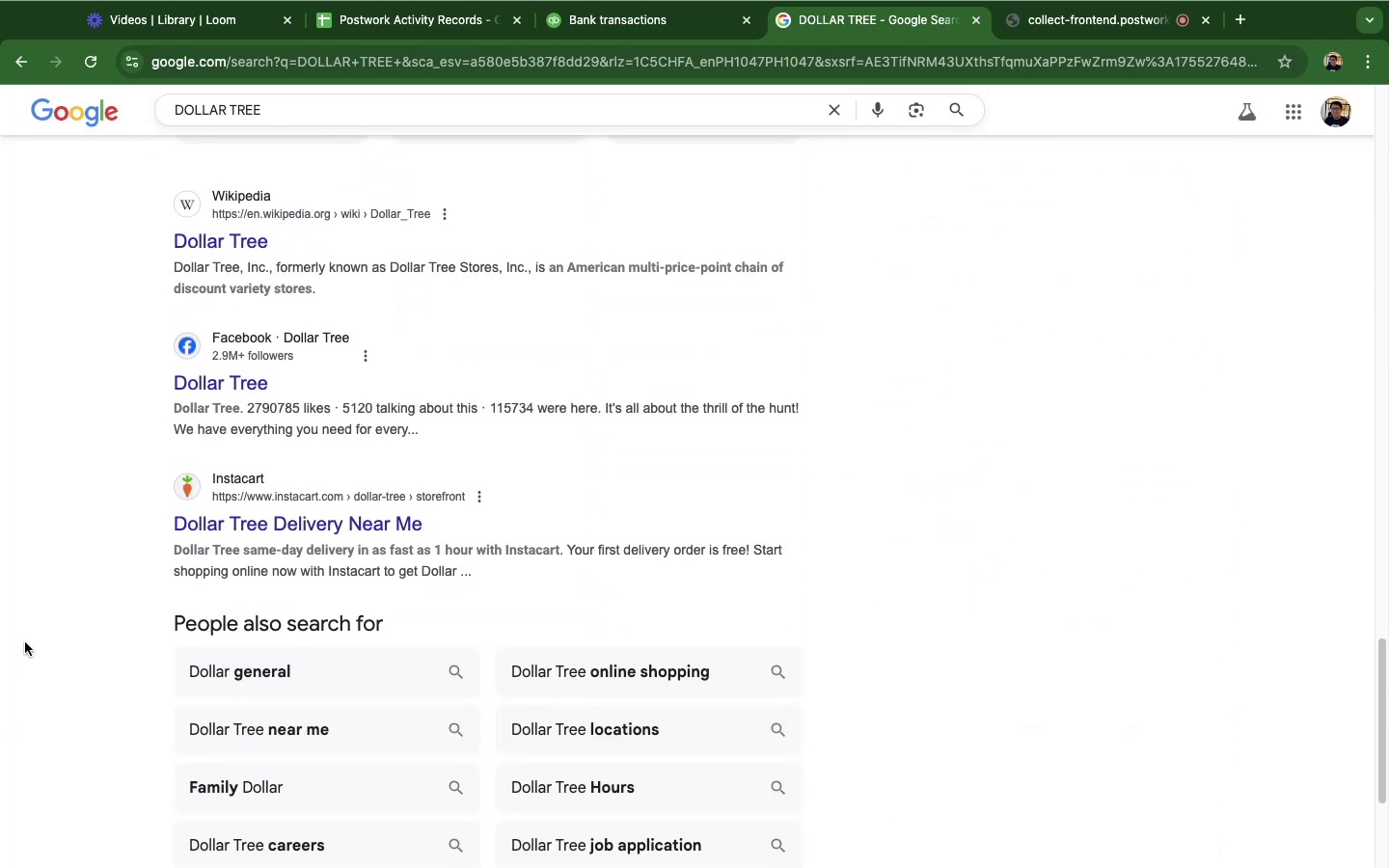 
scroll: coordinate [487, 643], scroll_direction: down, amount: 23.0
 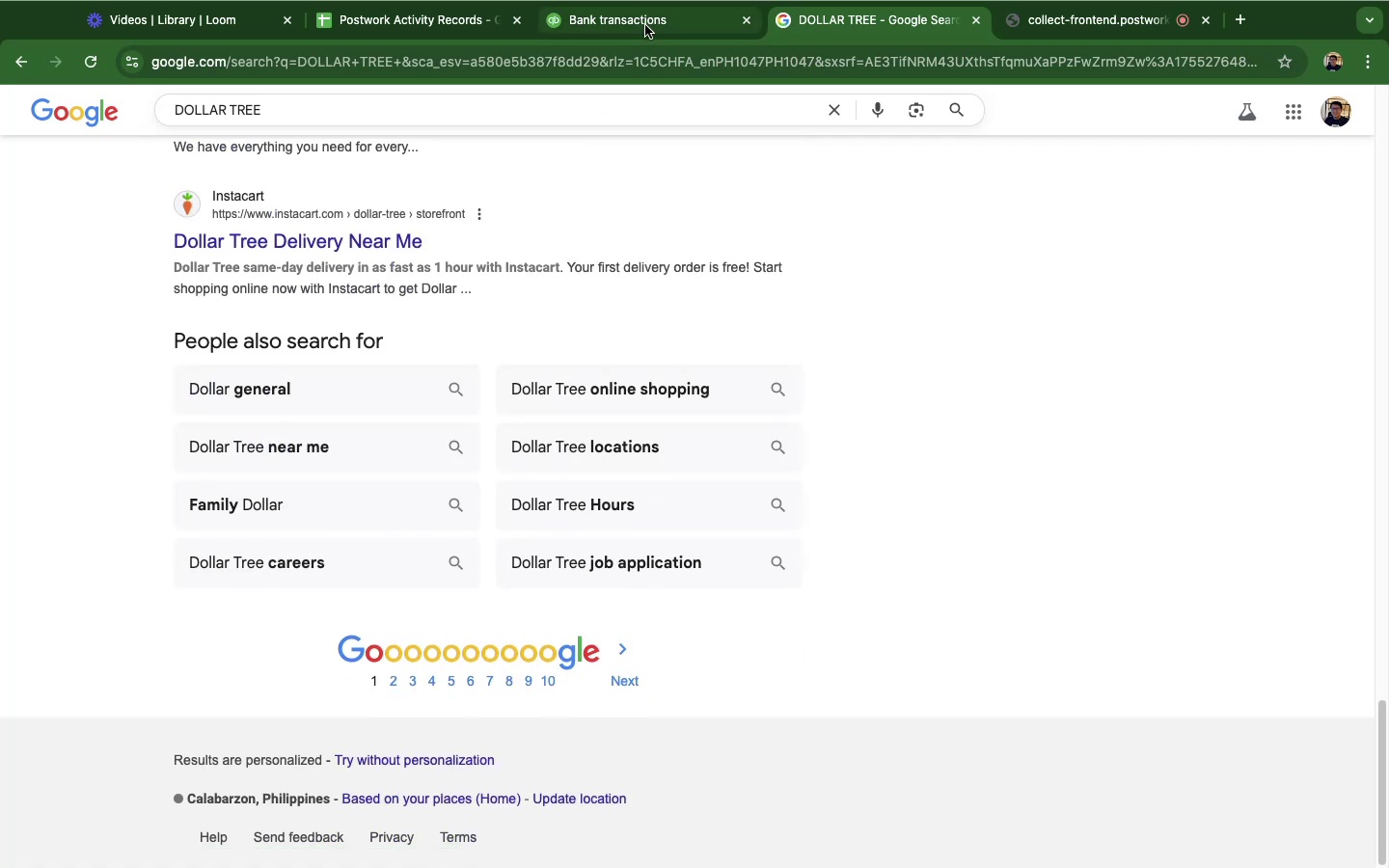 
left_click([645, 25])
 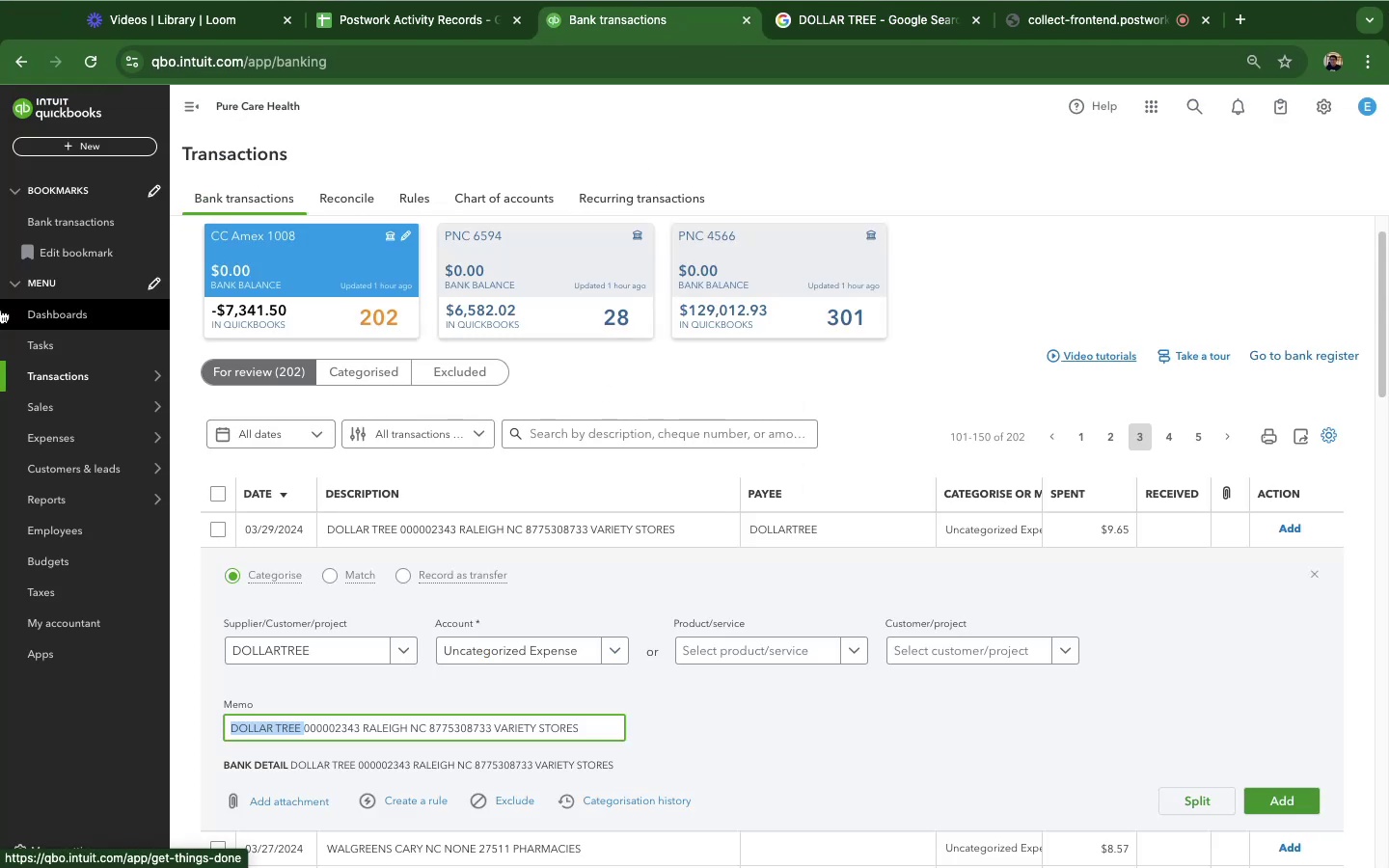 
wait(6.4)
 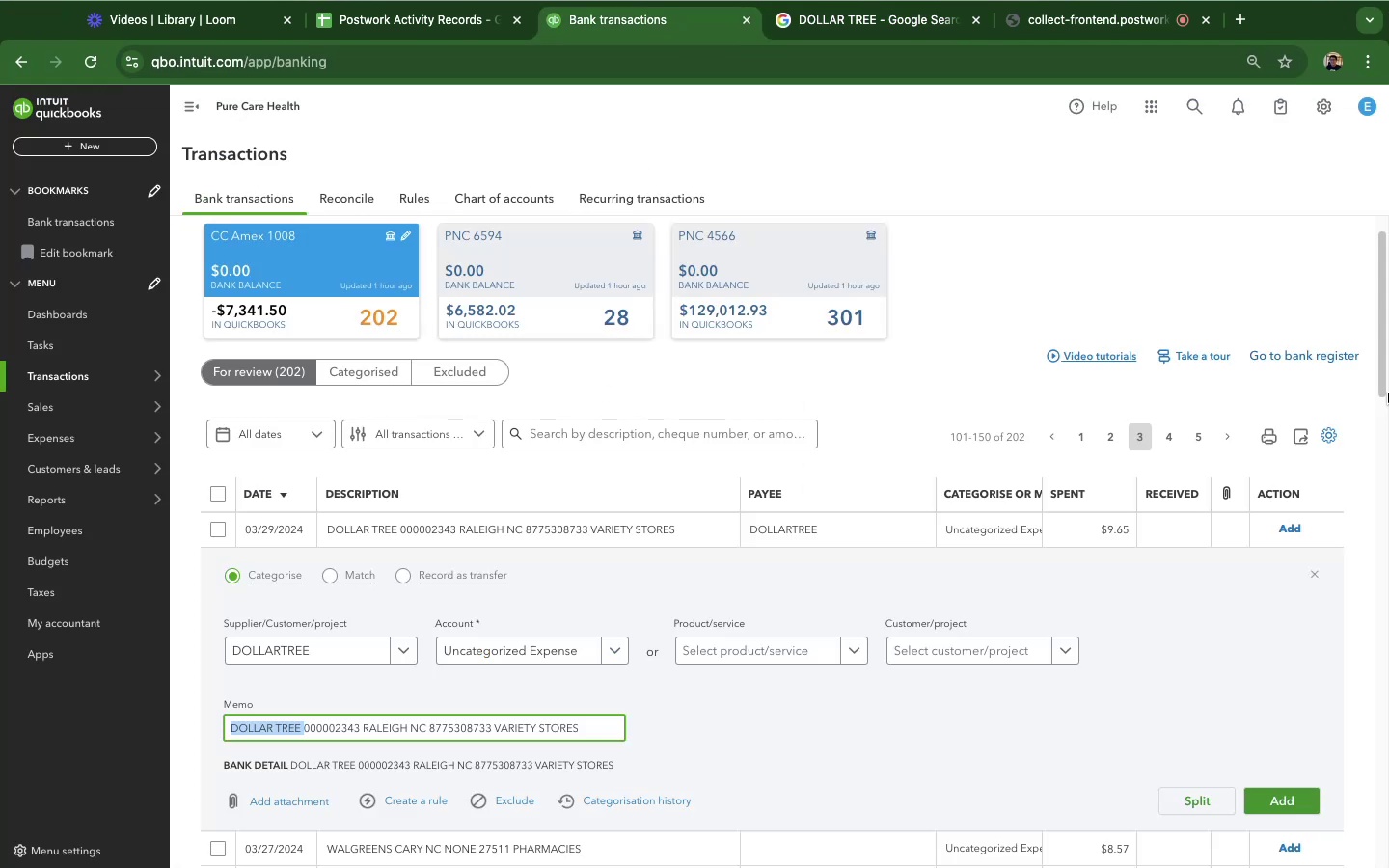 
left_click([582, 664])
 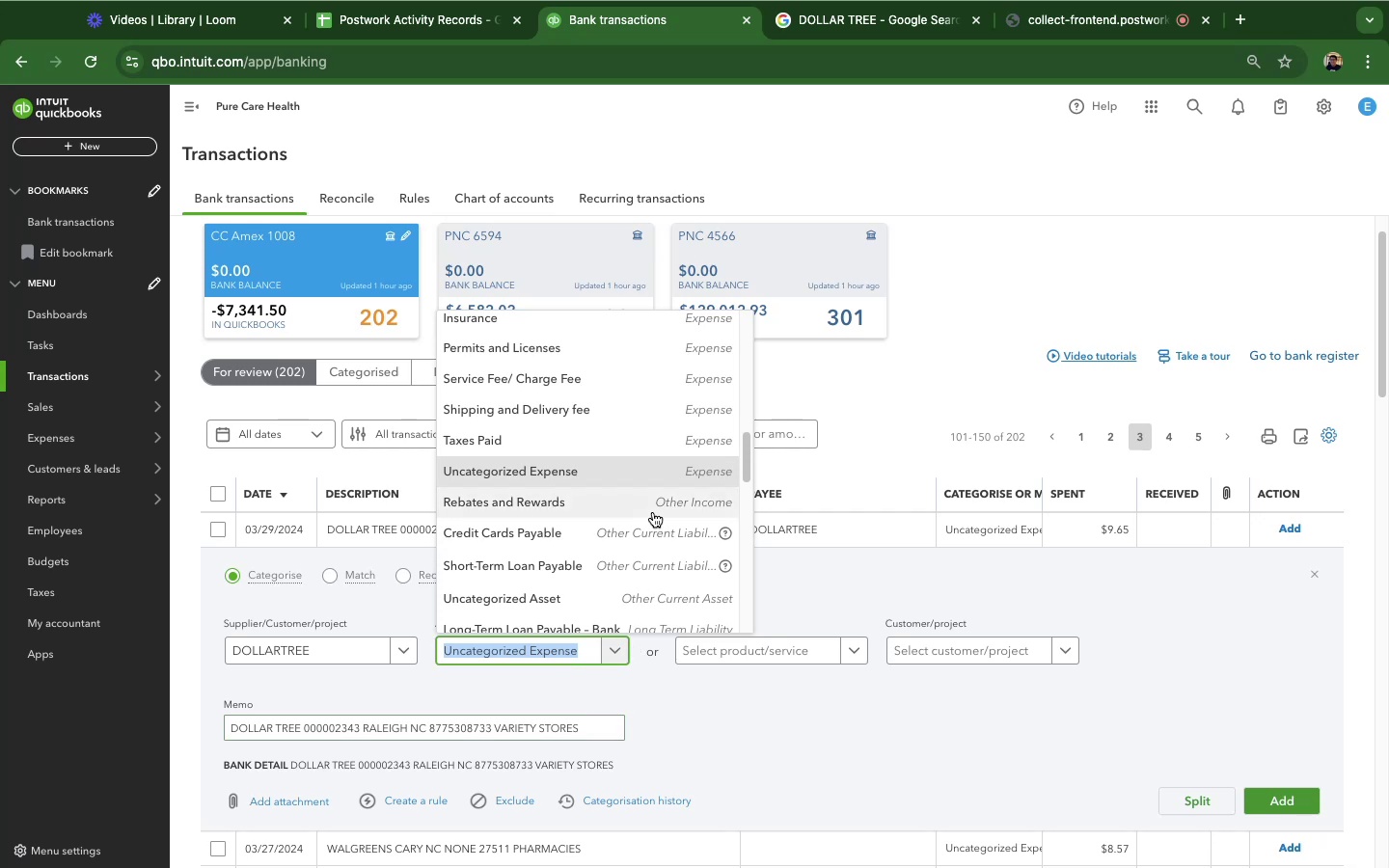 
wait(5.85)
 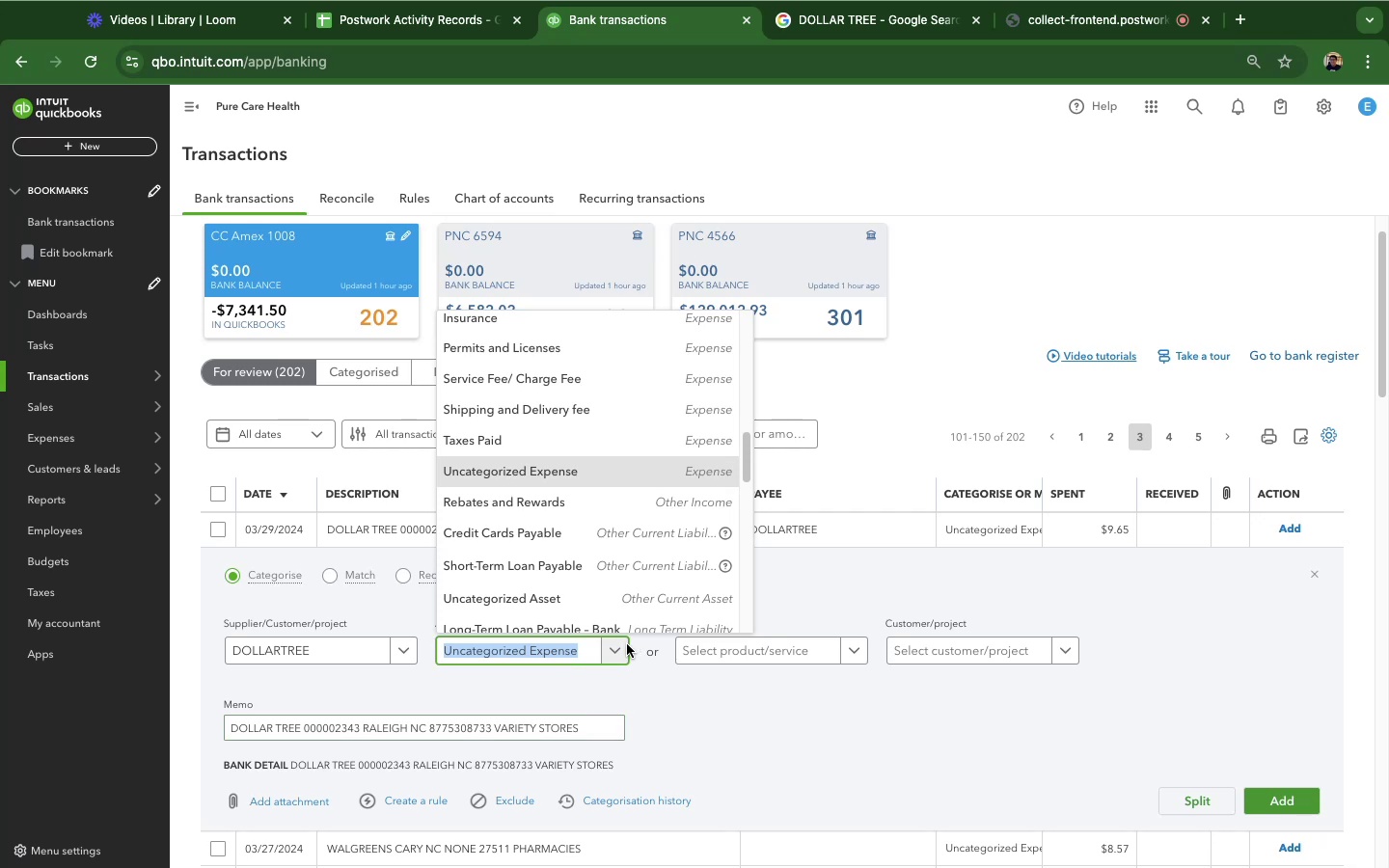 
scroll: coordinate [619, 524], scroll_direction: down, amount: 40.0
 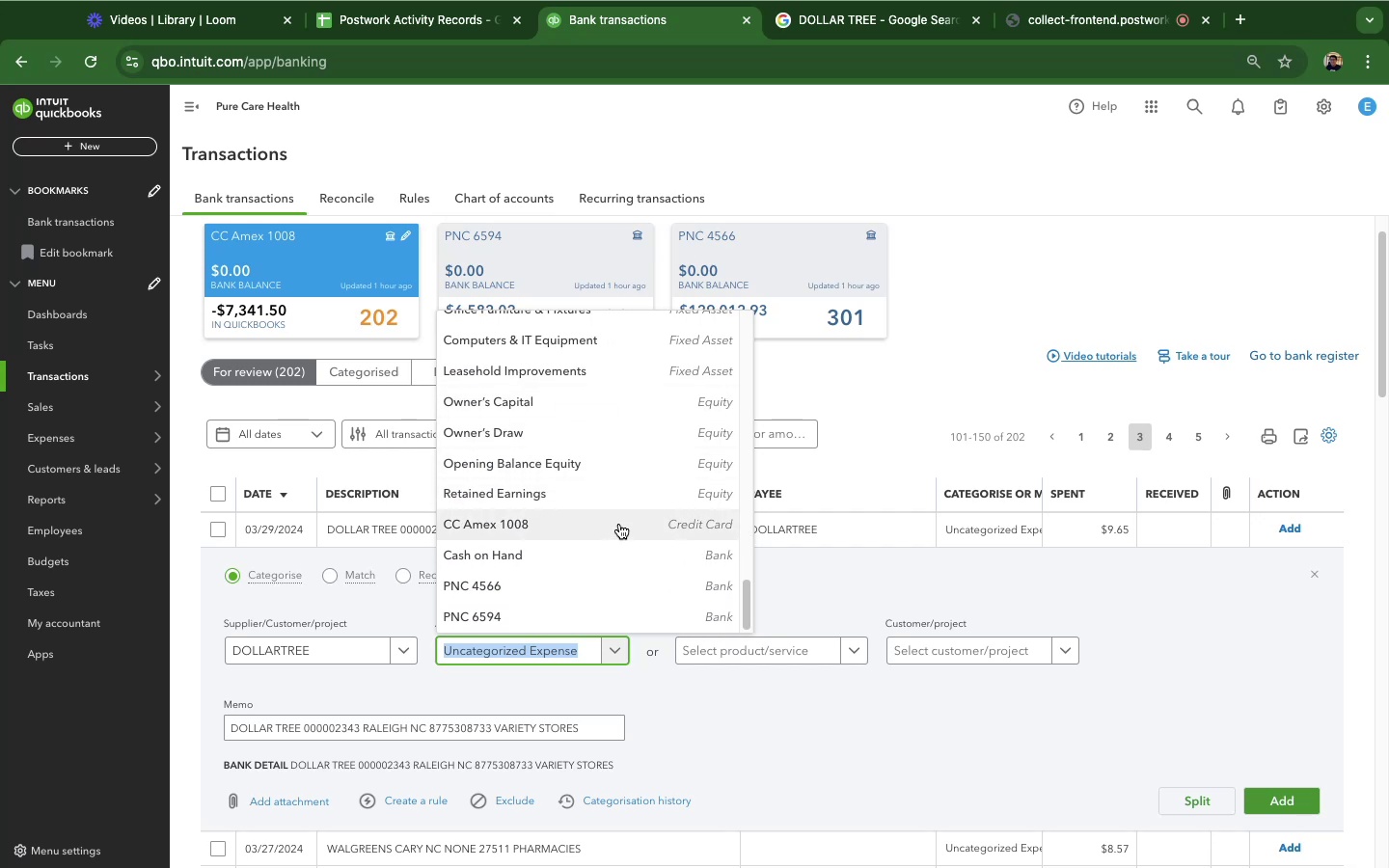 
scroll: coordinate [620, 523], scroll_direction: up, amount: 24.0
 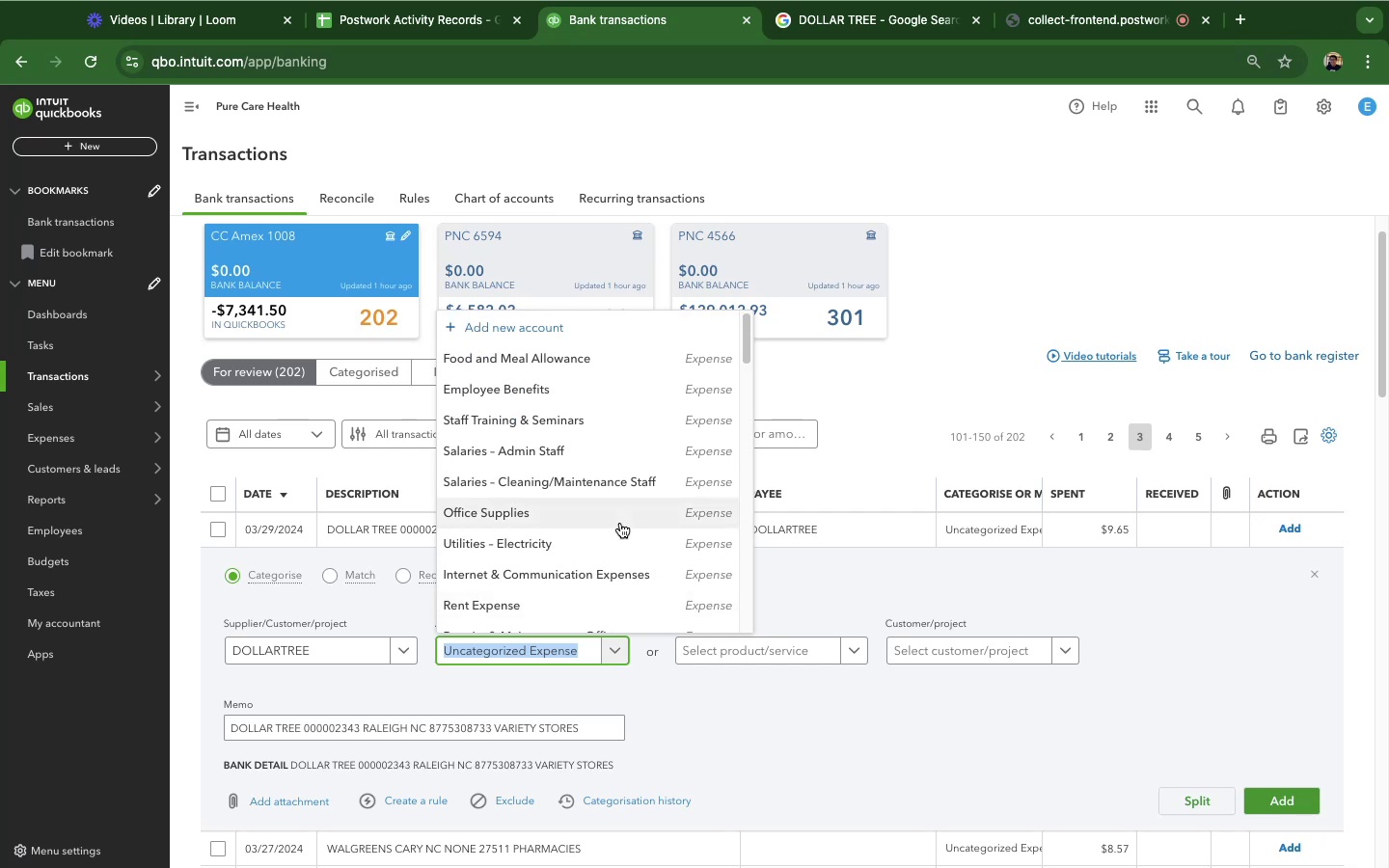 
wait(6.9)
 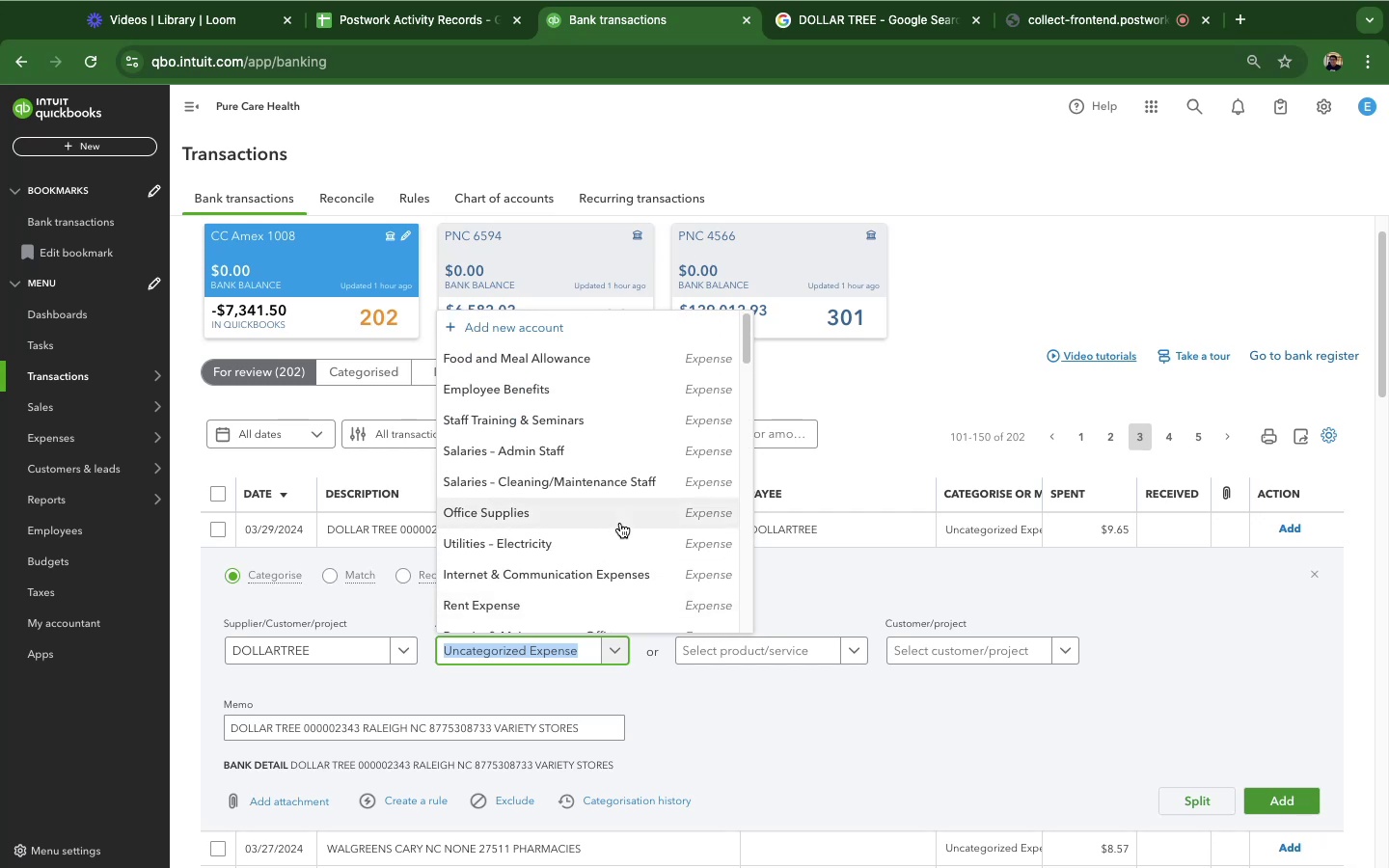 
scroll: coordinate [621, 521], scroll_direction: down, amount: 4.0
 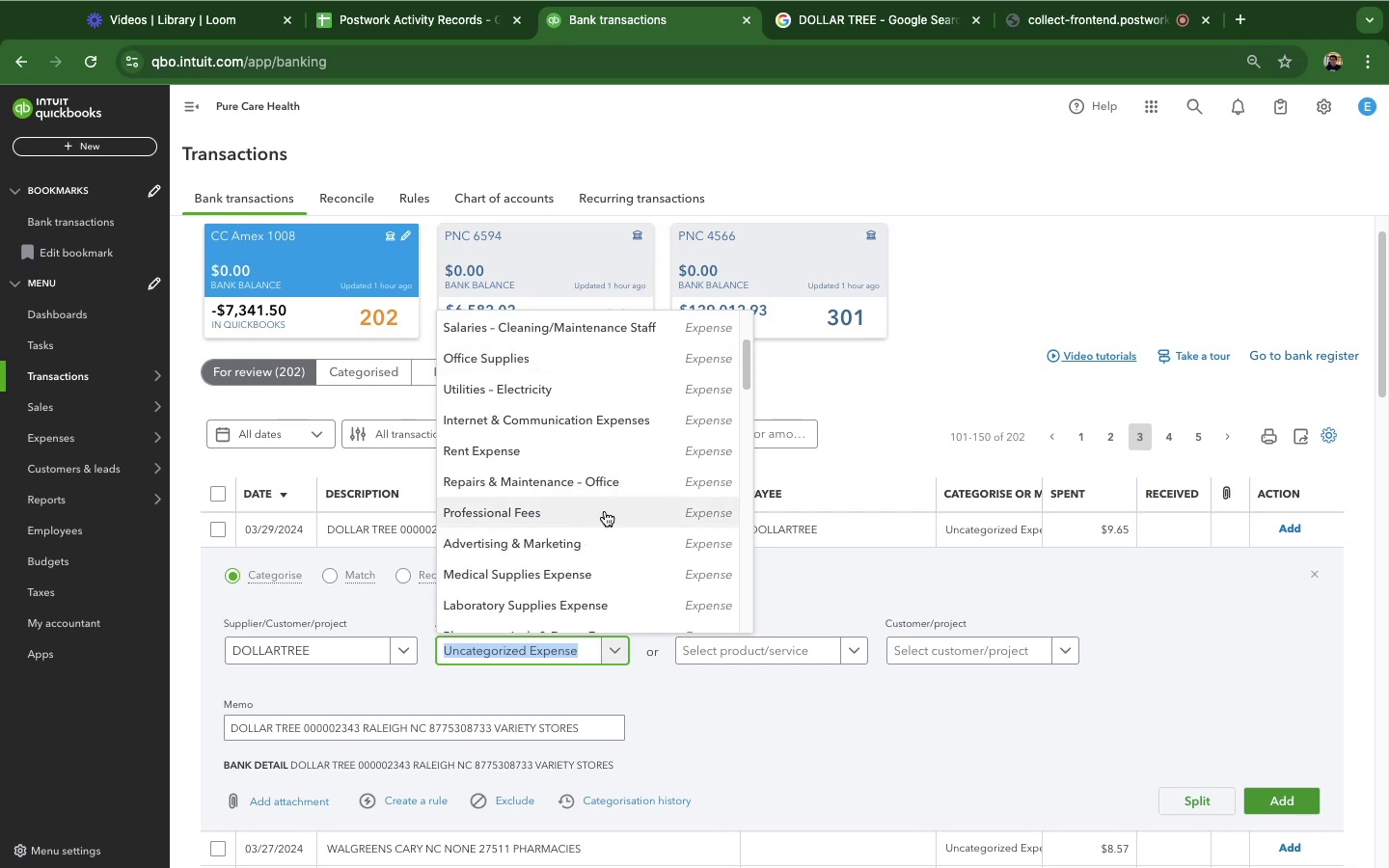 
wait(12.66)
 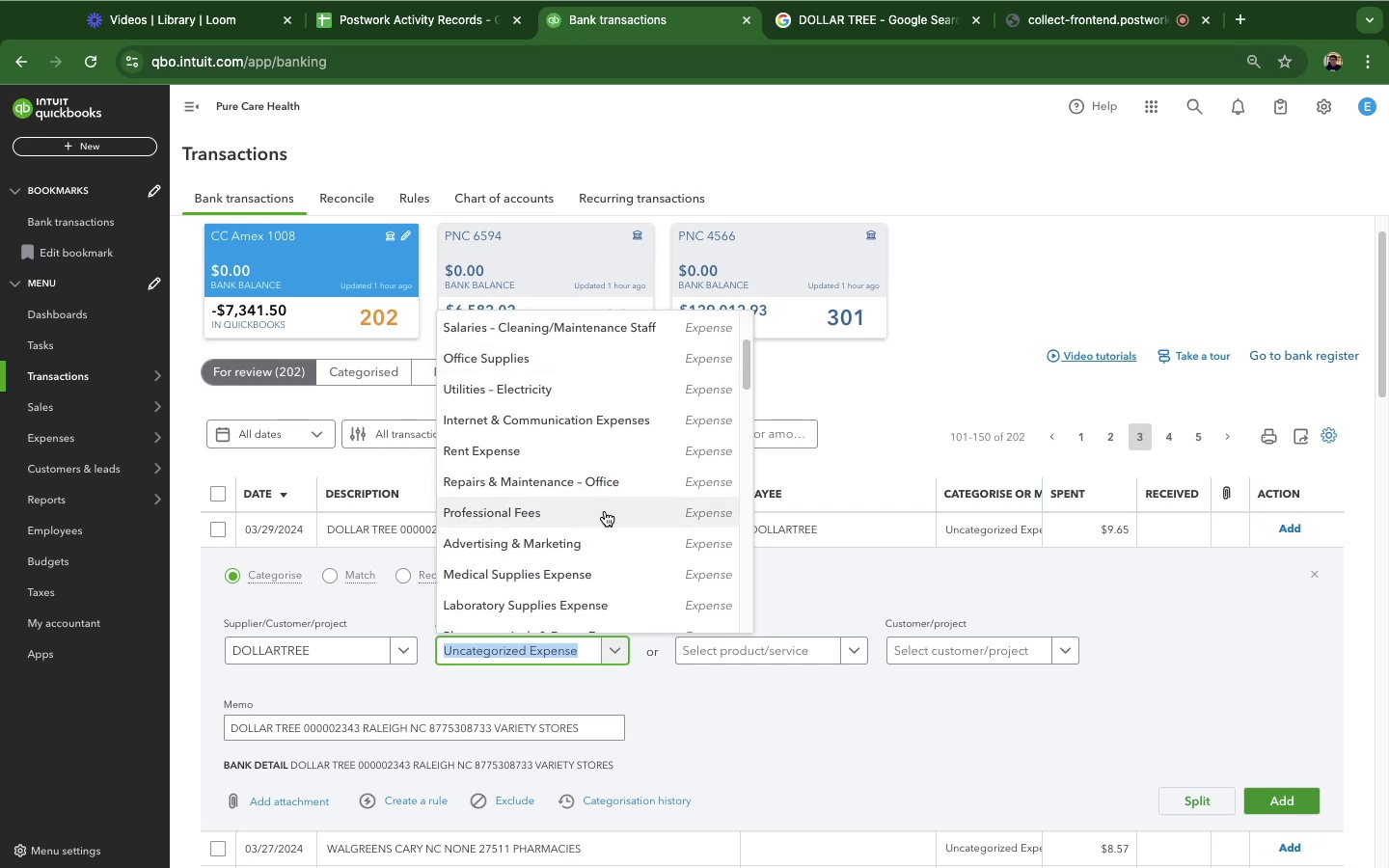 
left_click([881, 6])
 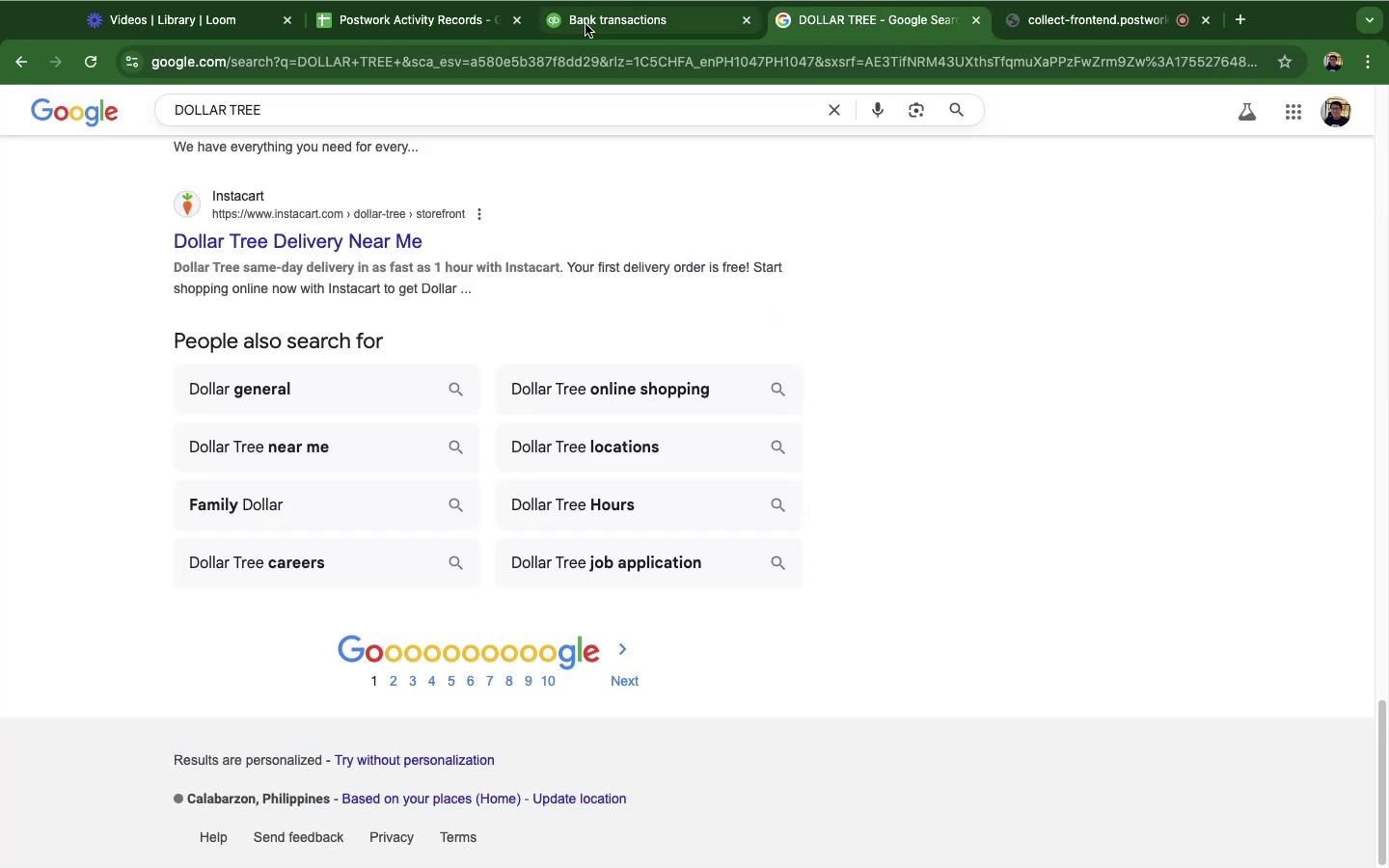 
left_click([593, 32])
 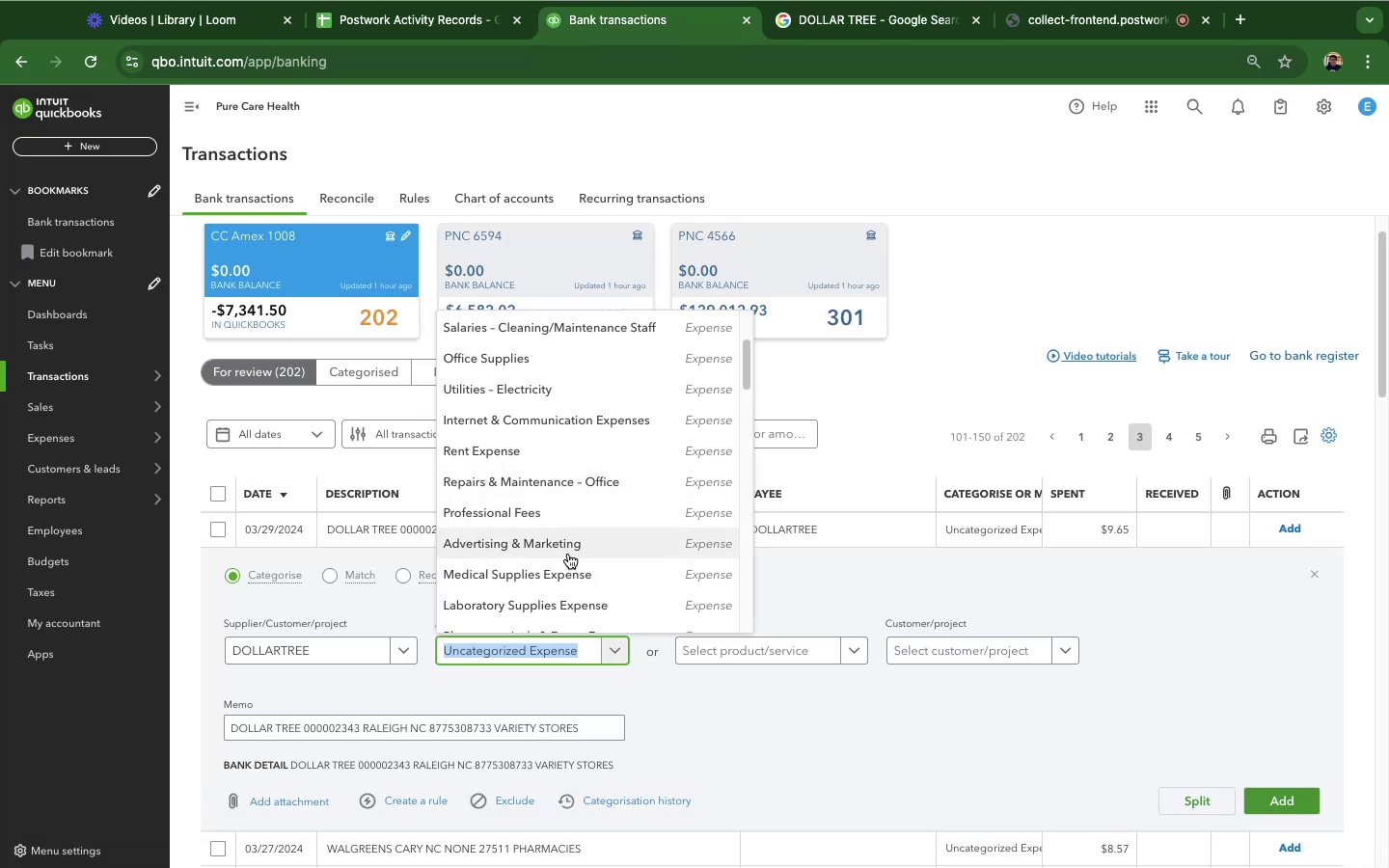 
wait(8.03)
 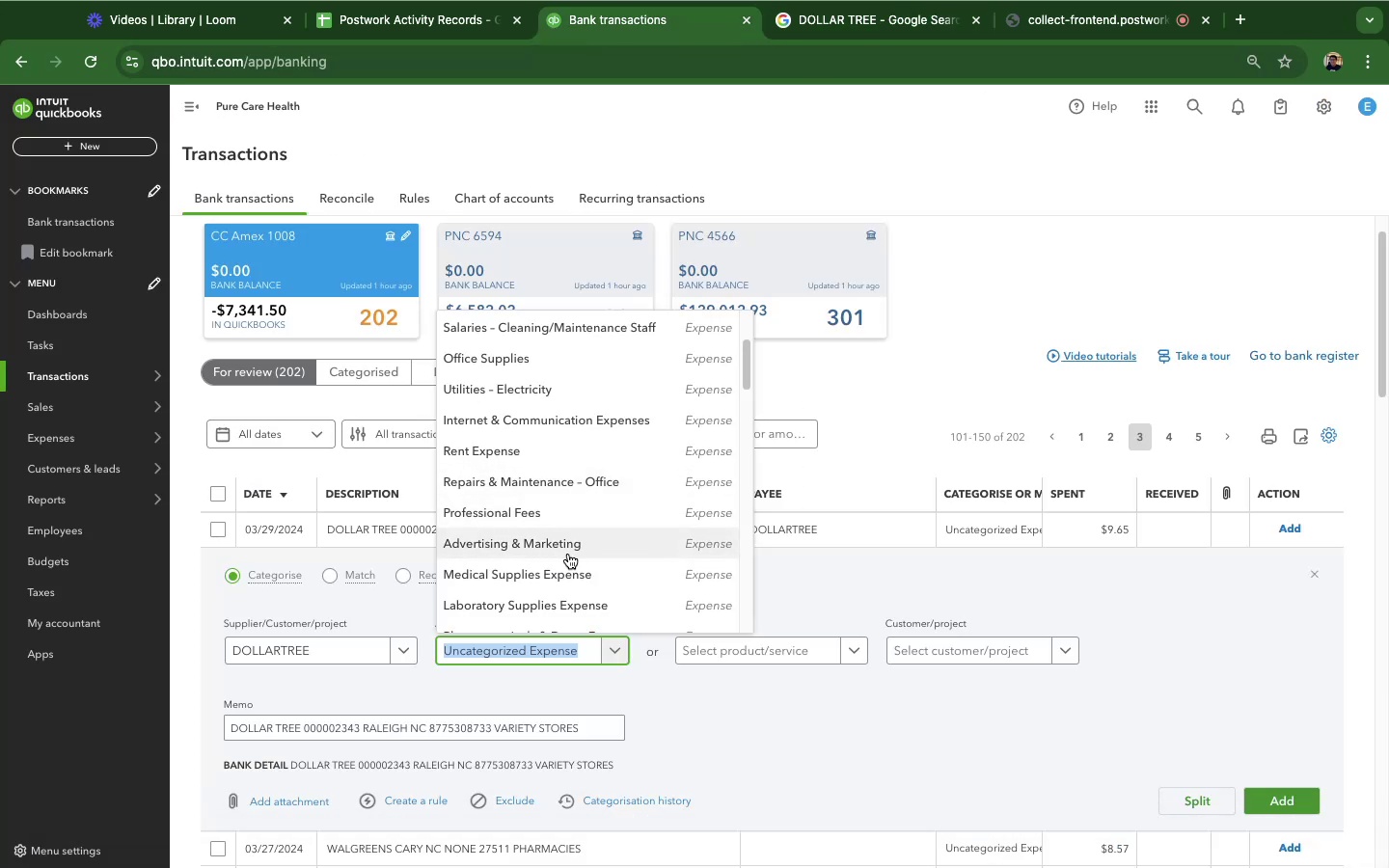 
scroll: coordinate [549, 543], scroll_direction: down, amount: 16.0
 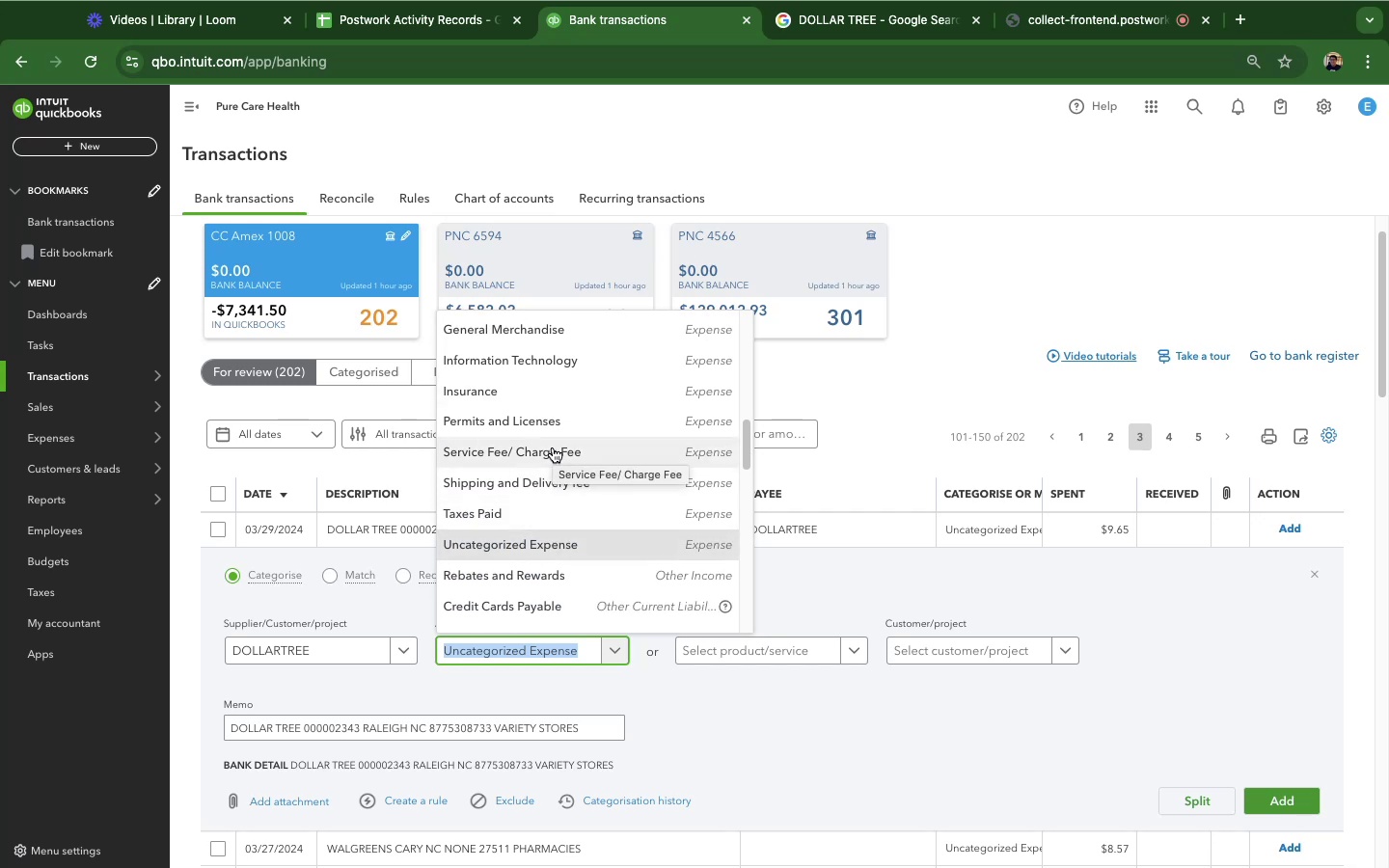 
wait(9.79)
 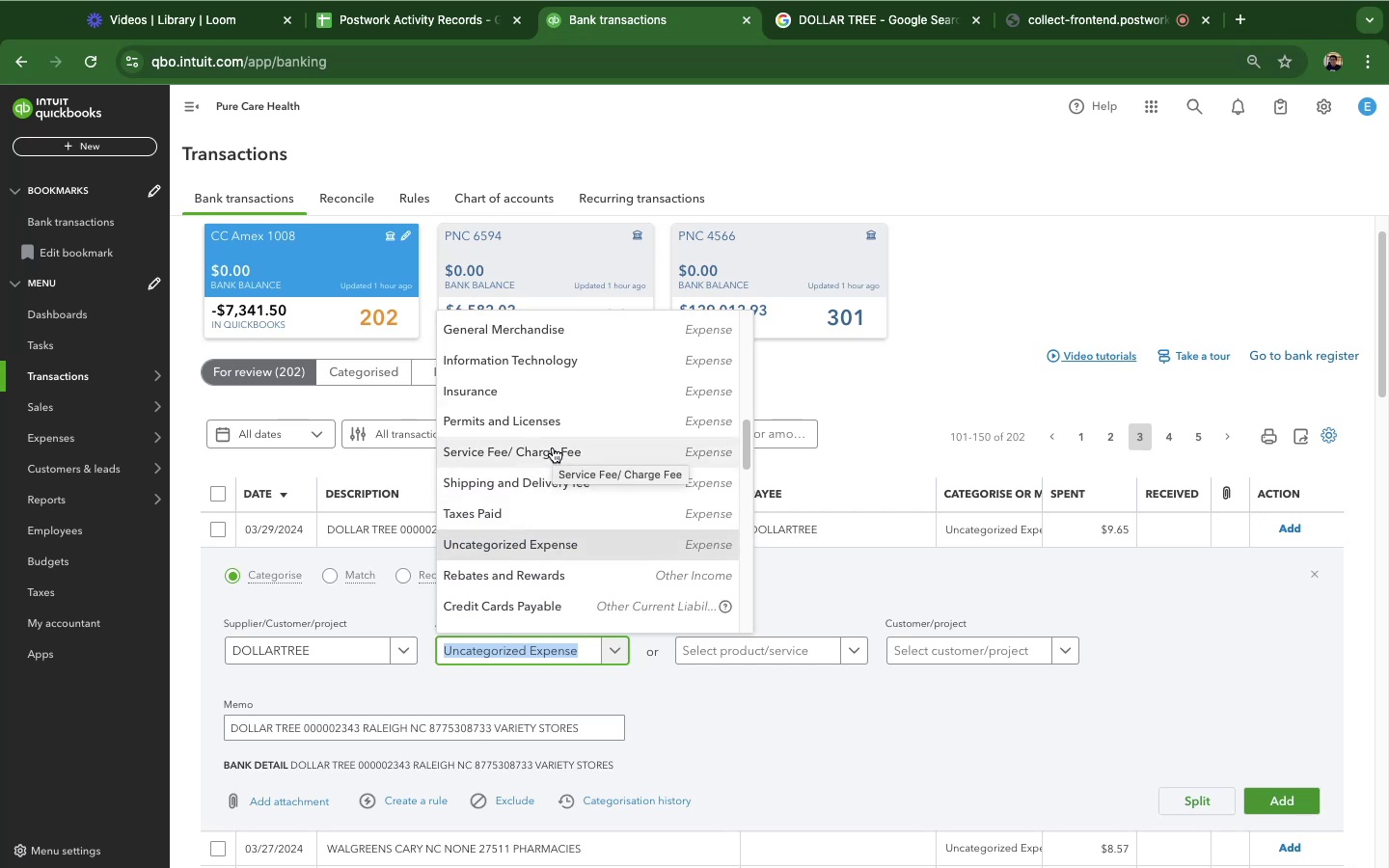 
scroll: coordinate [525, 523], scroll_direction: down, amount: 4.0
 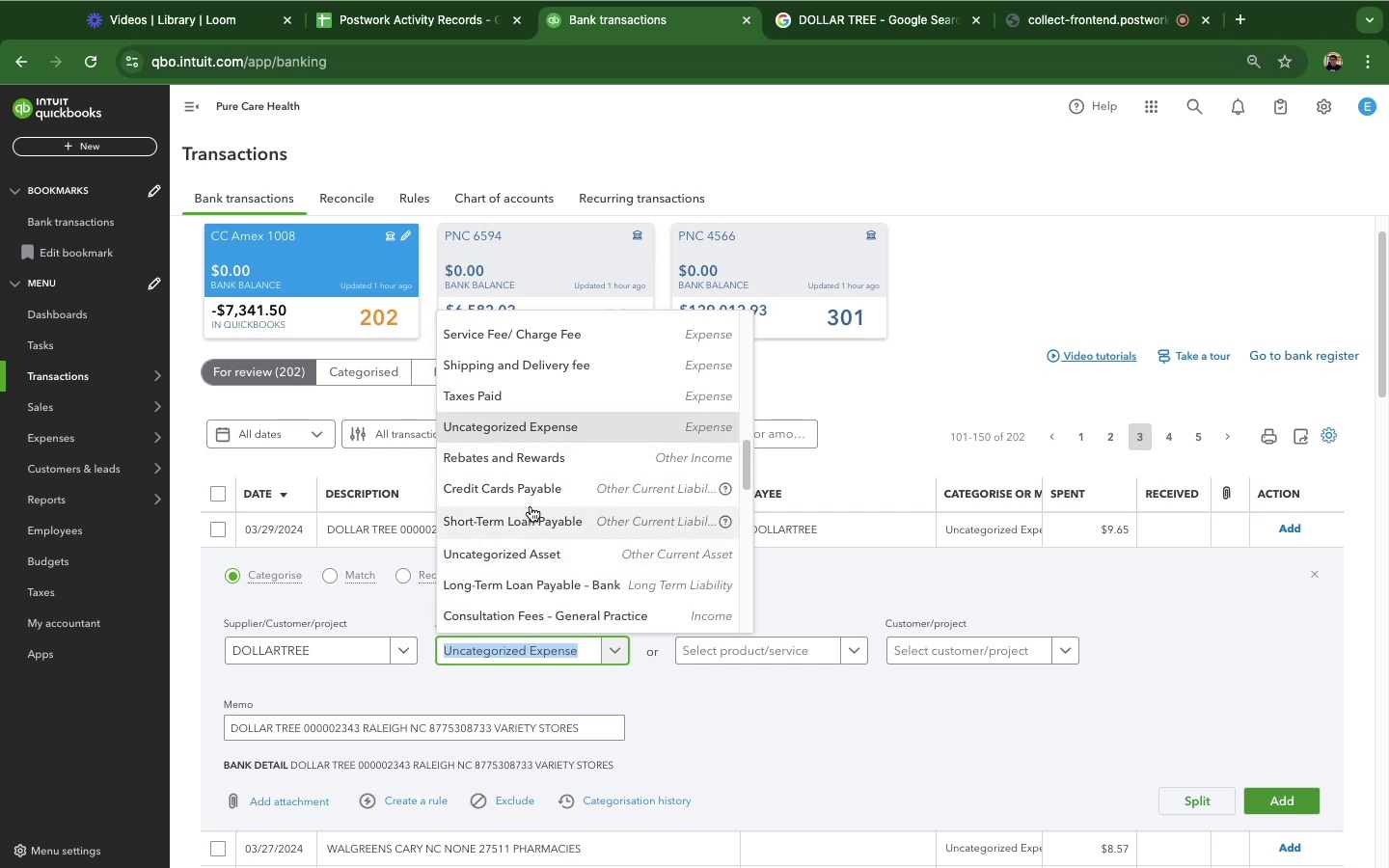 
wait(8.53)
 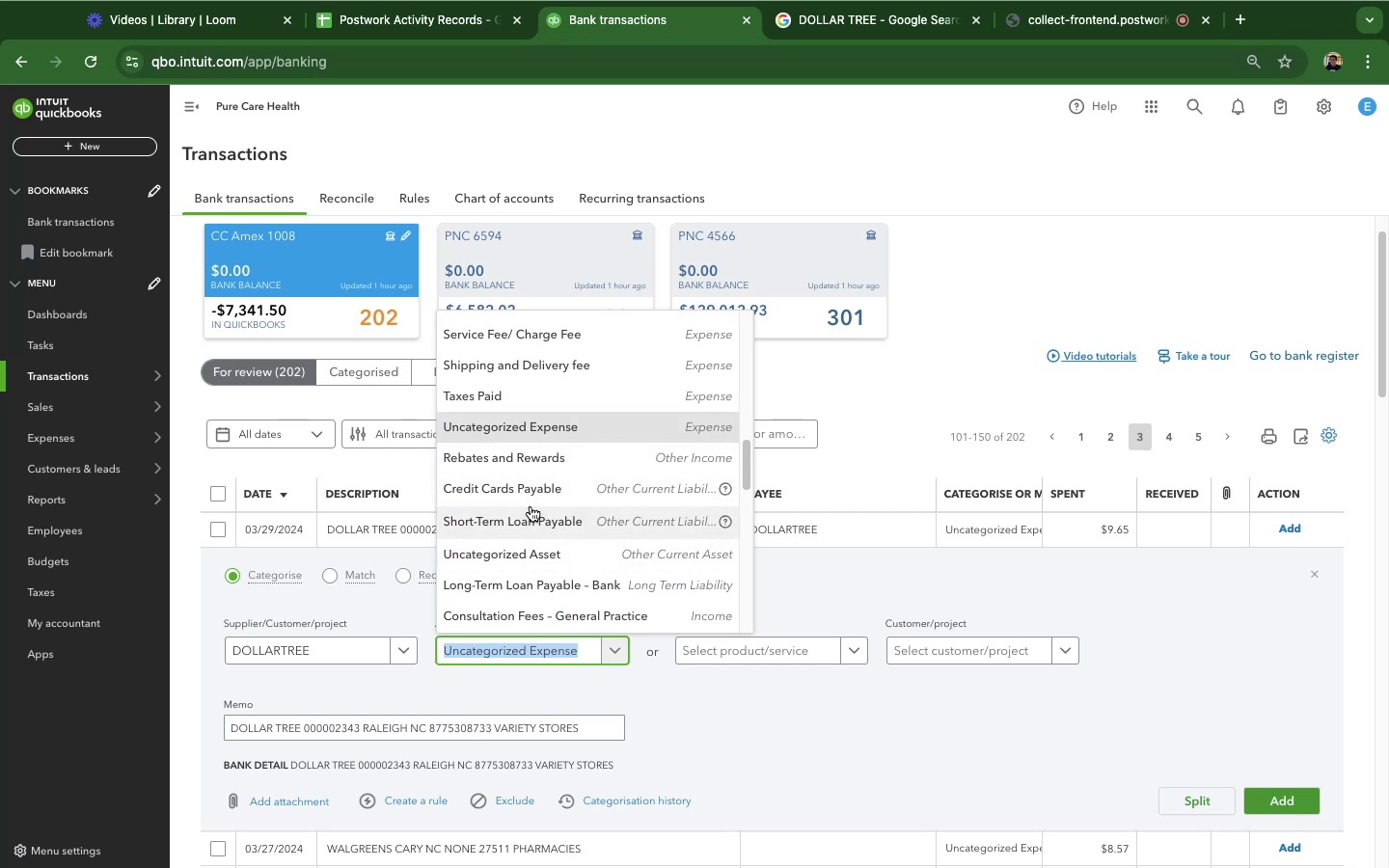 
left_click([830, 33])
 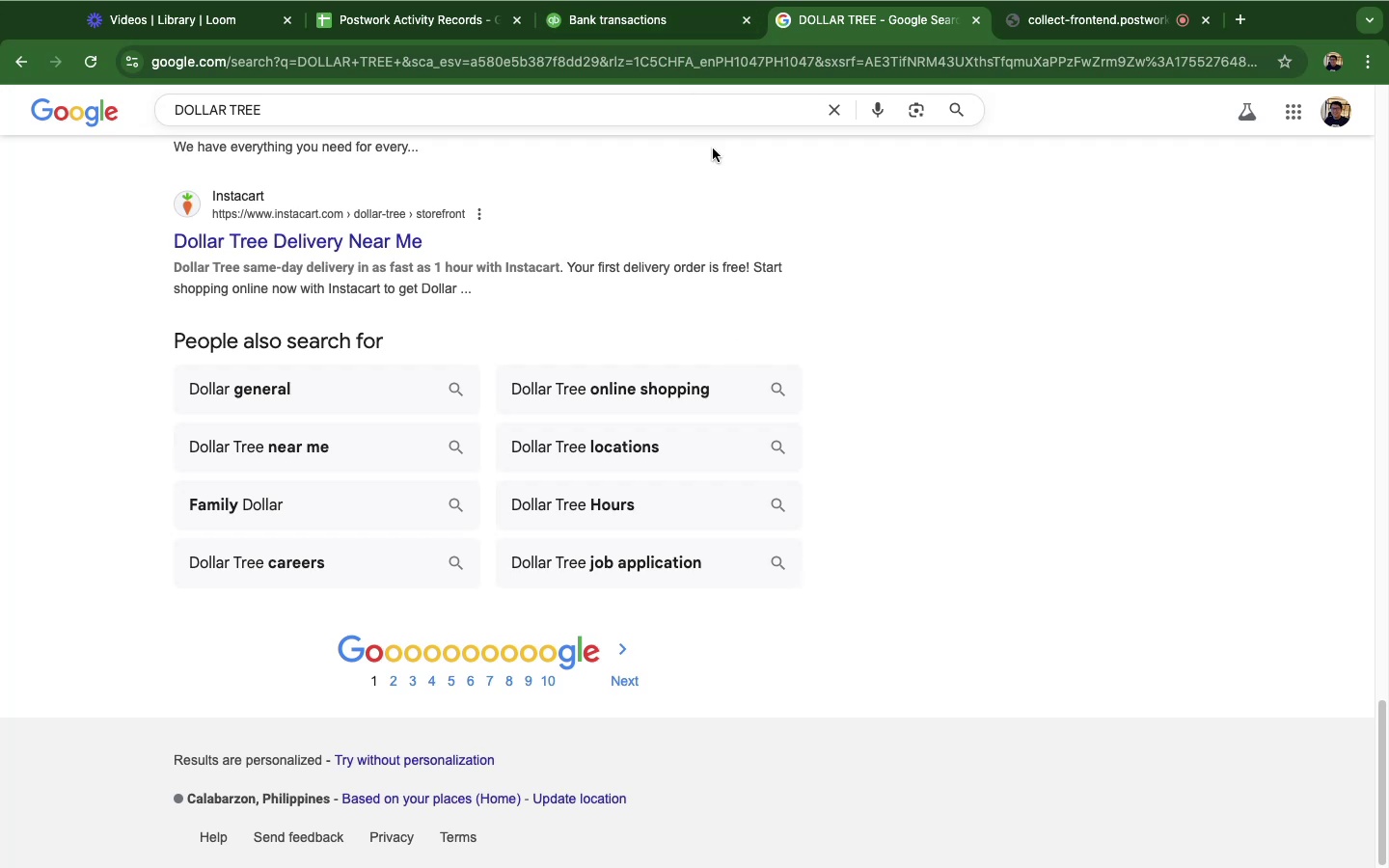 
left_click([692, 30])
 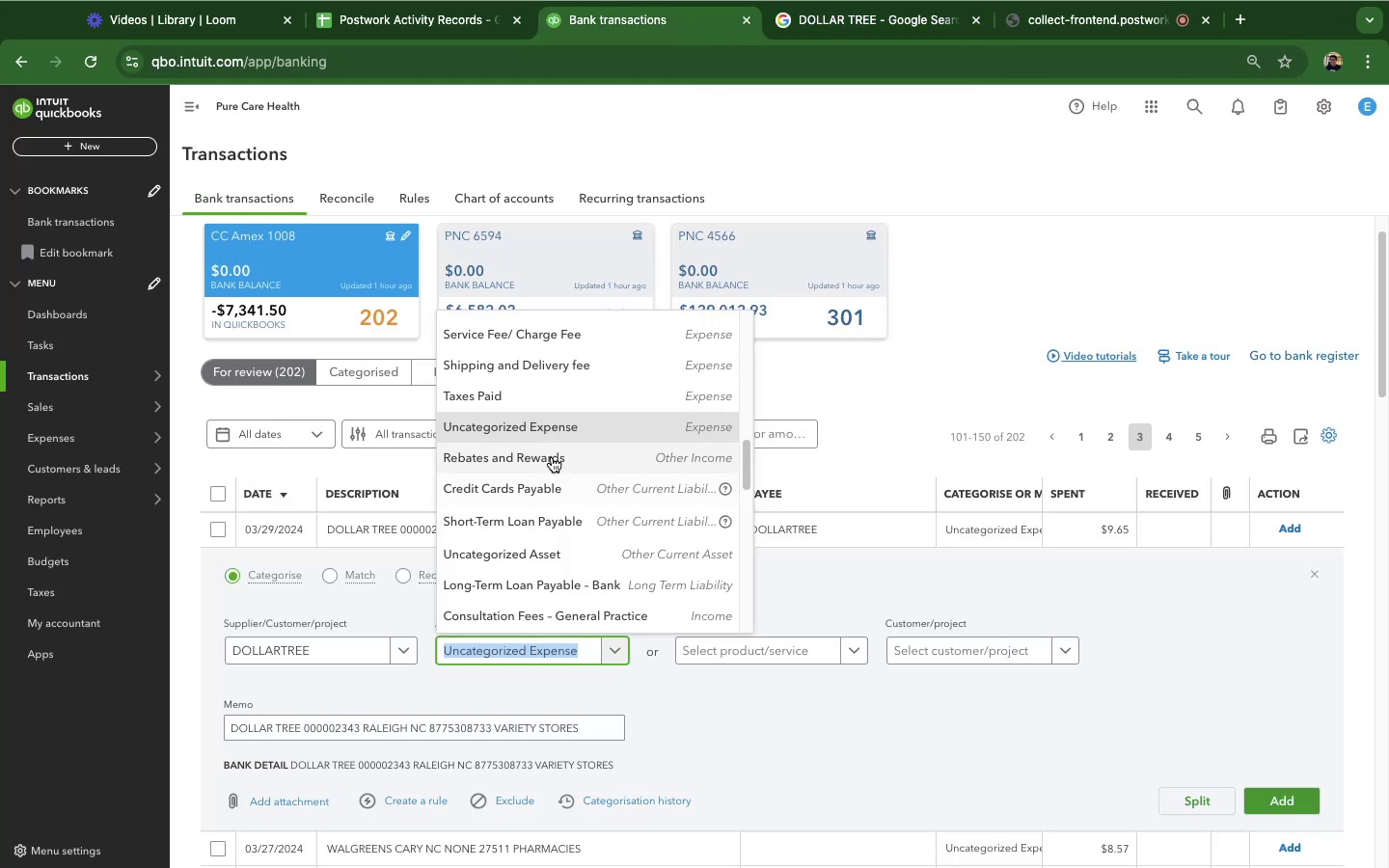 
left_click([551, 457])
 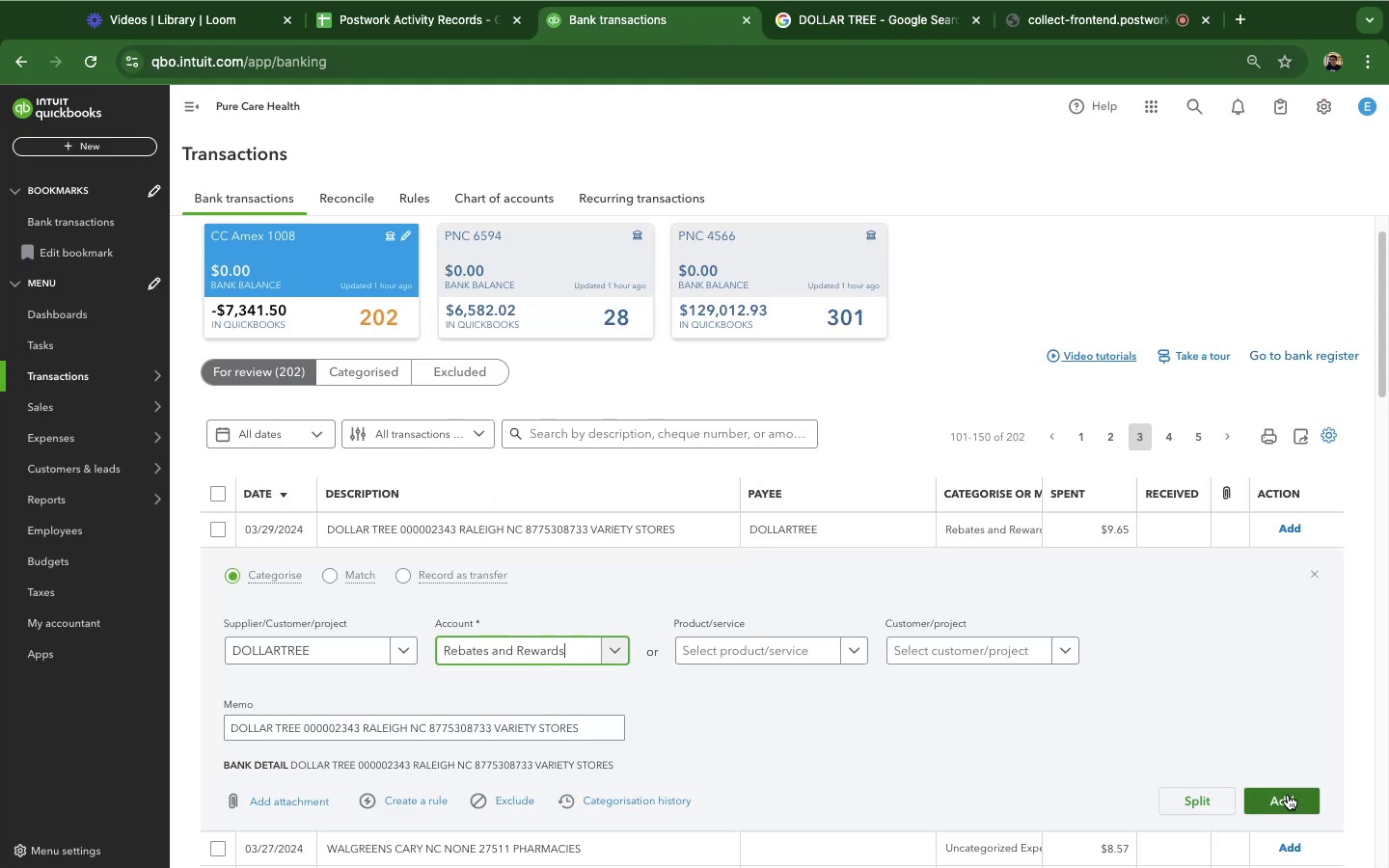 
left_click([1288, 795])
 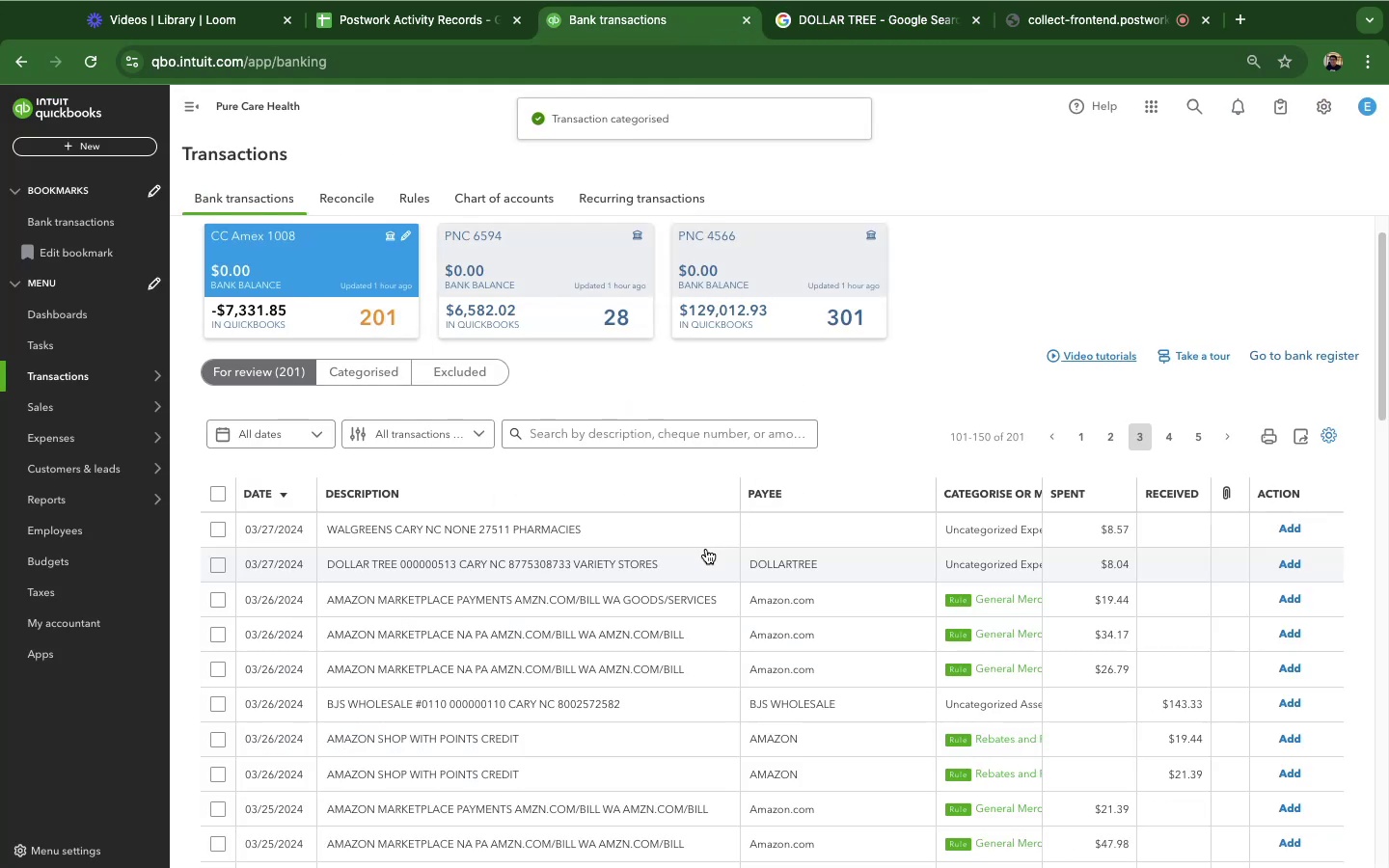 
left_click([626, 558])
 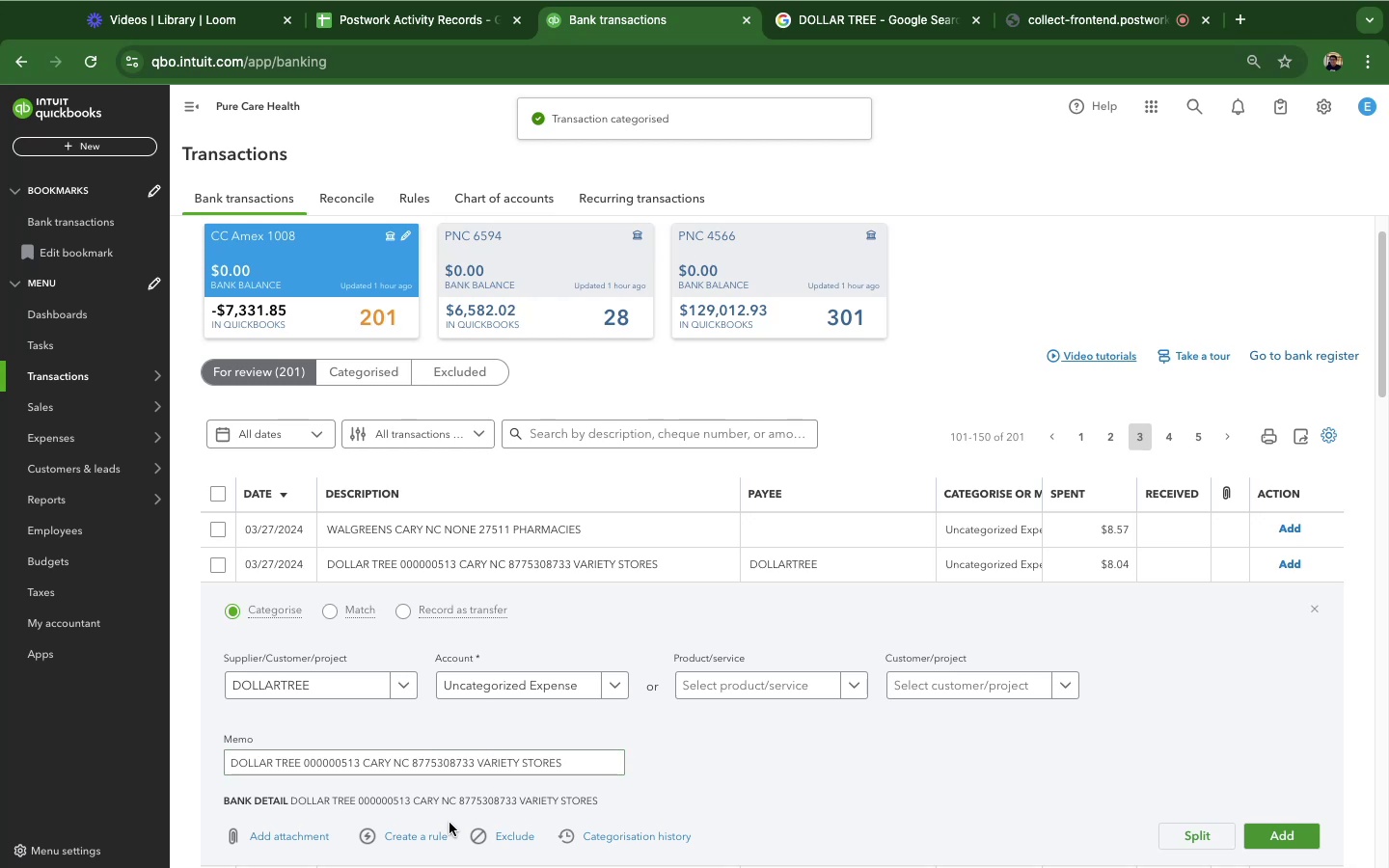 
left_click([422, 837])
 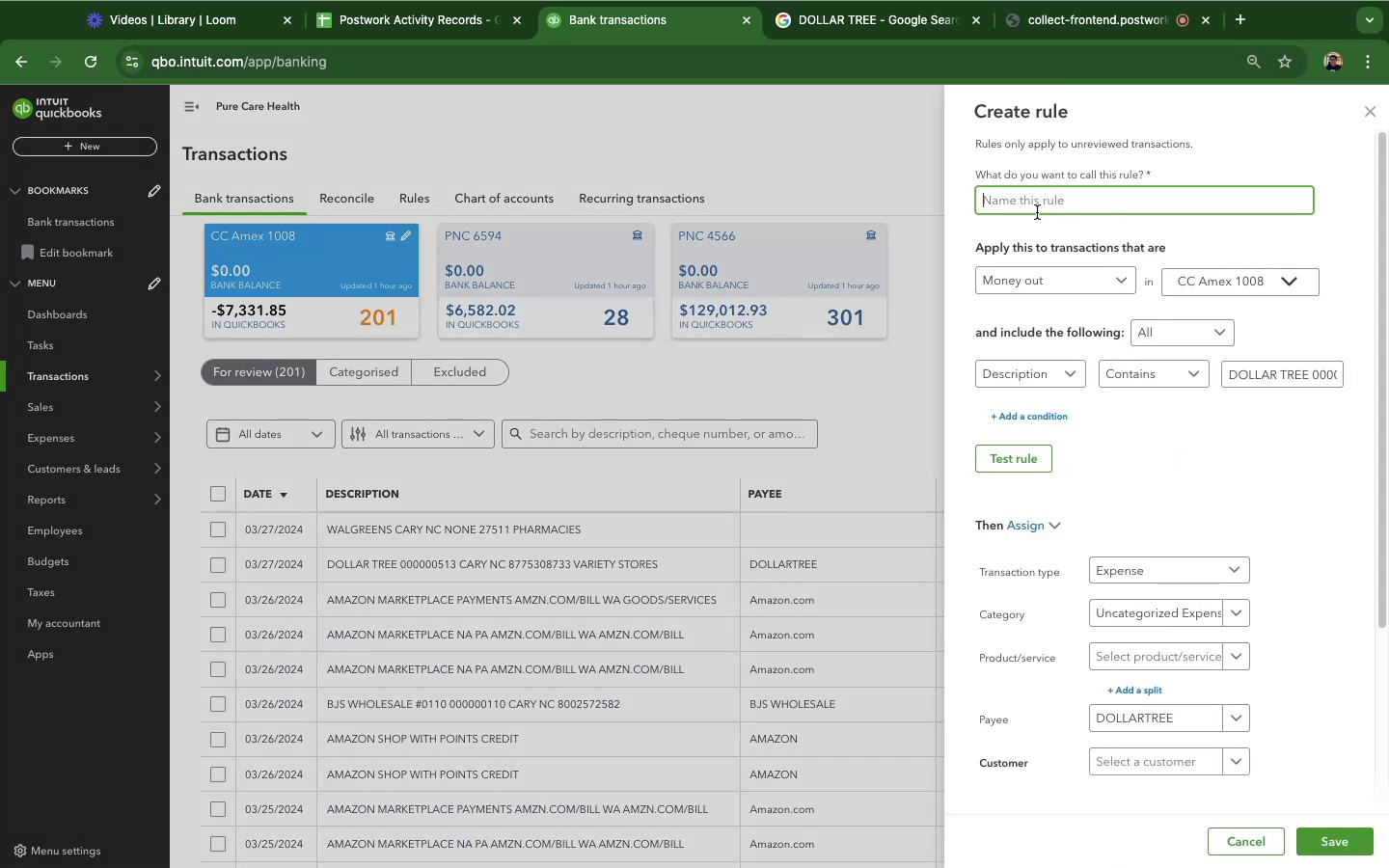 
type(F)
key(Backspace)
key(Backspace)
key(Backspace)
type(Dollar Tree)
 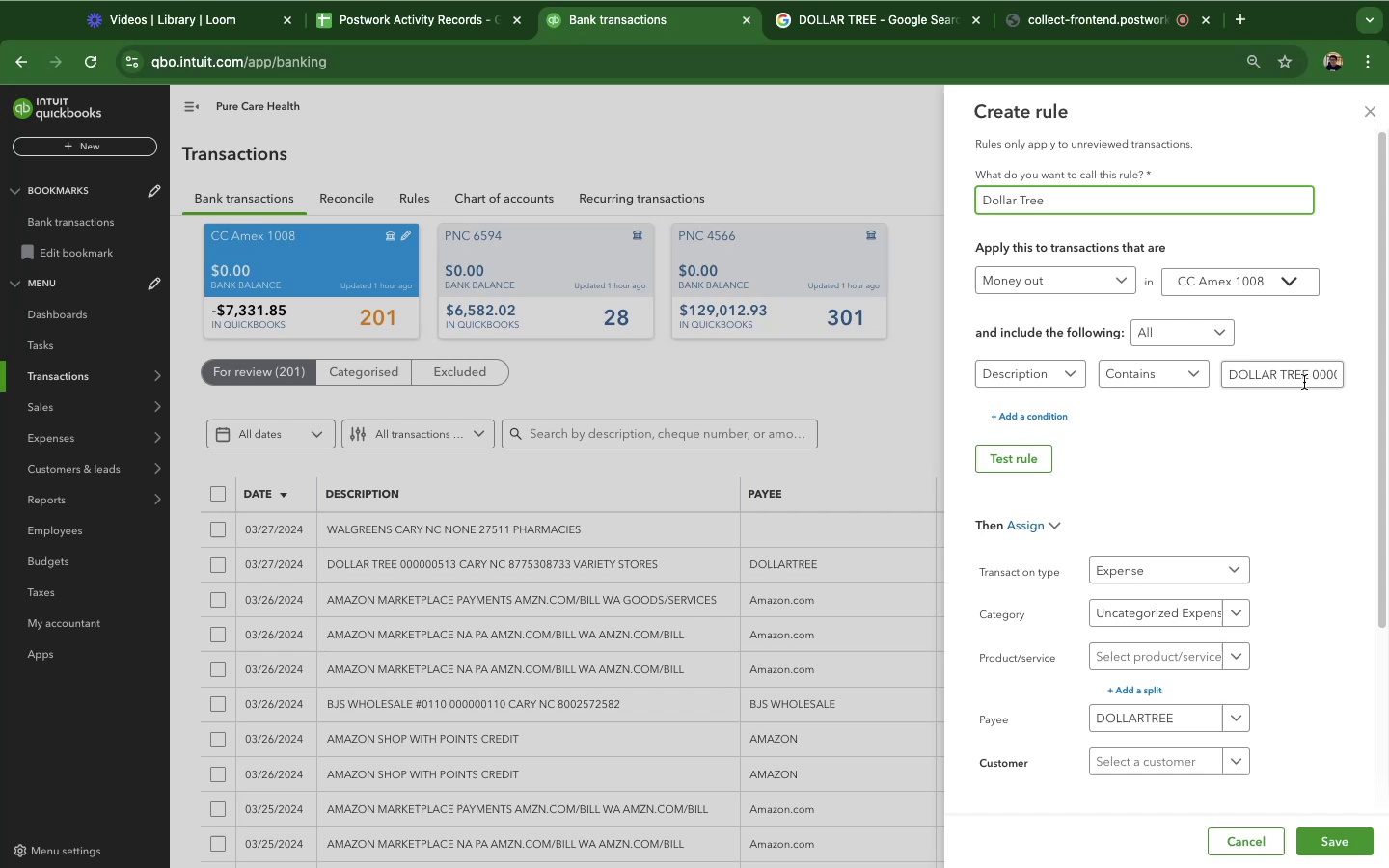 
left_click_drag(start_coordinate=[1316, 378], to_coordinate=[1388, 404])
 